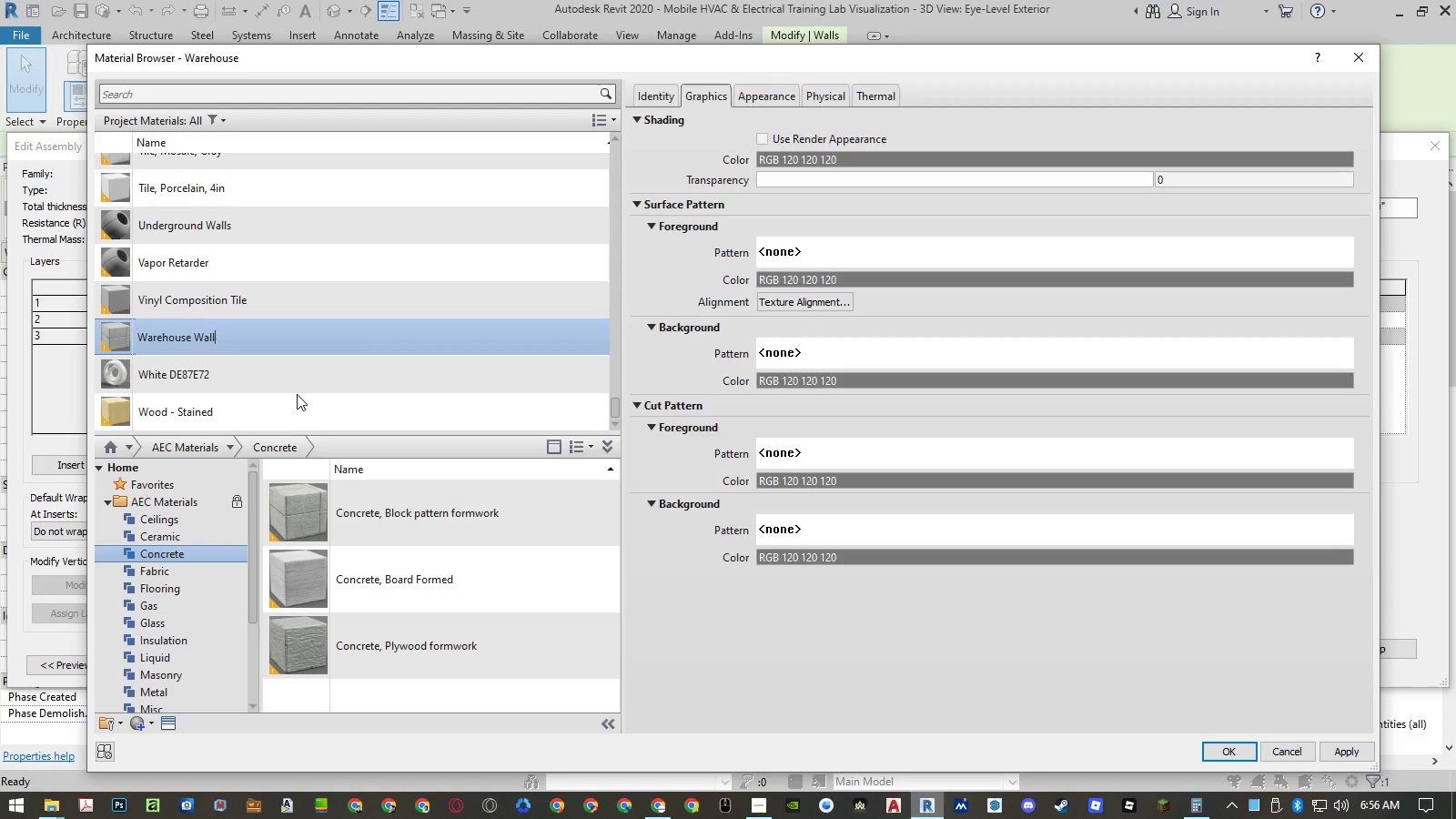 
key(Enter)
 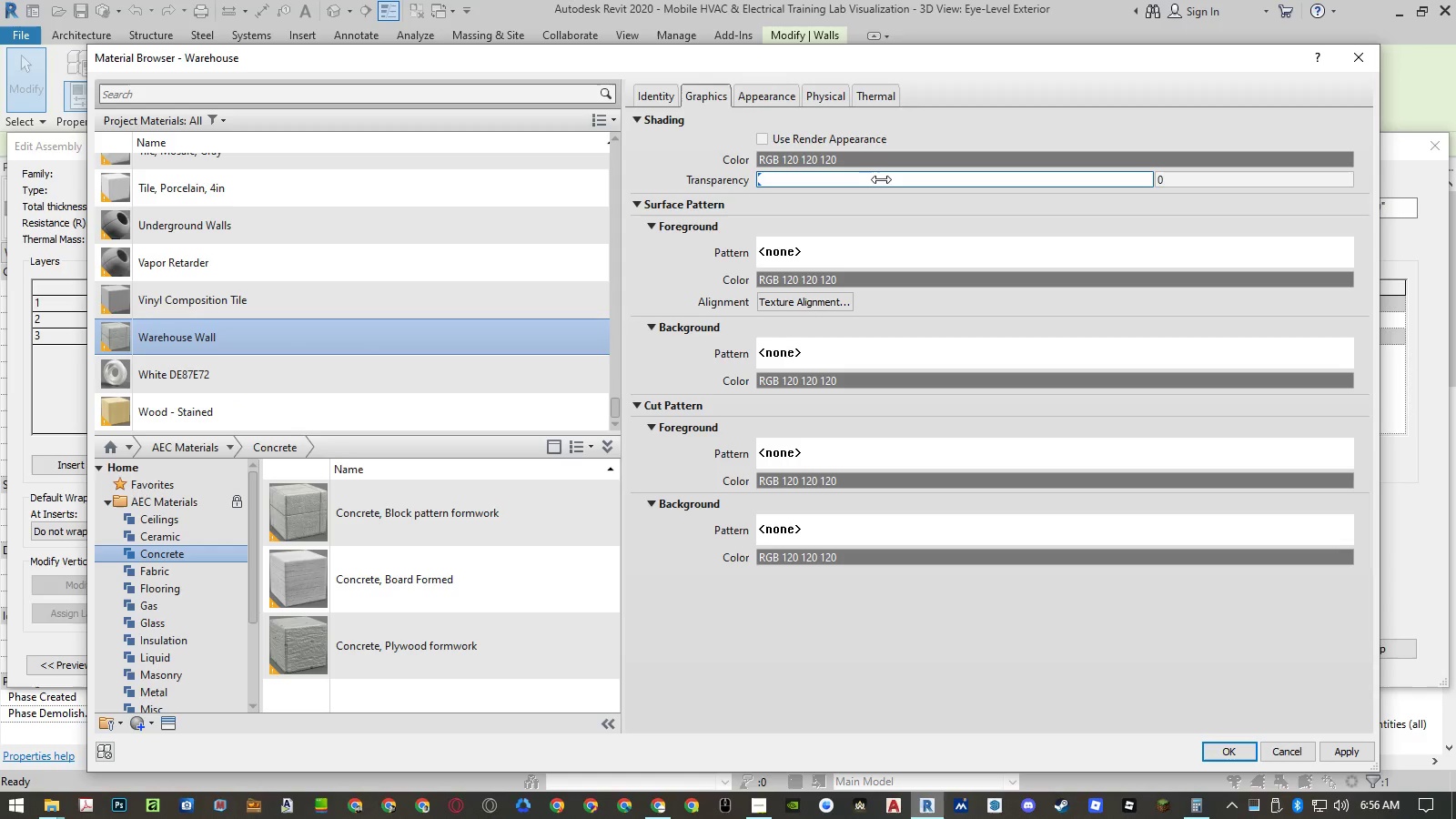 
double_click([761, 138])
 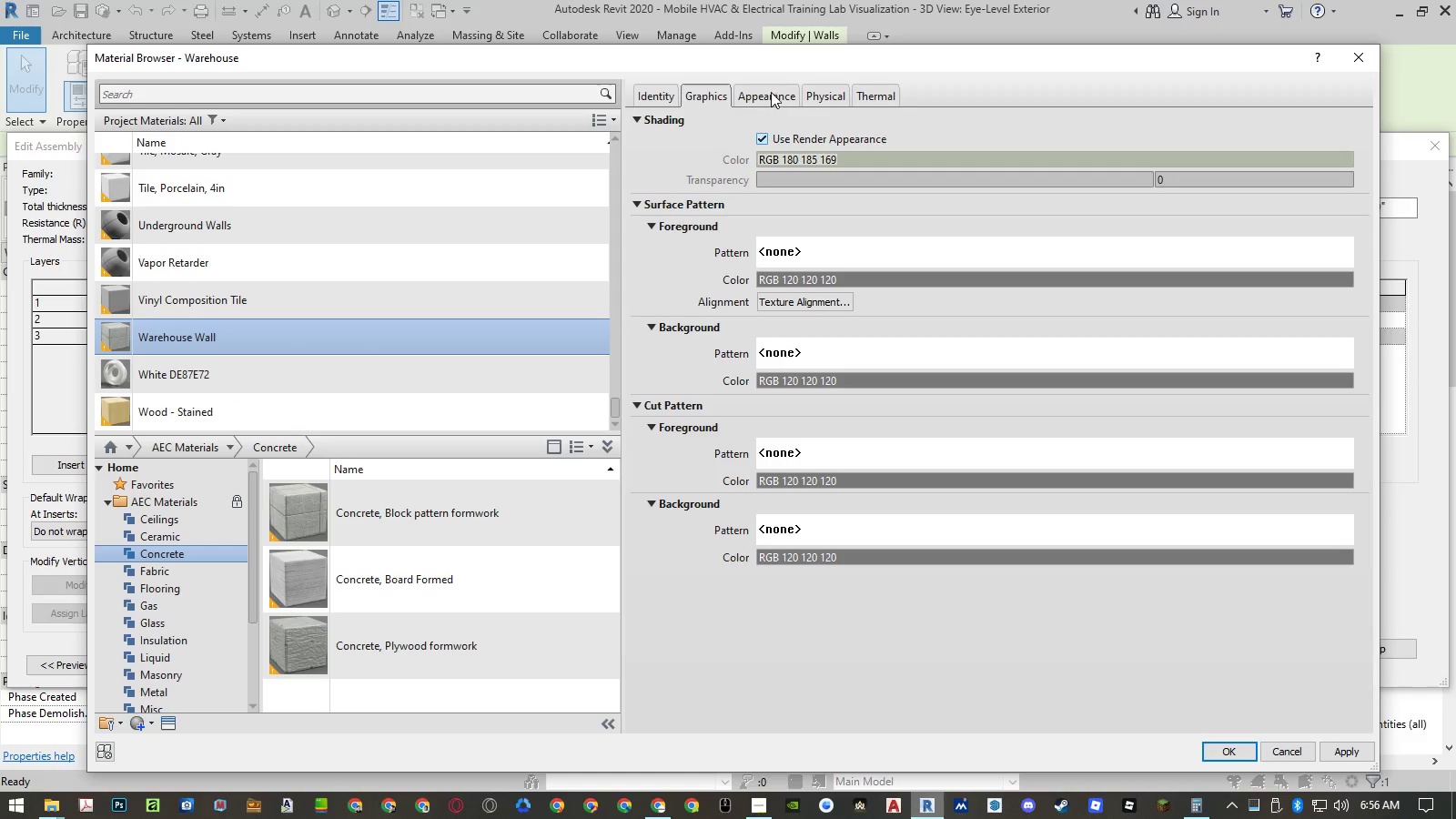 
left_click([772, 89])
 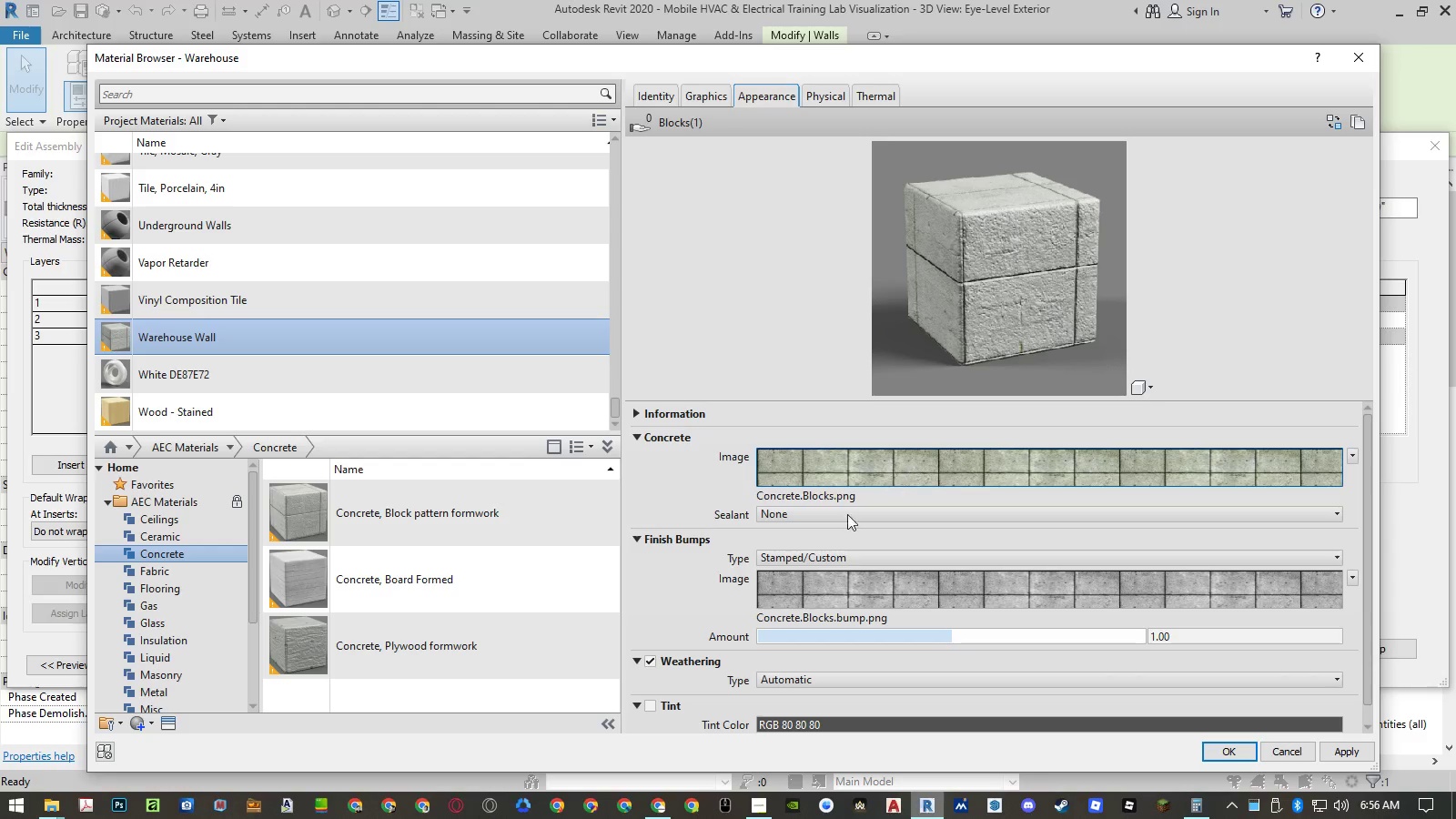 
left_click([60, 809])
 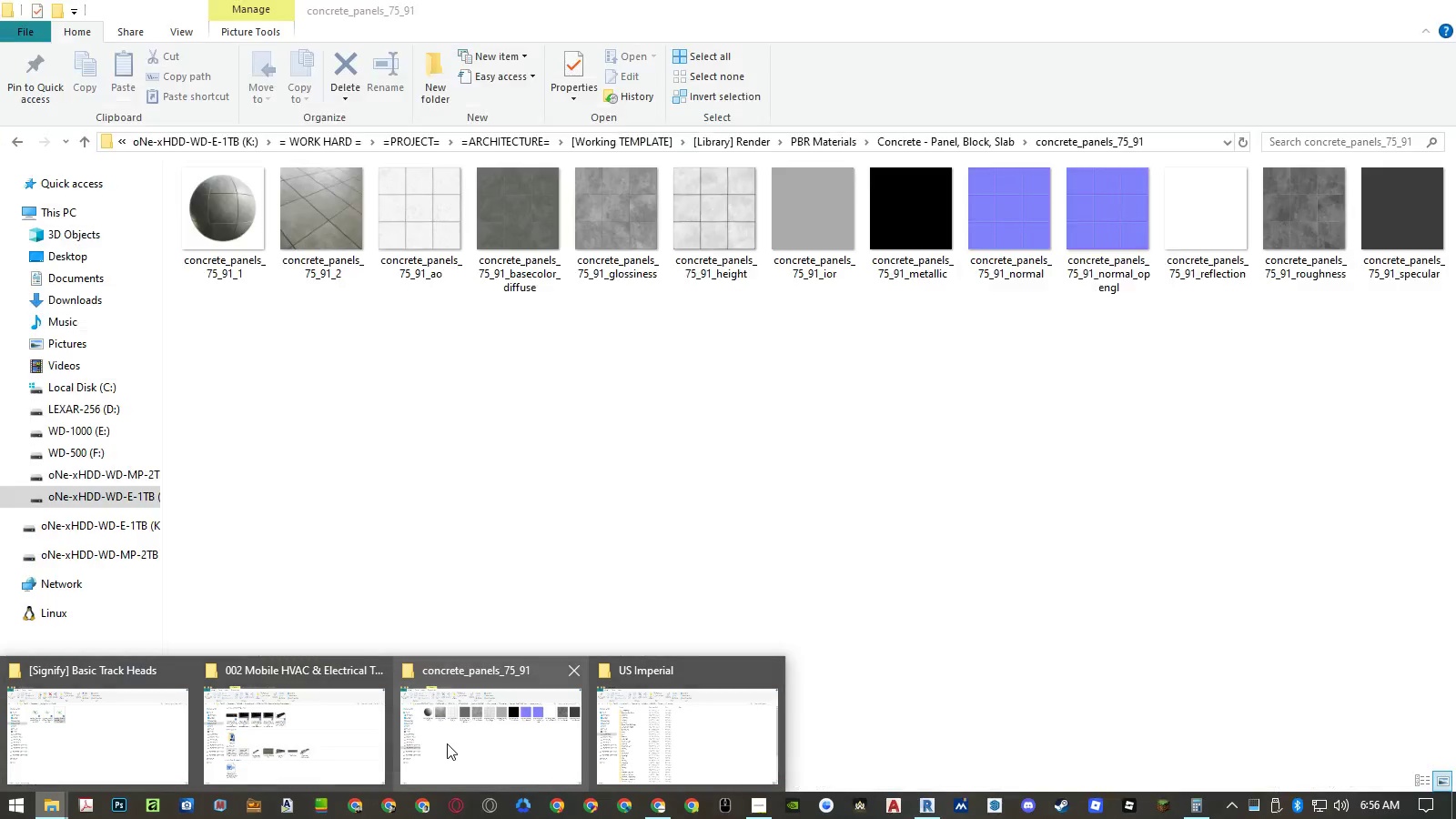 
left_click([447, 743])
 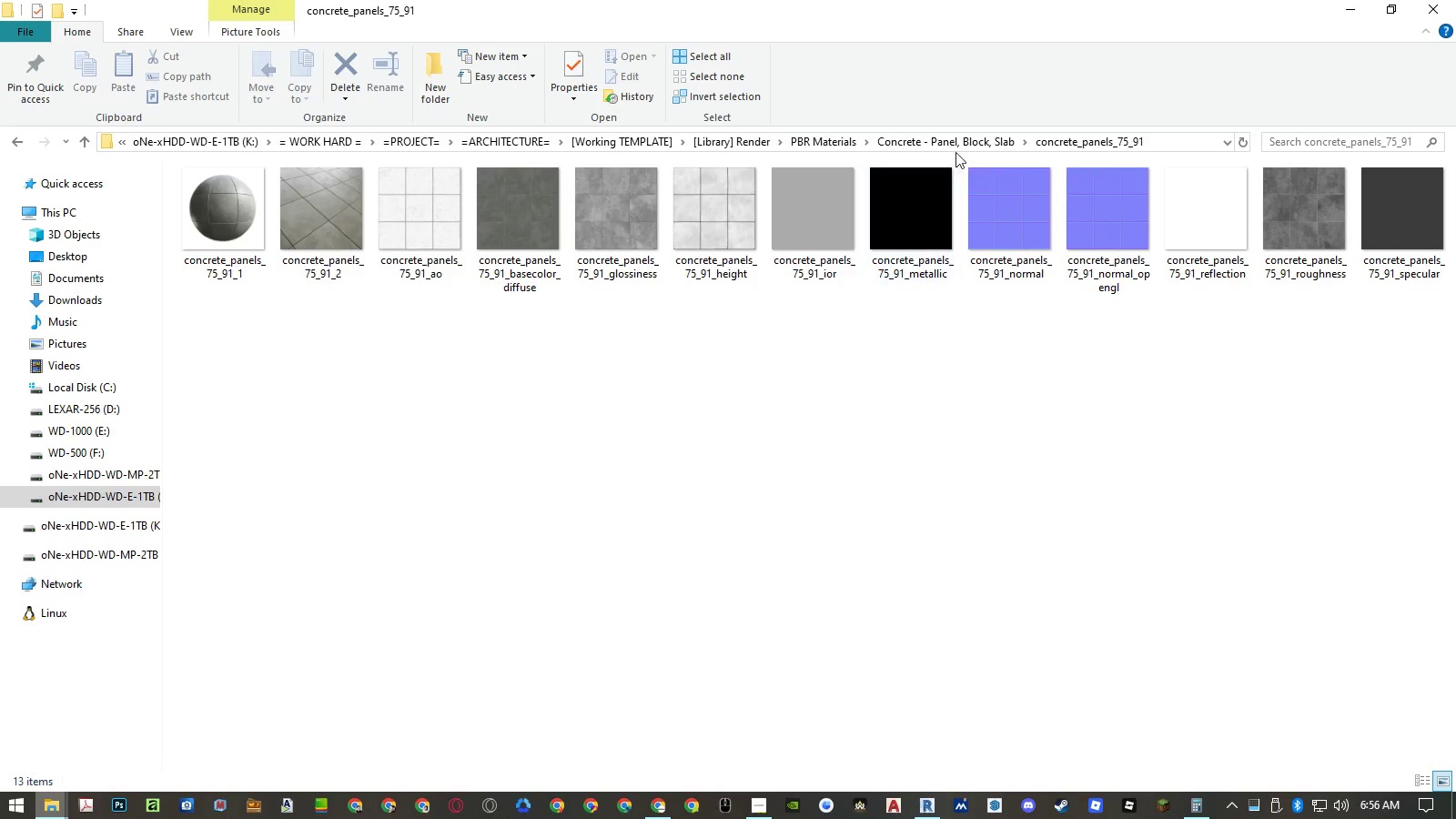 
left_click([962, 136])
 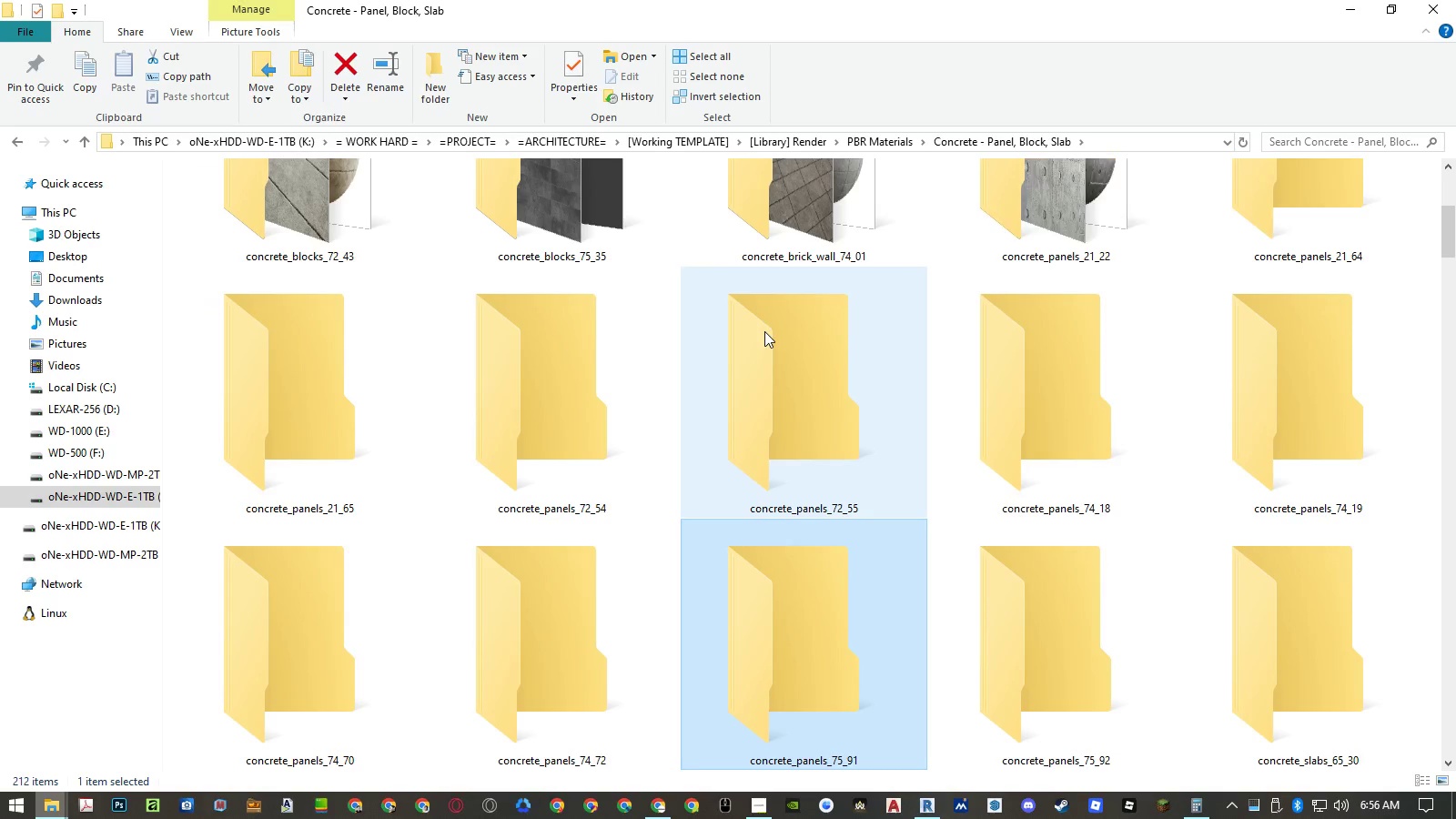 
scroll: coordinate [389, 419], scroll_direction: up, amount: 6.0
 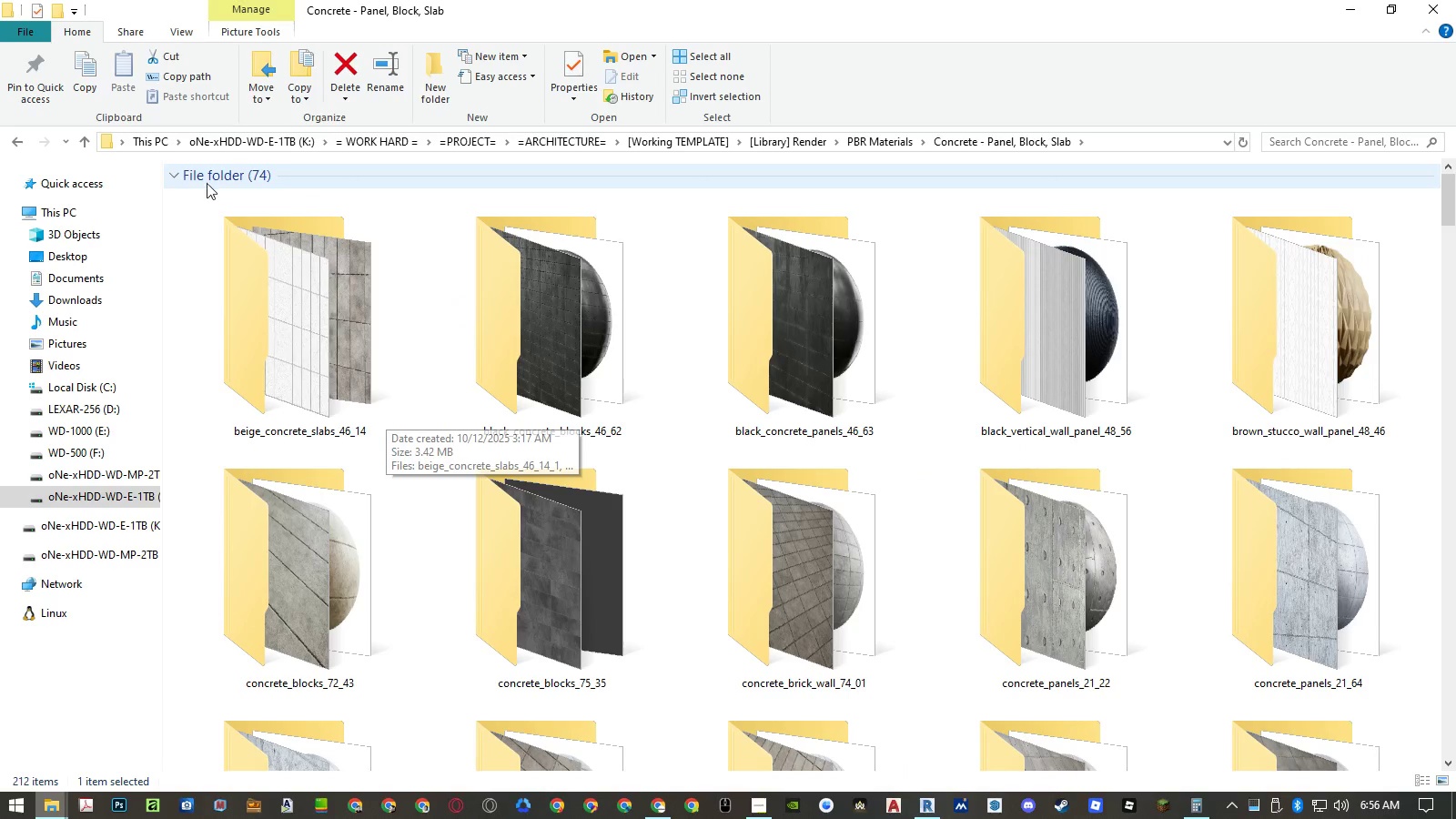 
left_click([177, 174])
 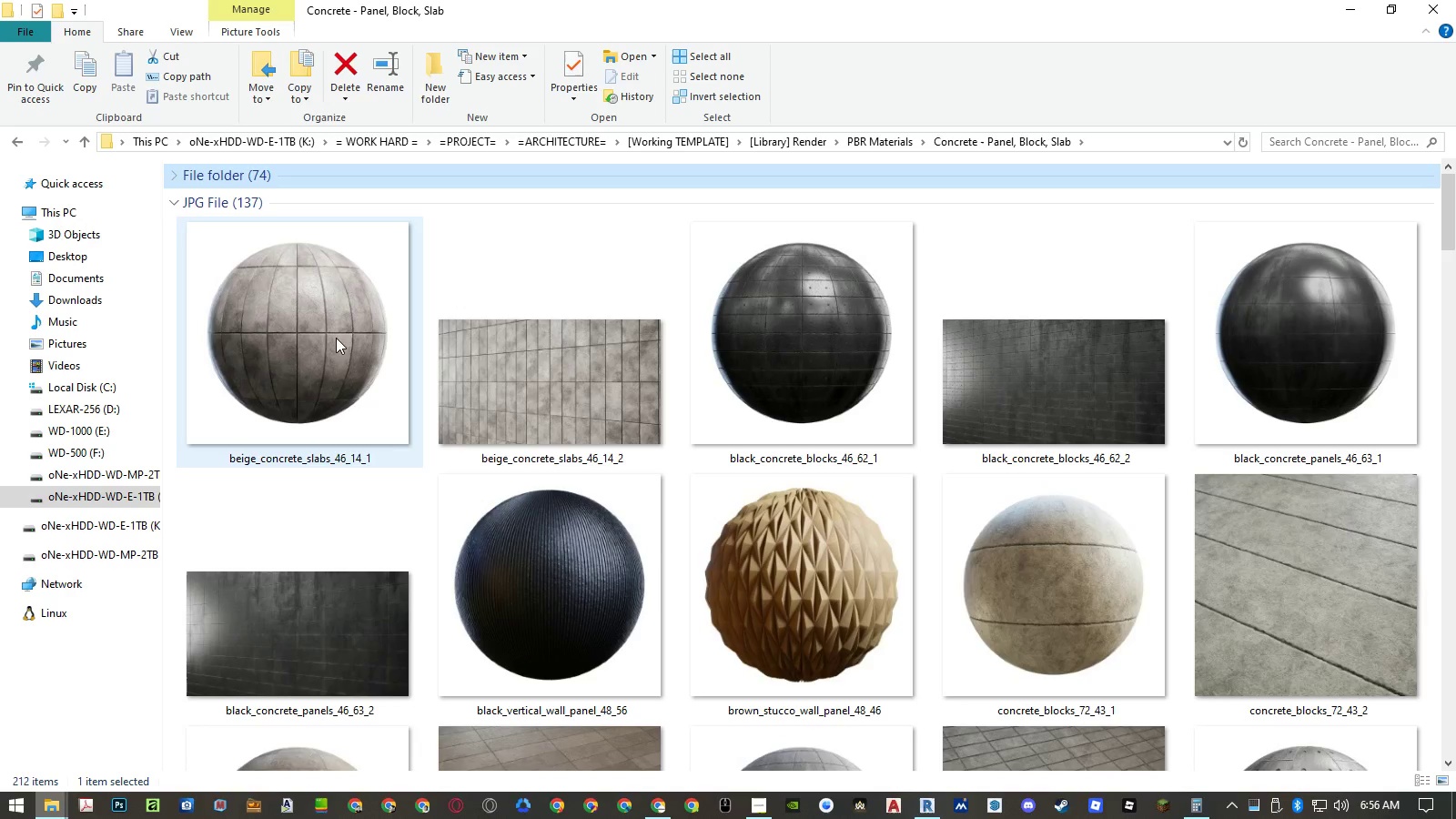 
left_click([532, 365])
 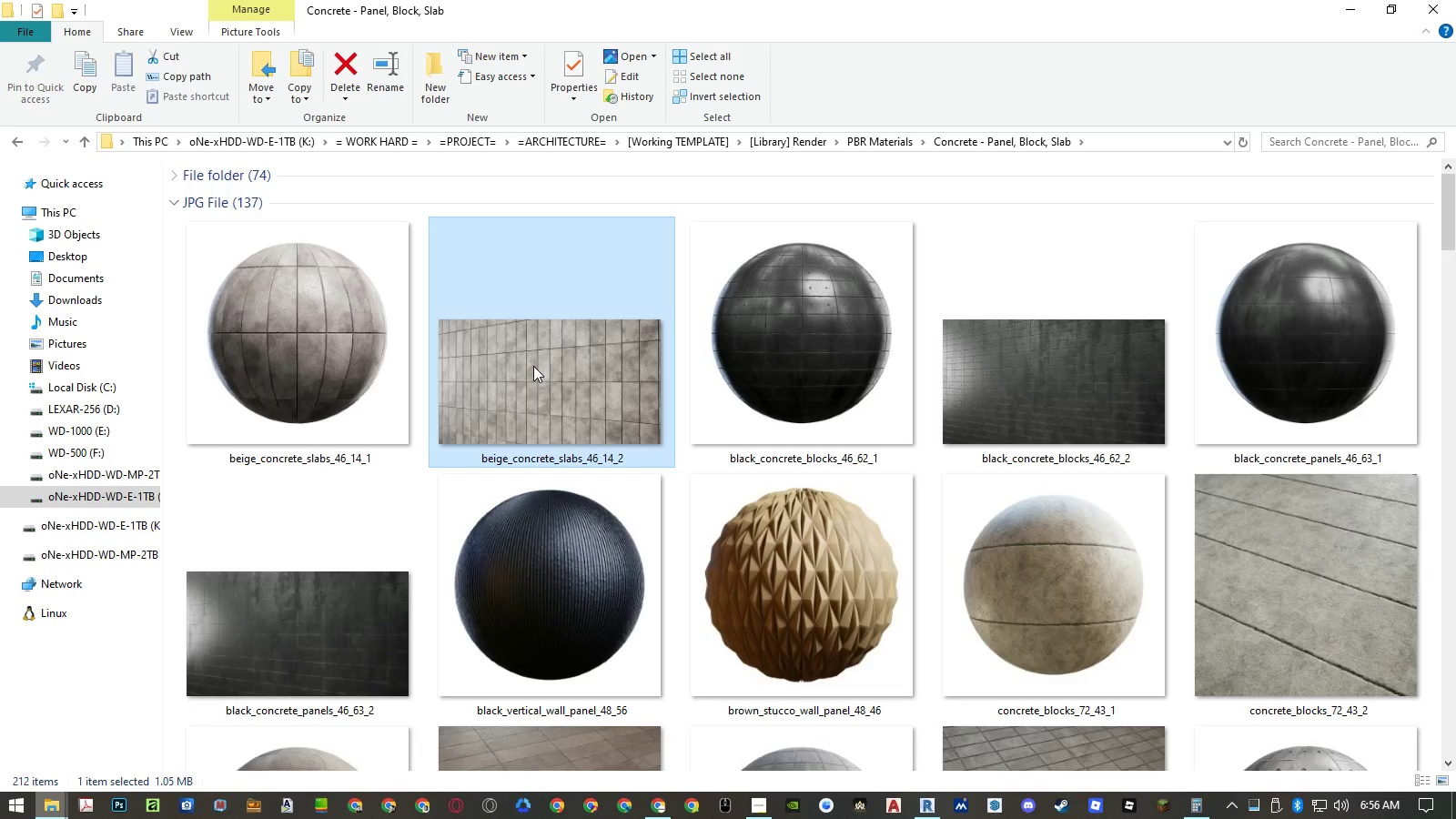 
key(ArrowDown)
 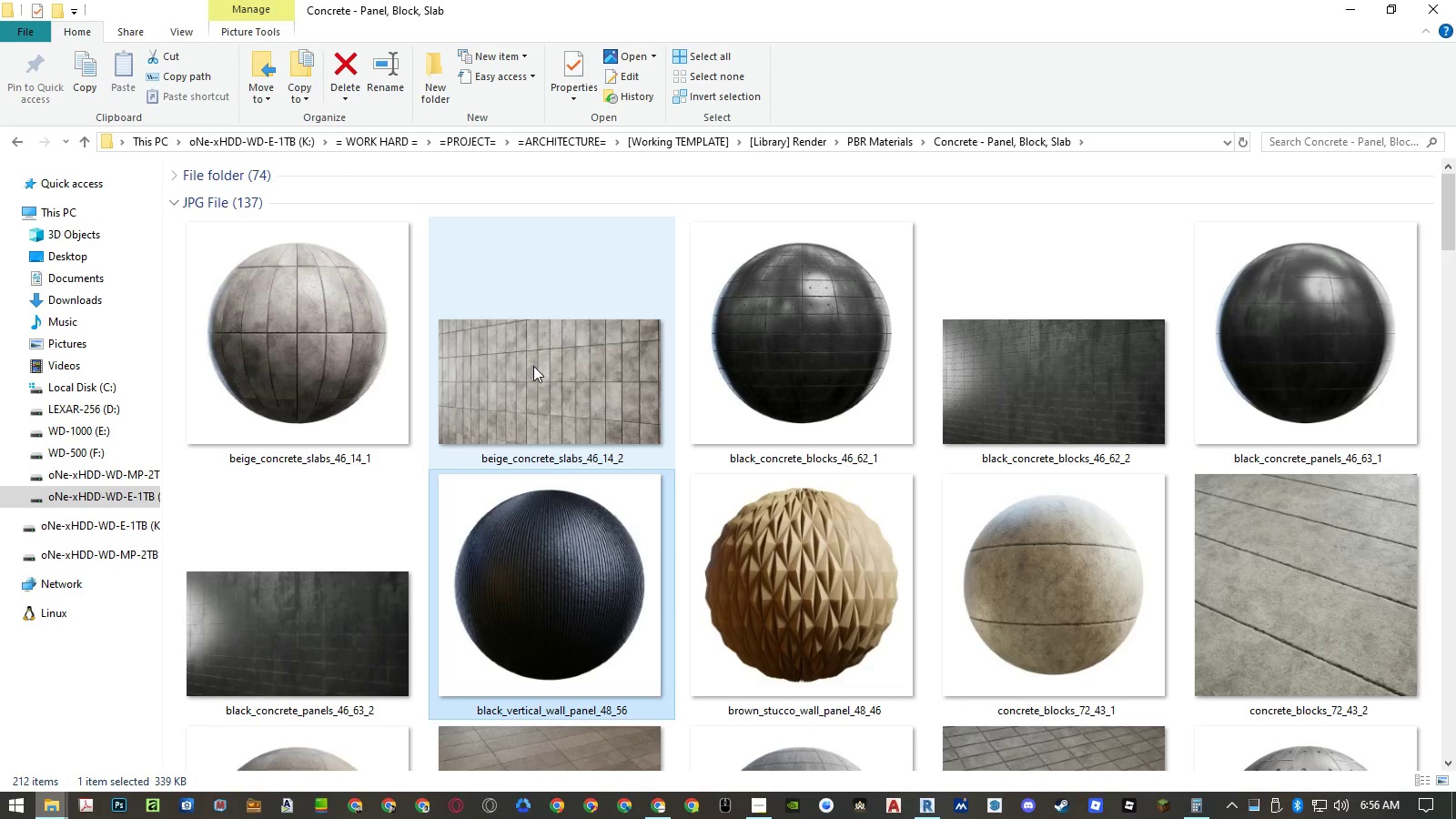 
key(ArrowDown)
 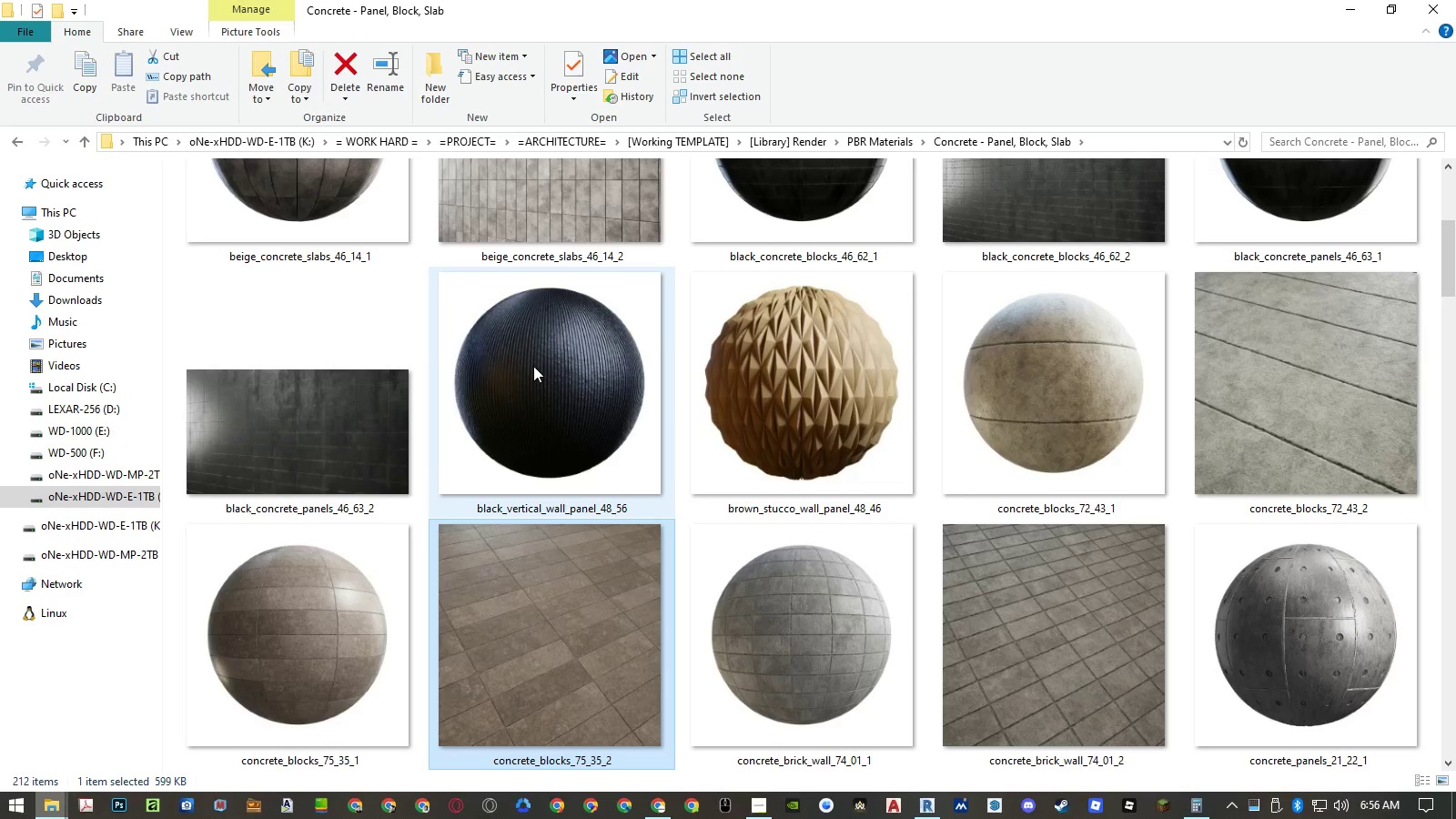 
key(ArrowDown)
 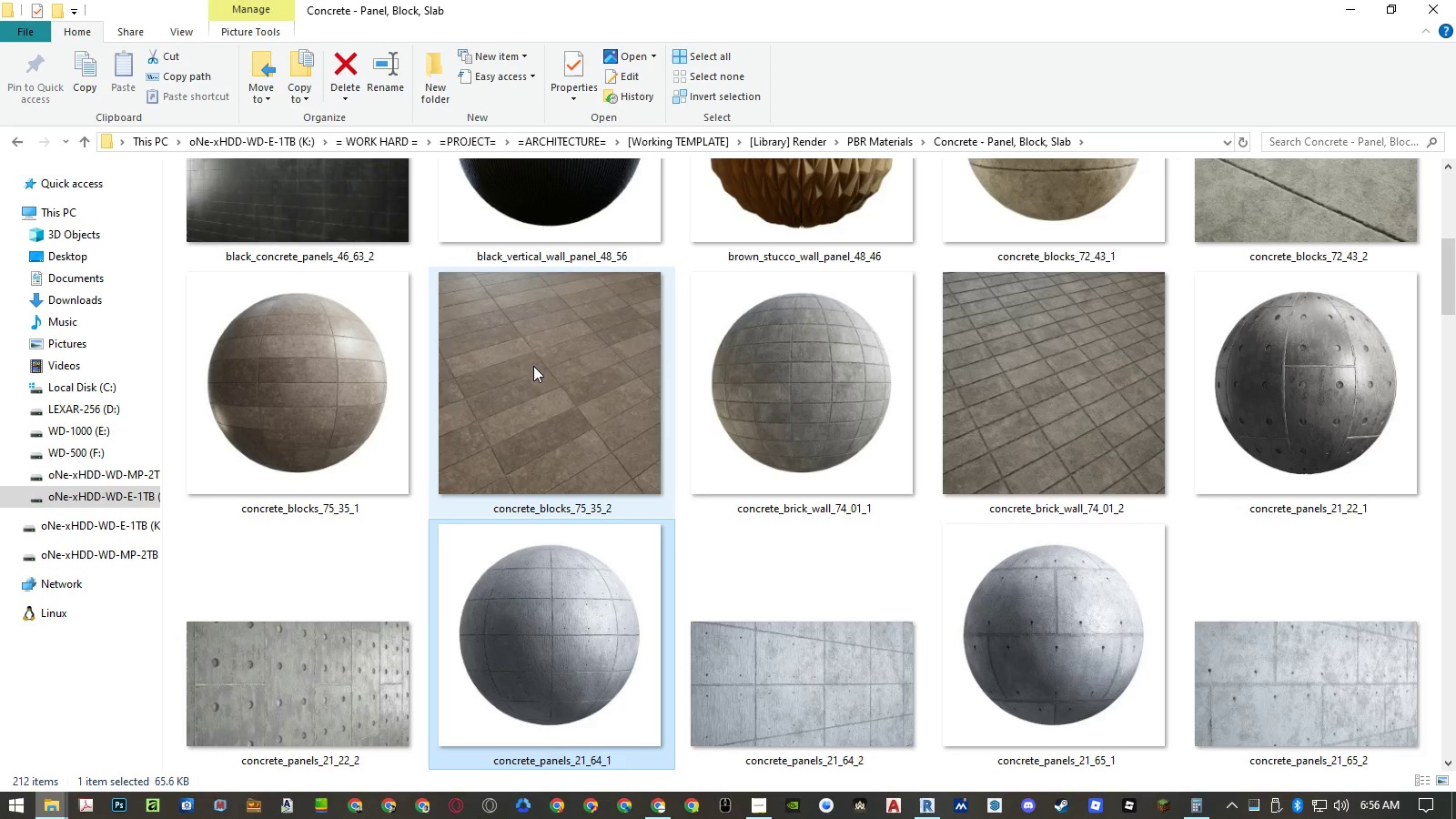 
key(ArrowDown)
 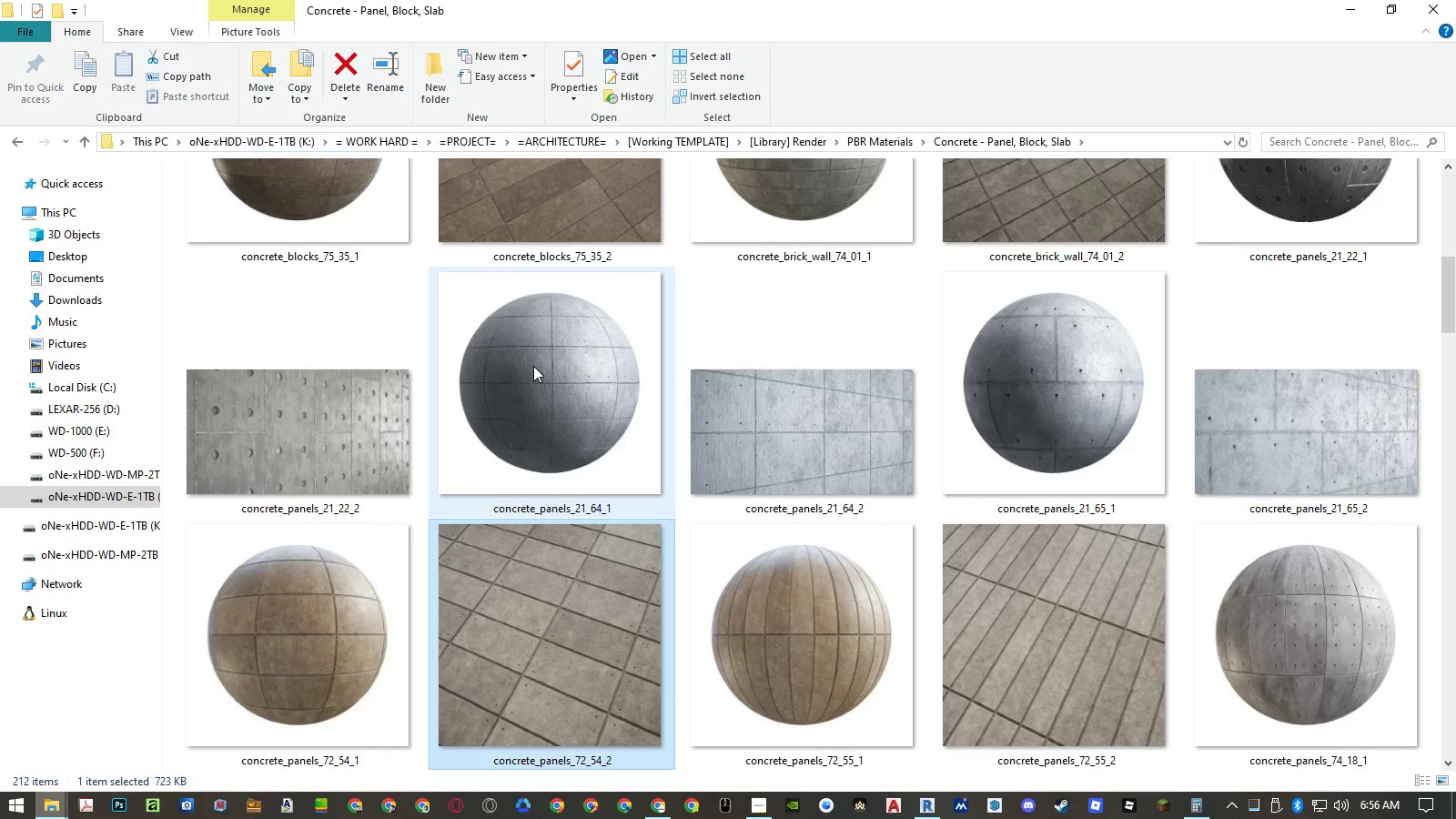 
key(ArrowDown)
 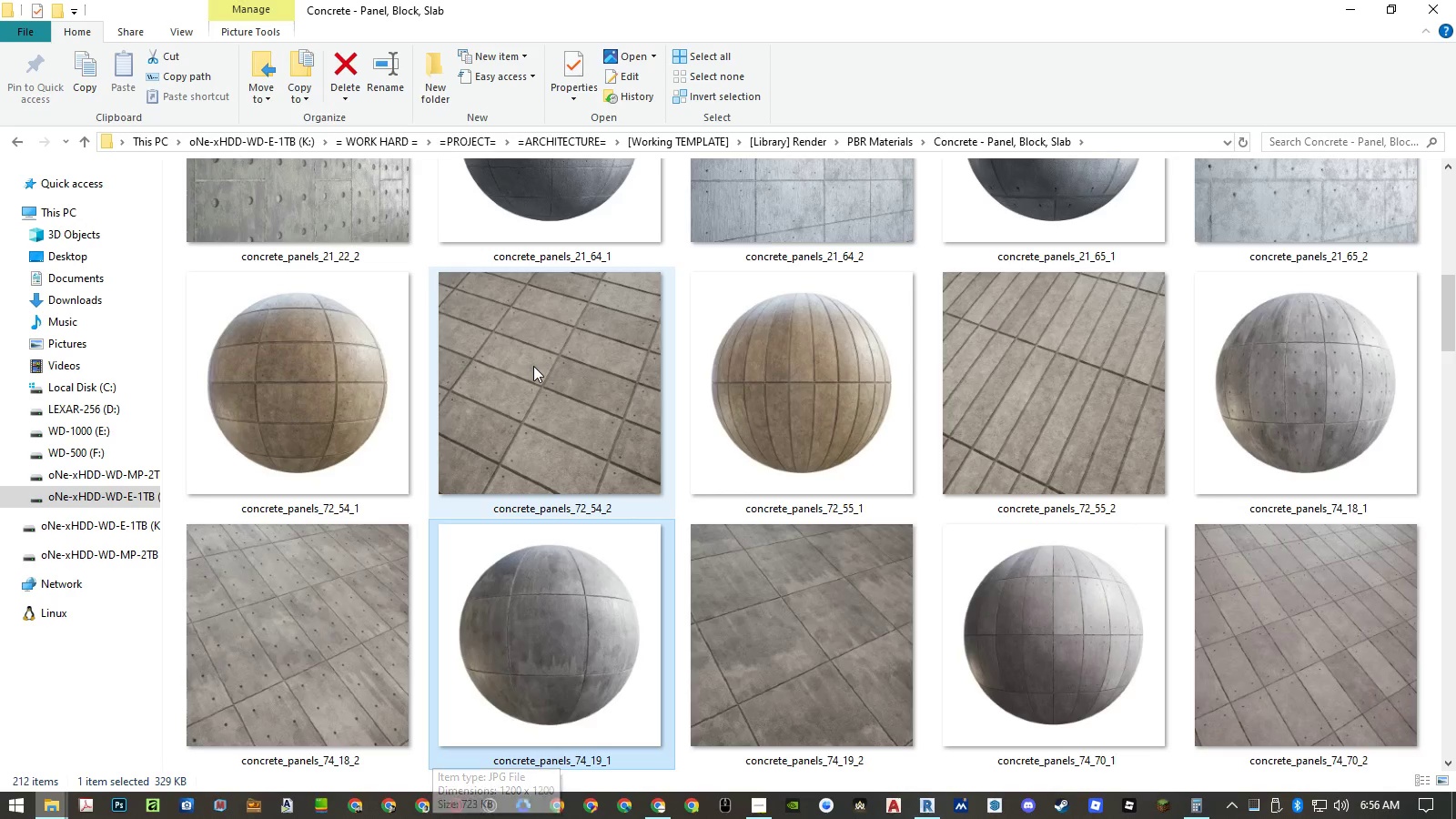 
key(ArrowDown)
 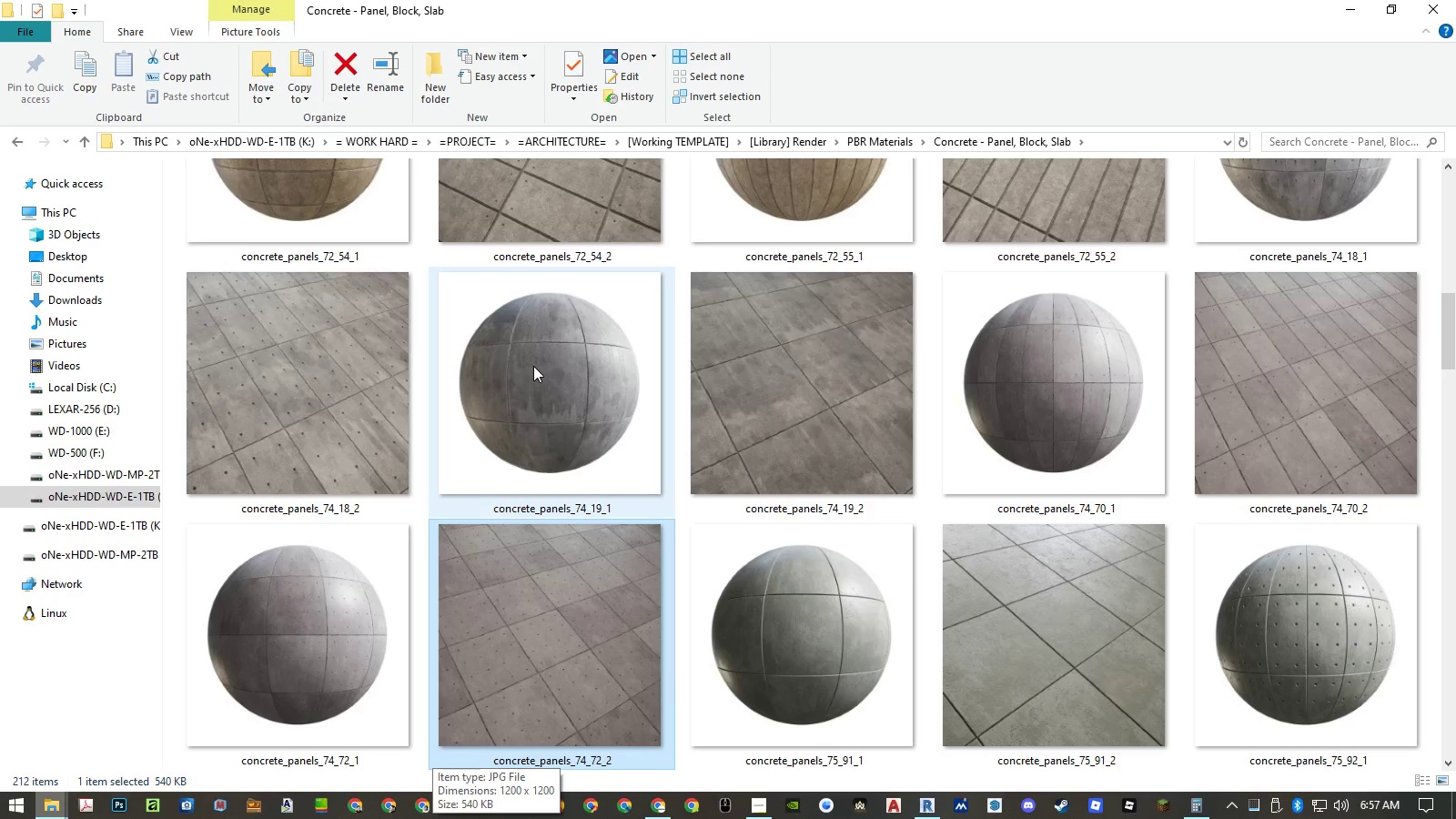 
wait(7.45)
 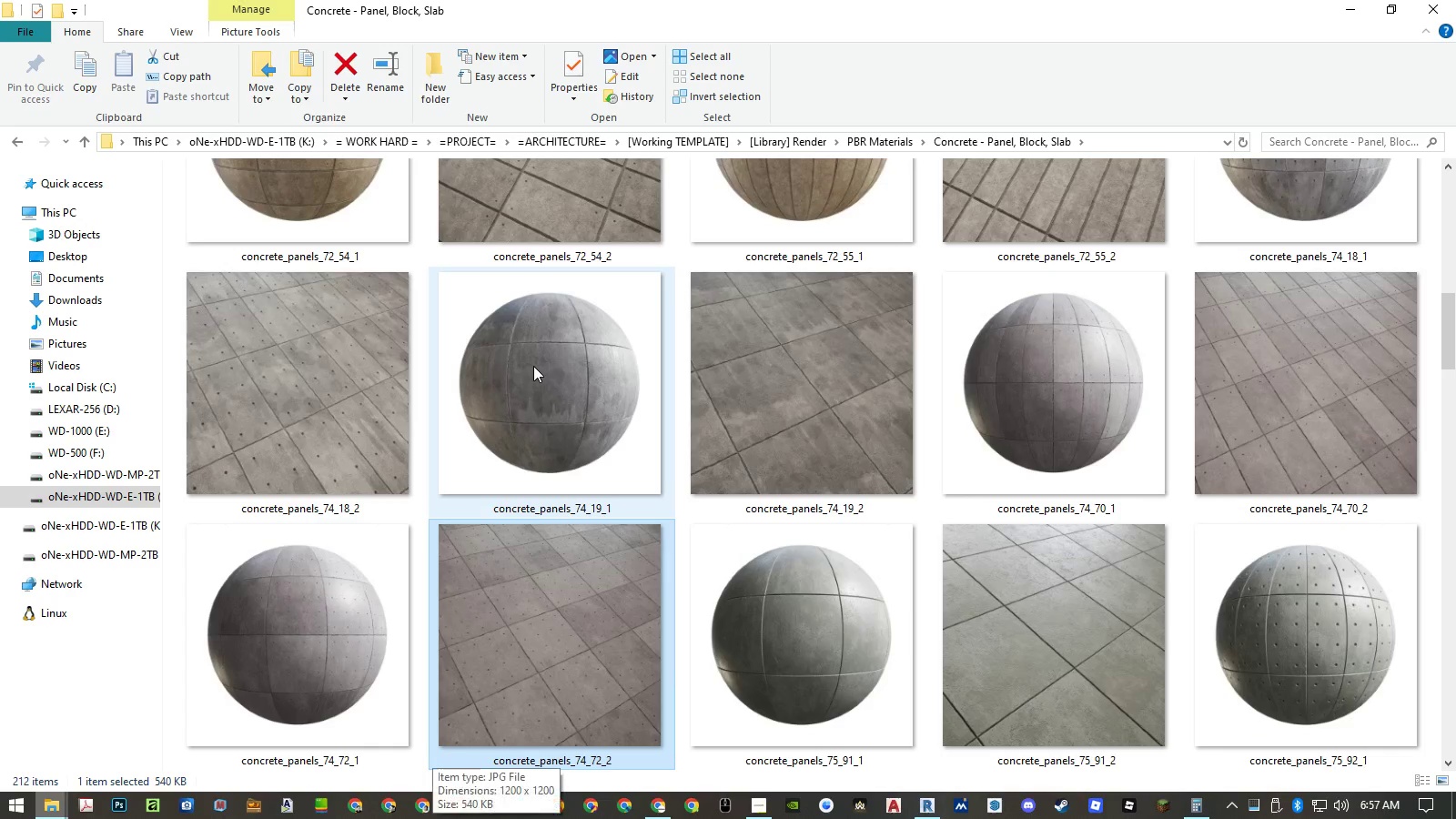 
key(ArrowDown)
 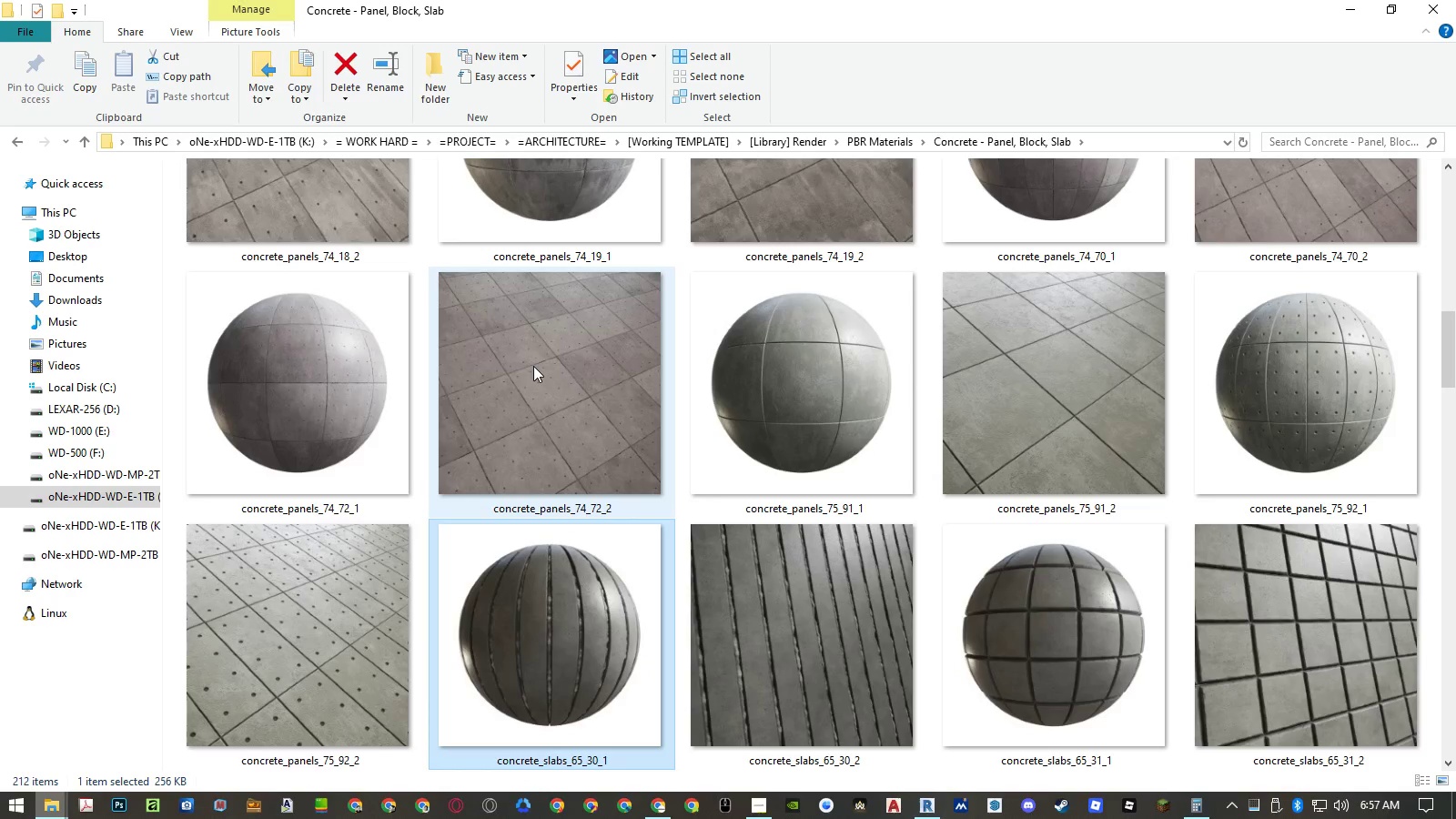 
key(ArrowUp)
 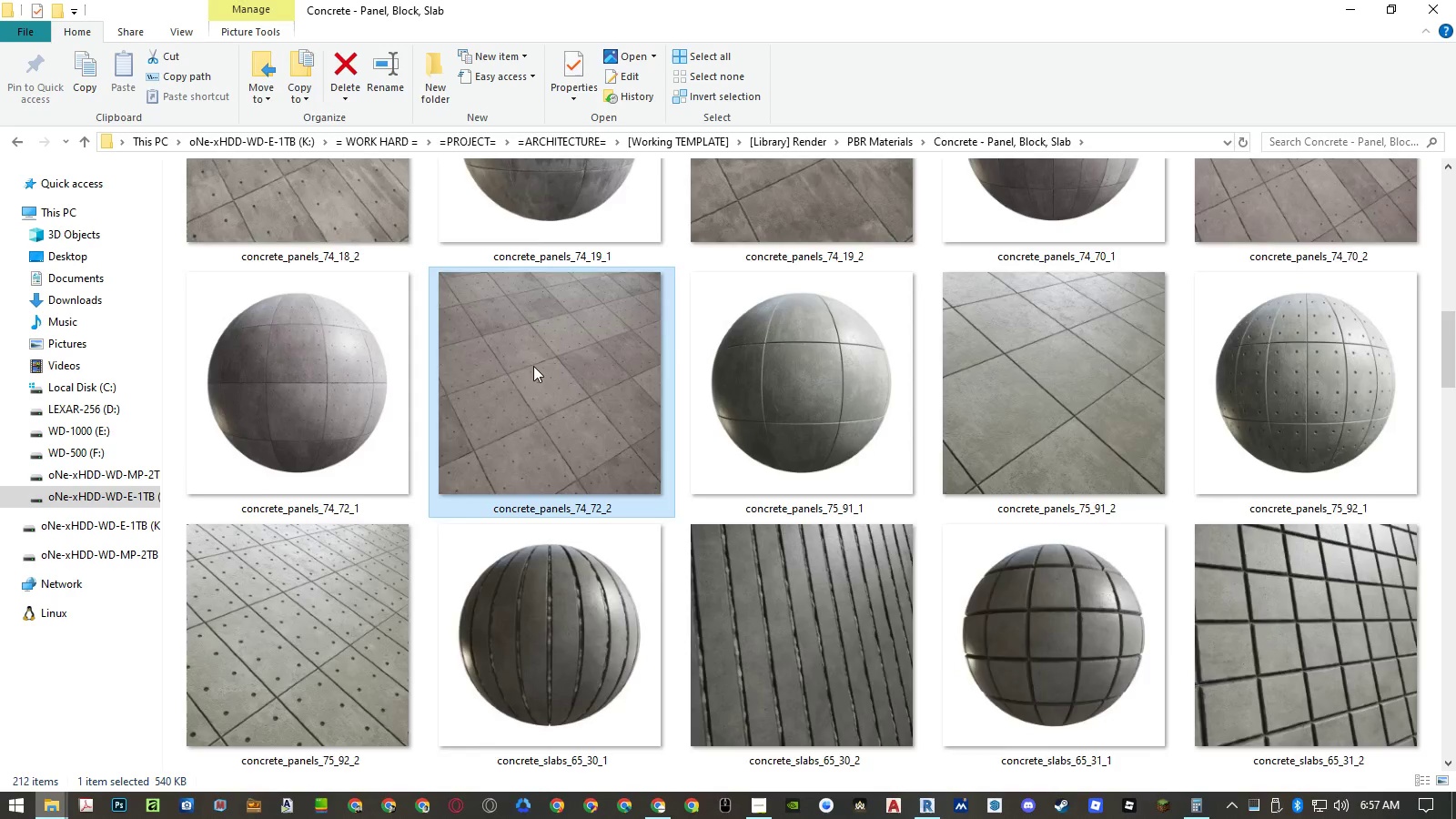 
key(ArrowUp)
 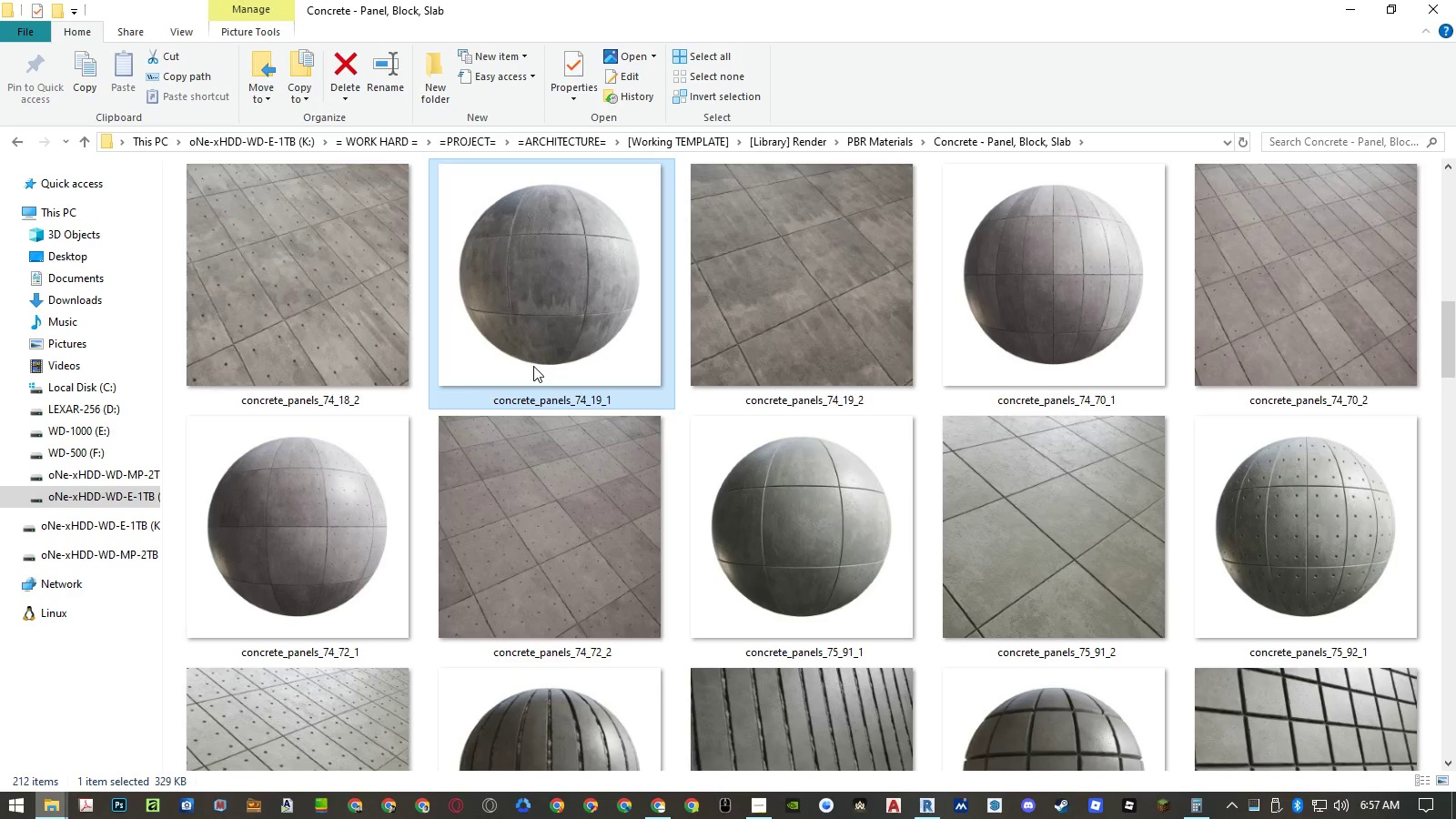 
key(ArrowLeft)
 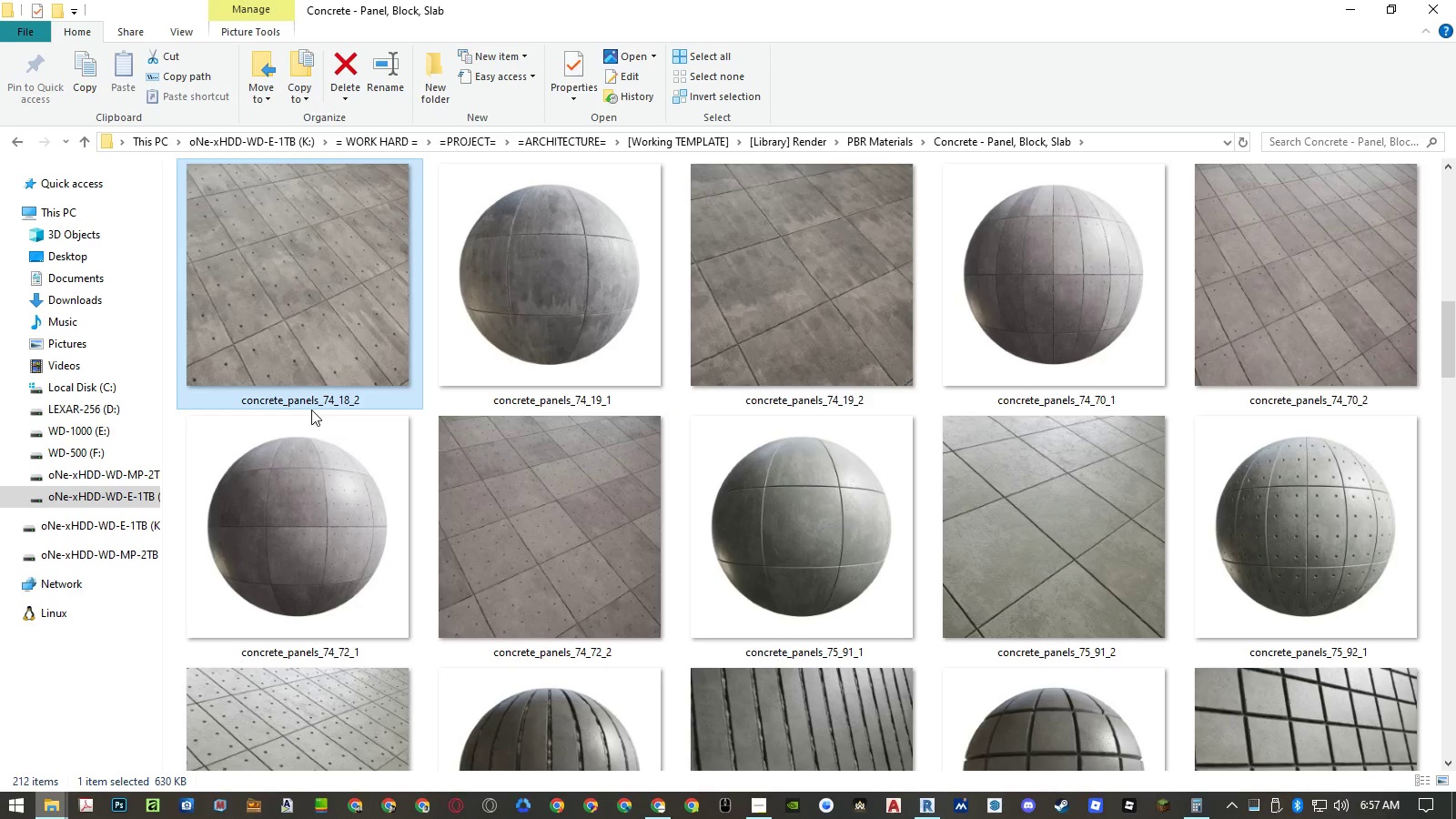 
left_click([314, 400])
 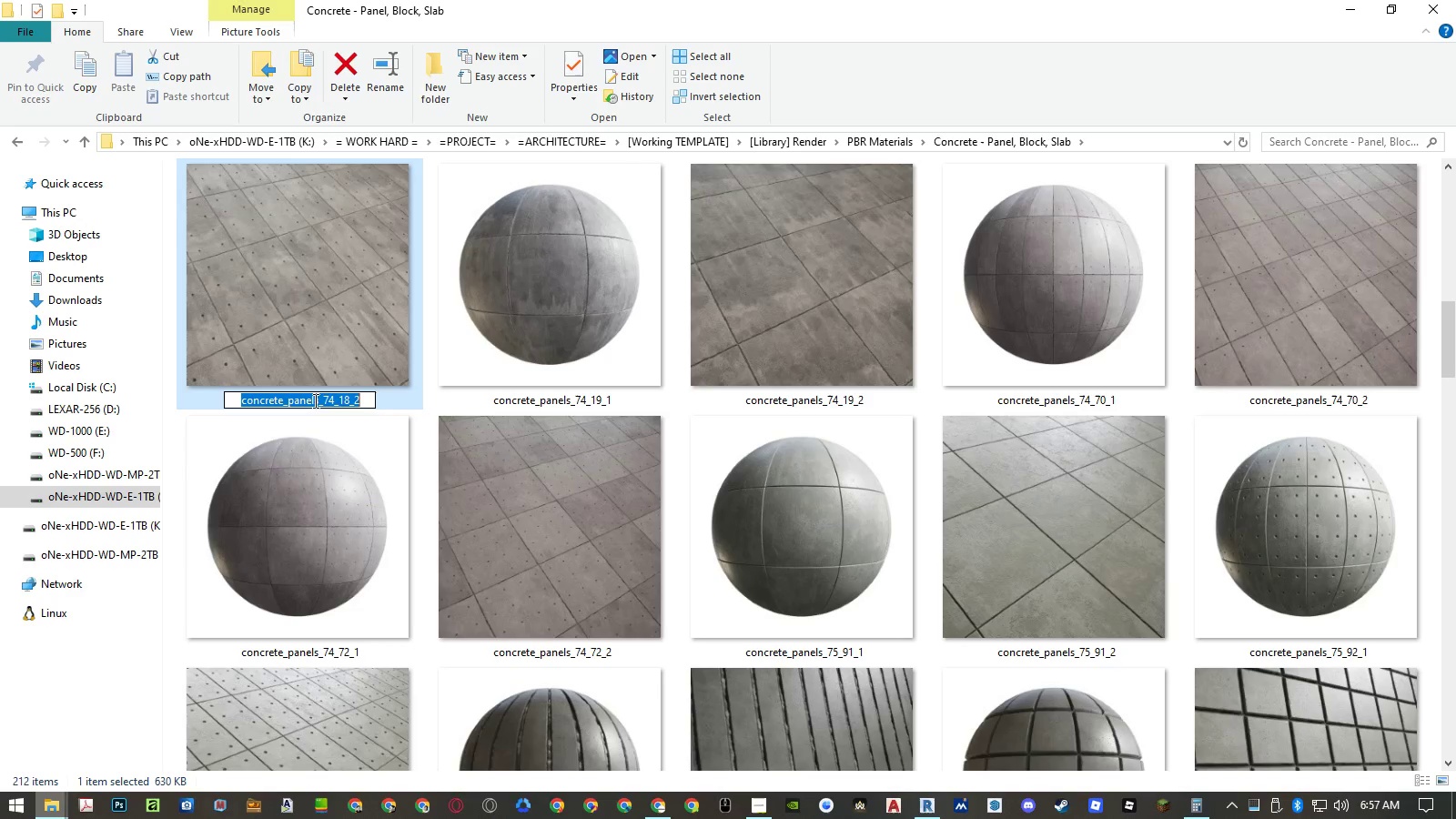 
key(Control+ControlLeft)
 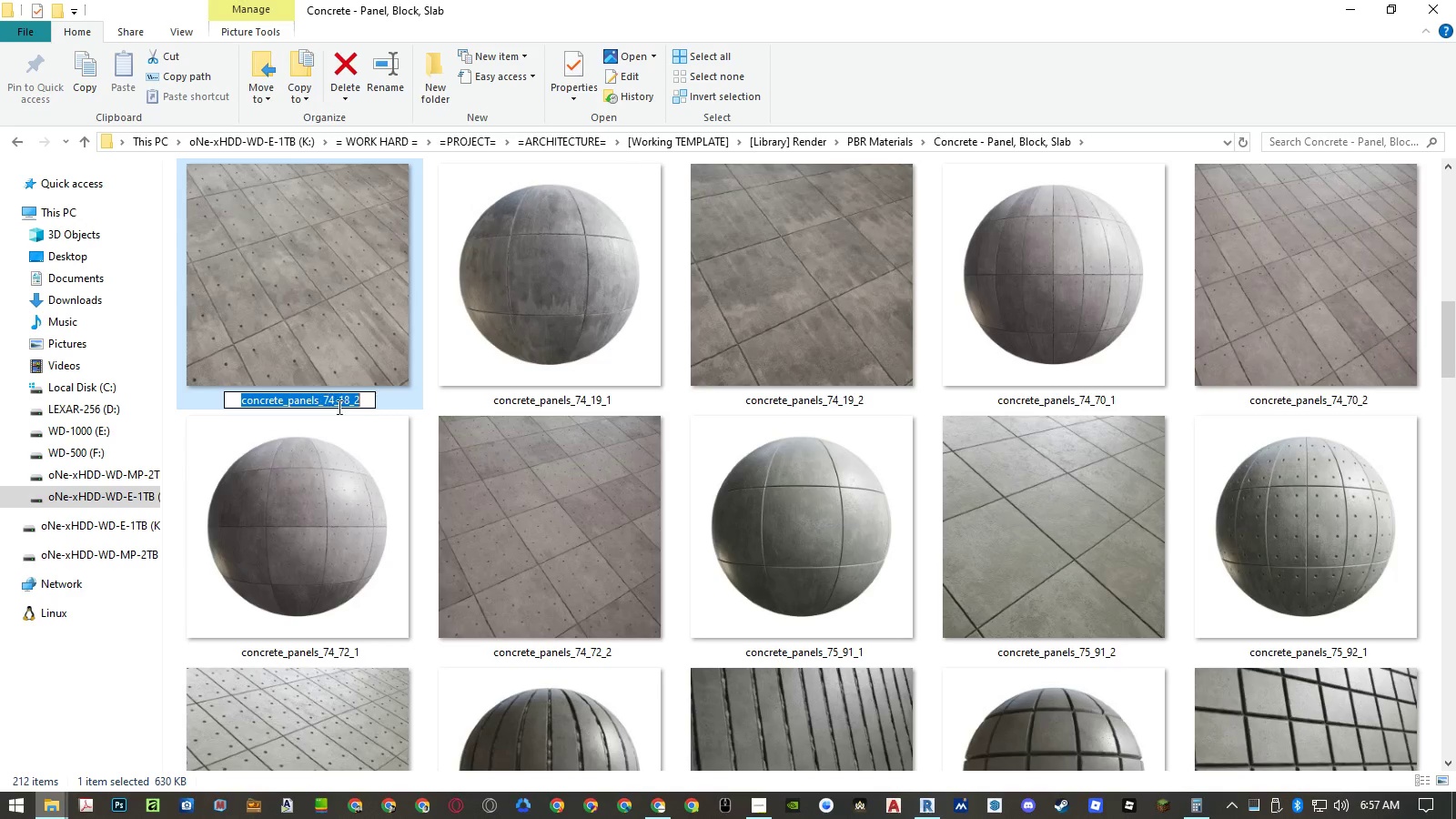 
key(Control+C)
 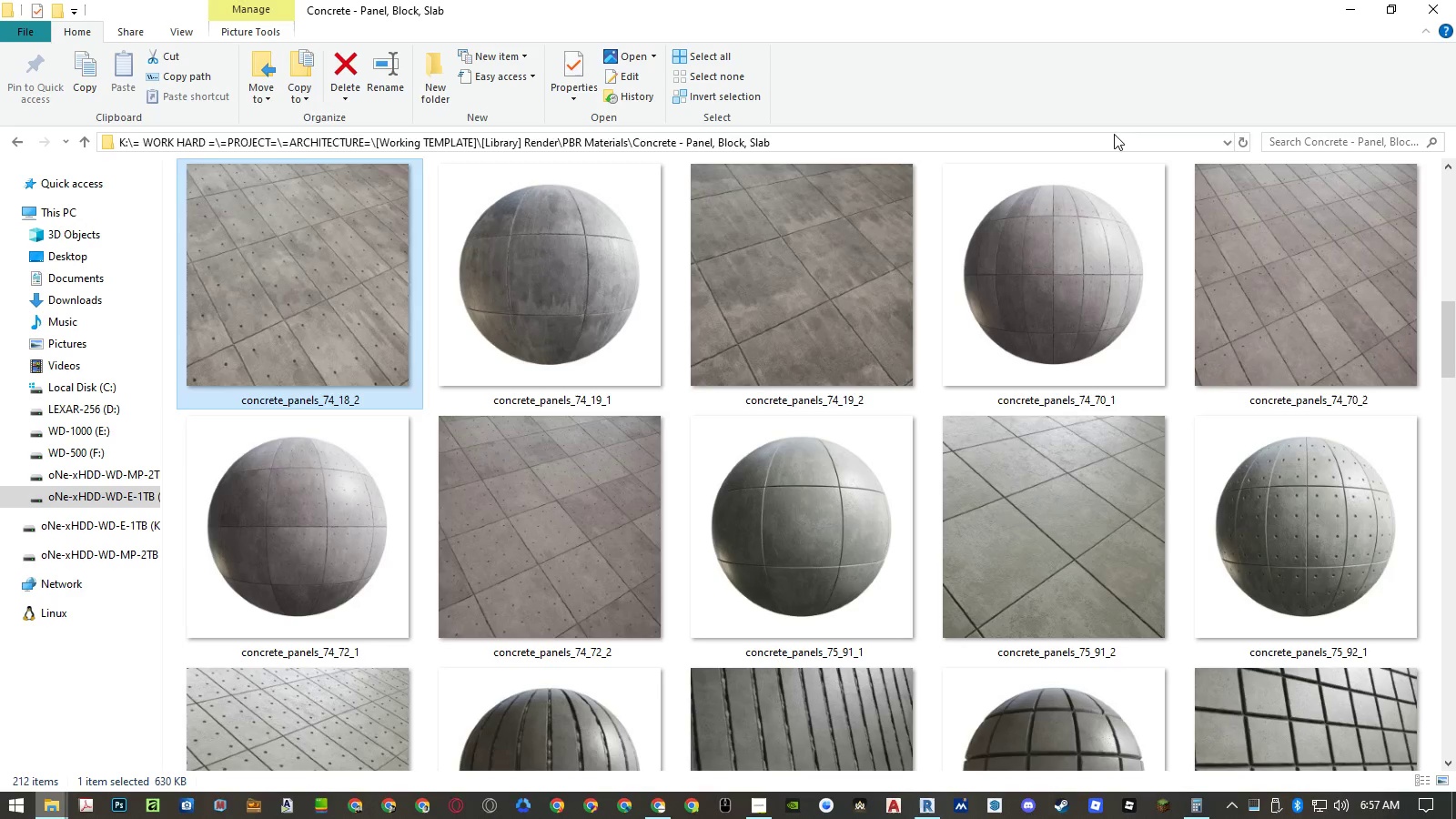 
double_click([1125, 140])
 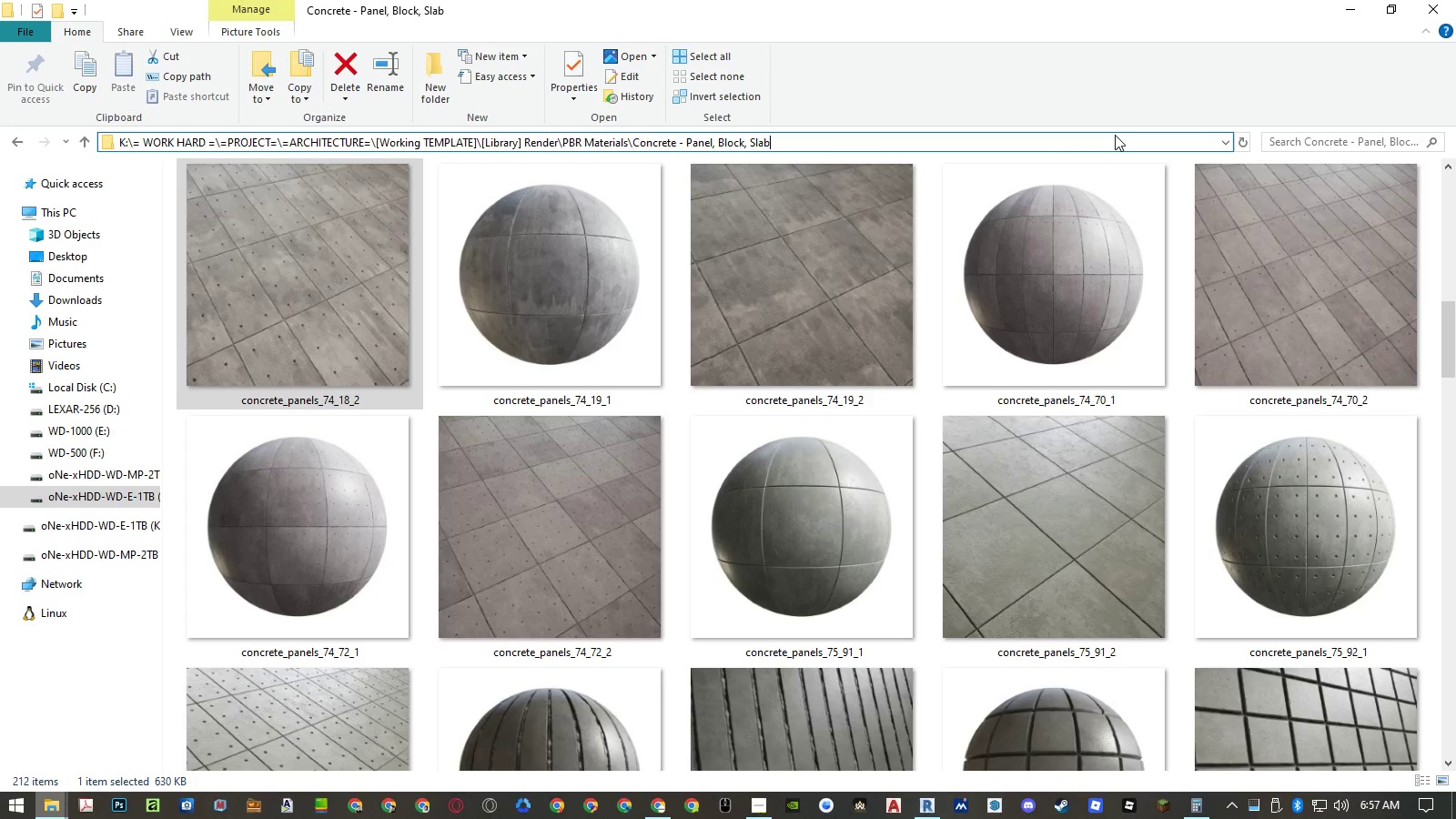 
key(Backslash)
 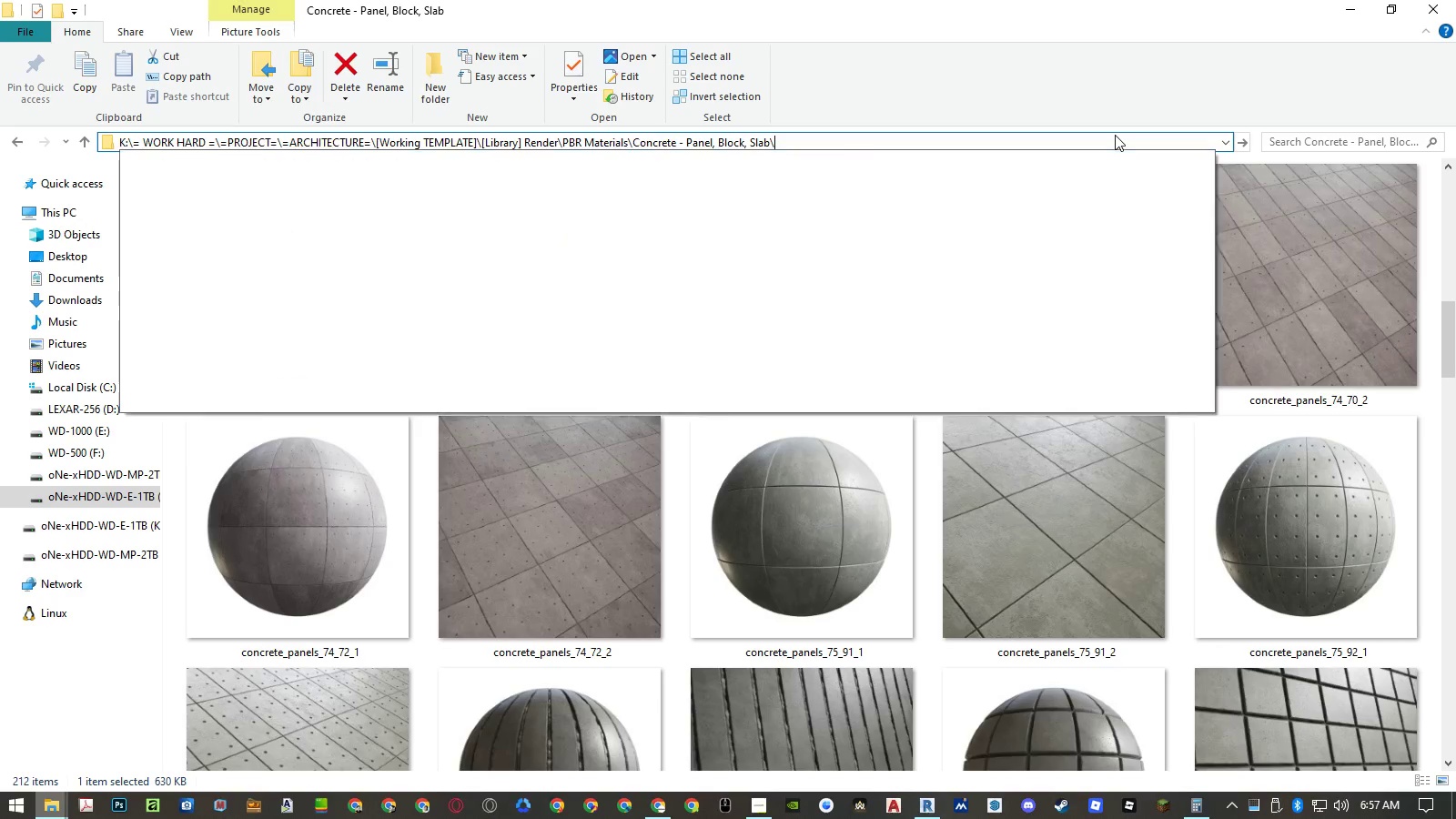 
key(Control+ControlLeft)
 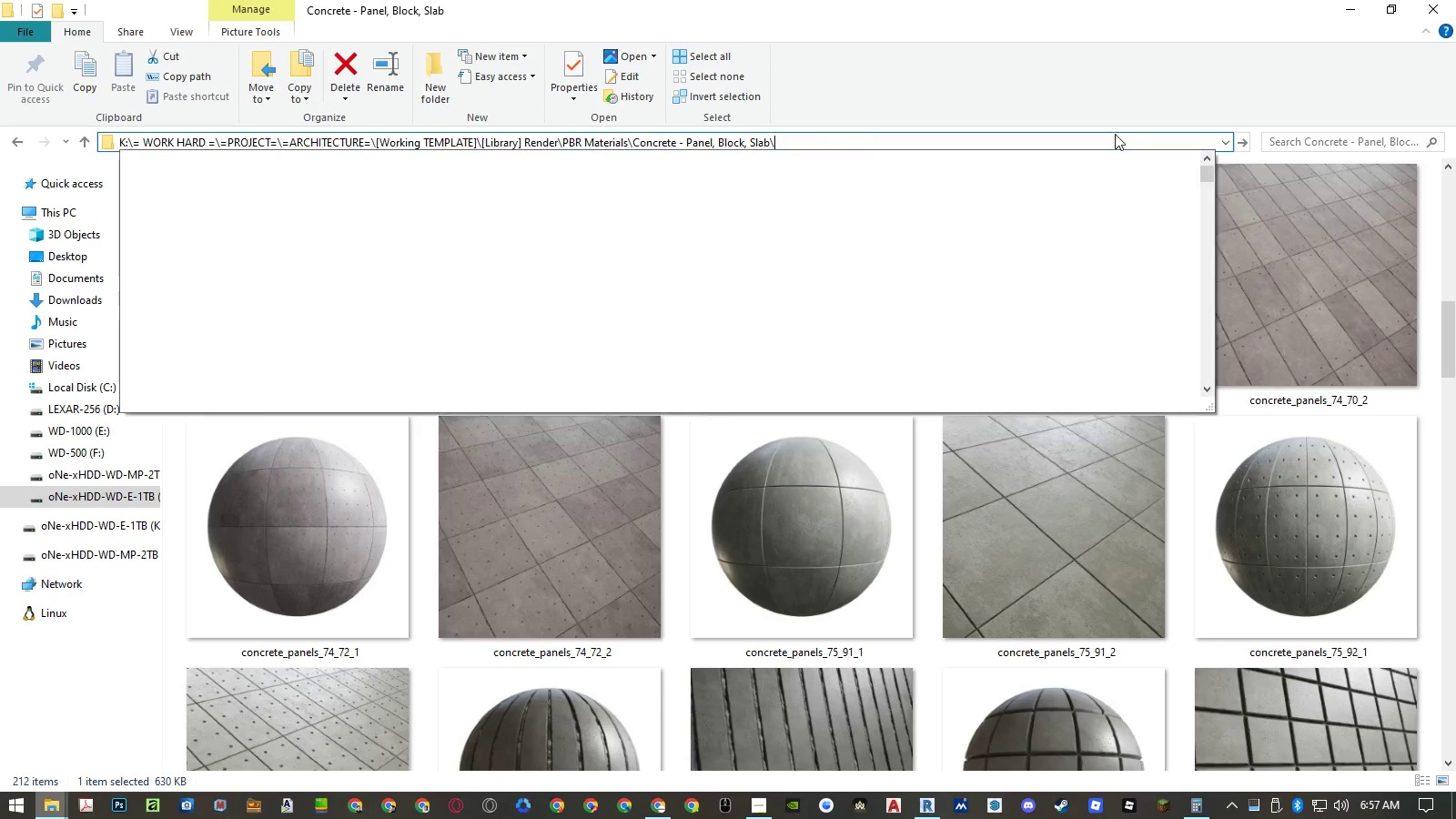 
key(Control+V)
 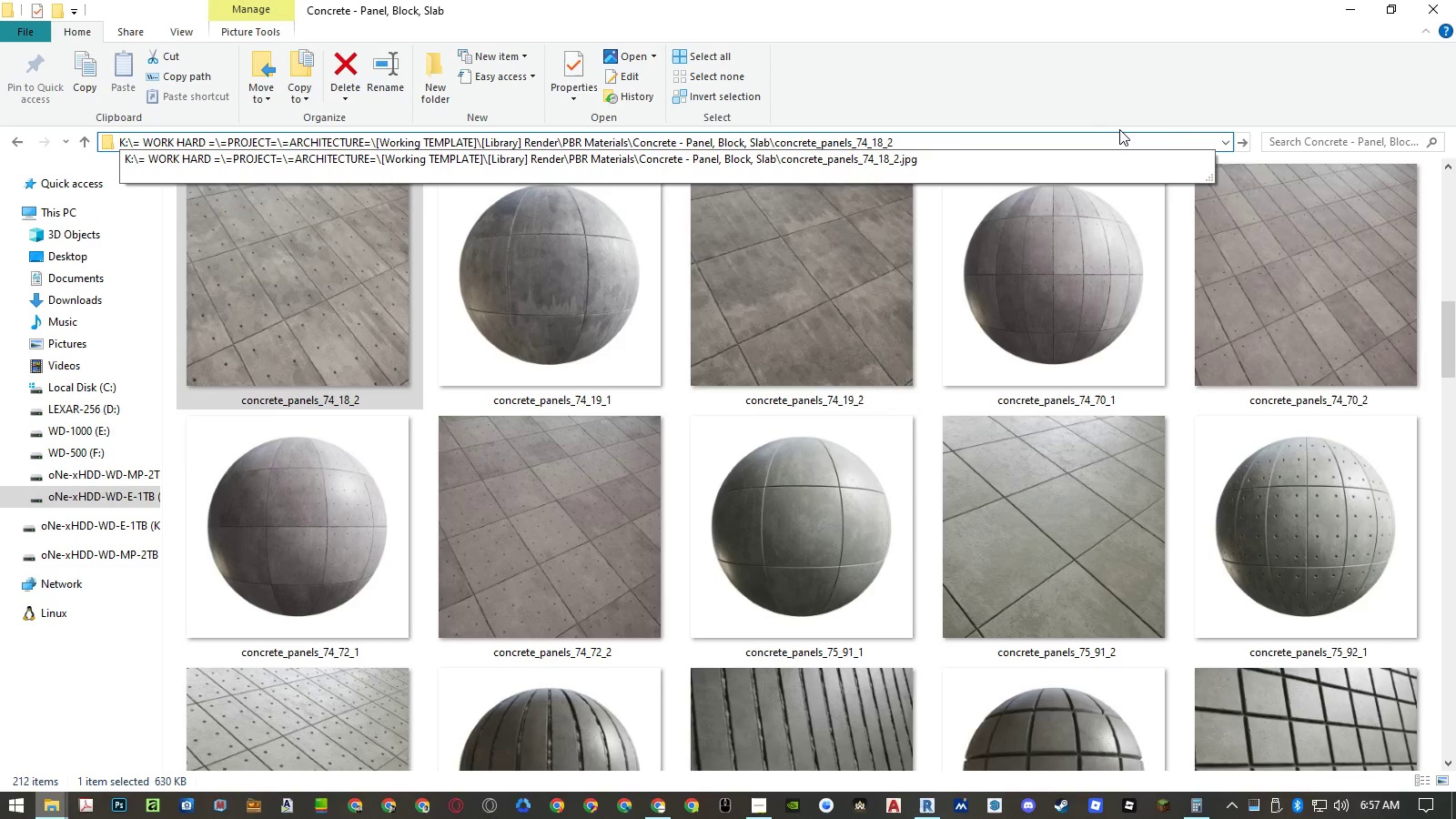 
key(Backspace)
 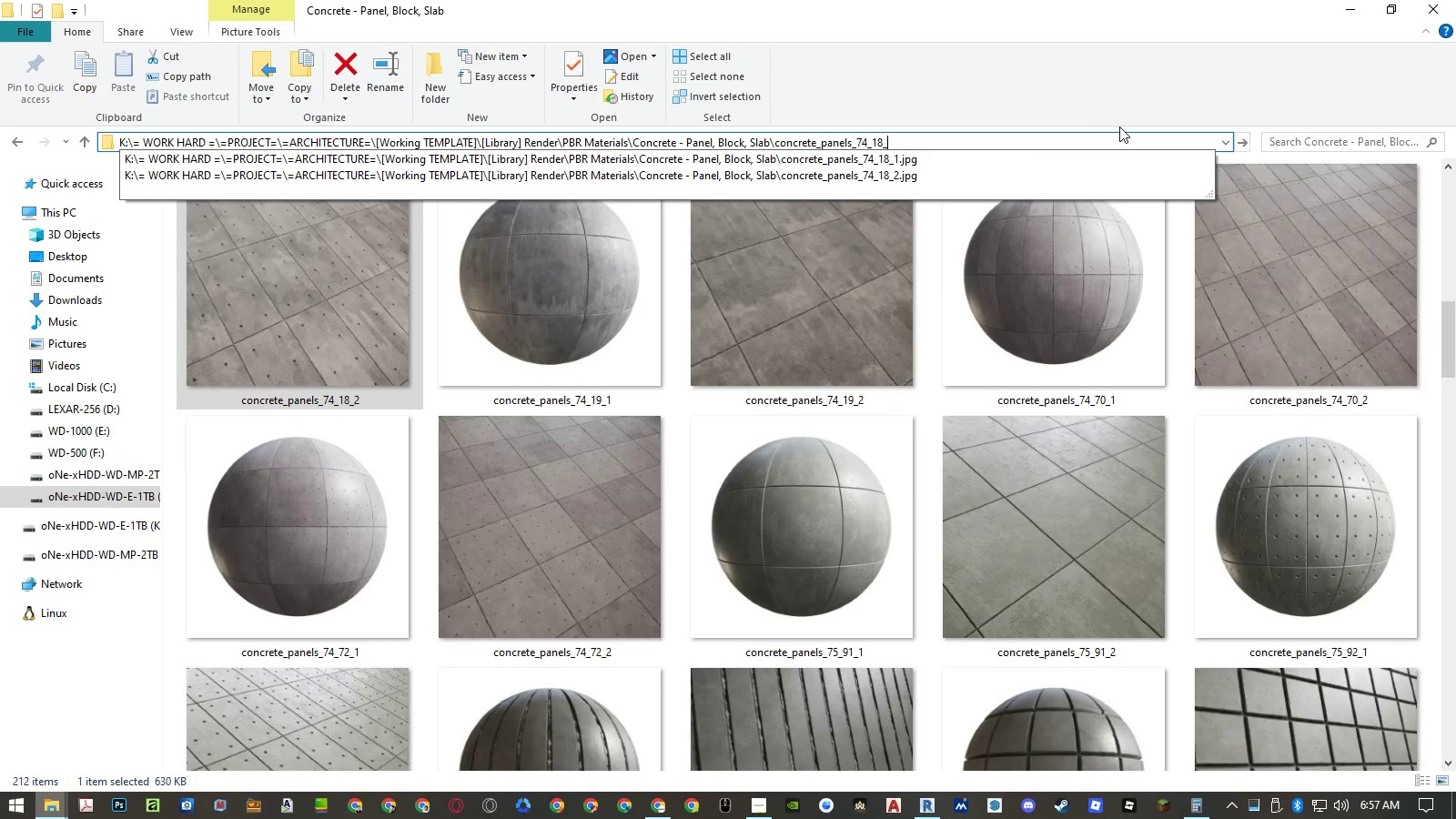 
key(Backspace)
 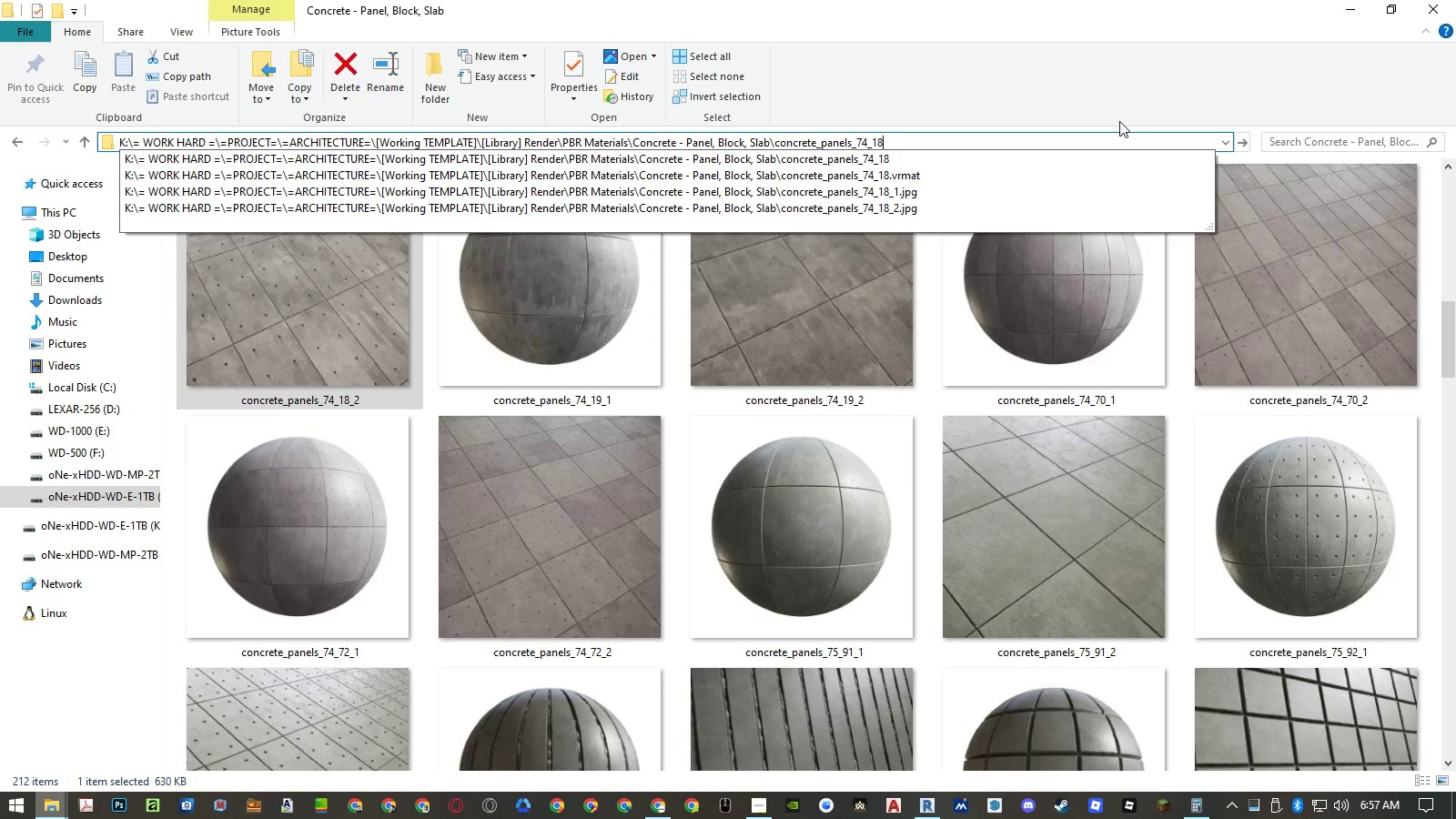 
key(Enter)
 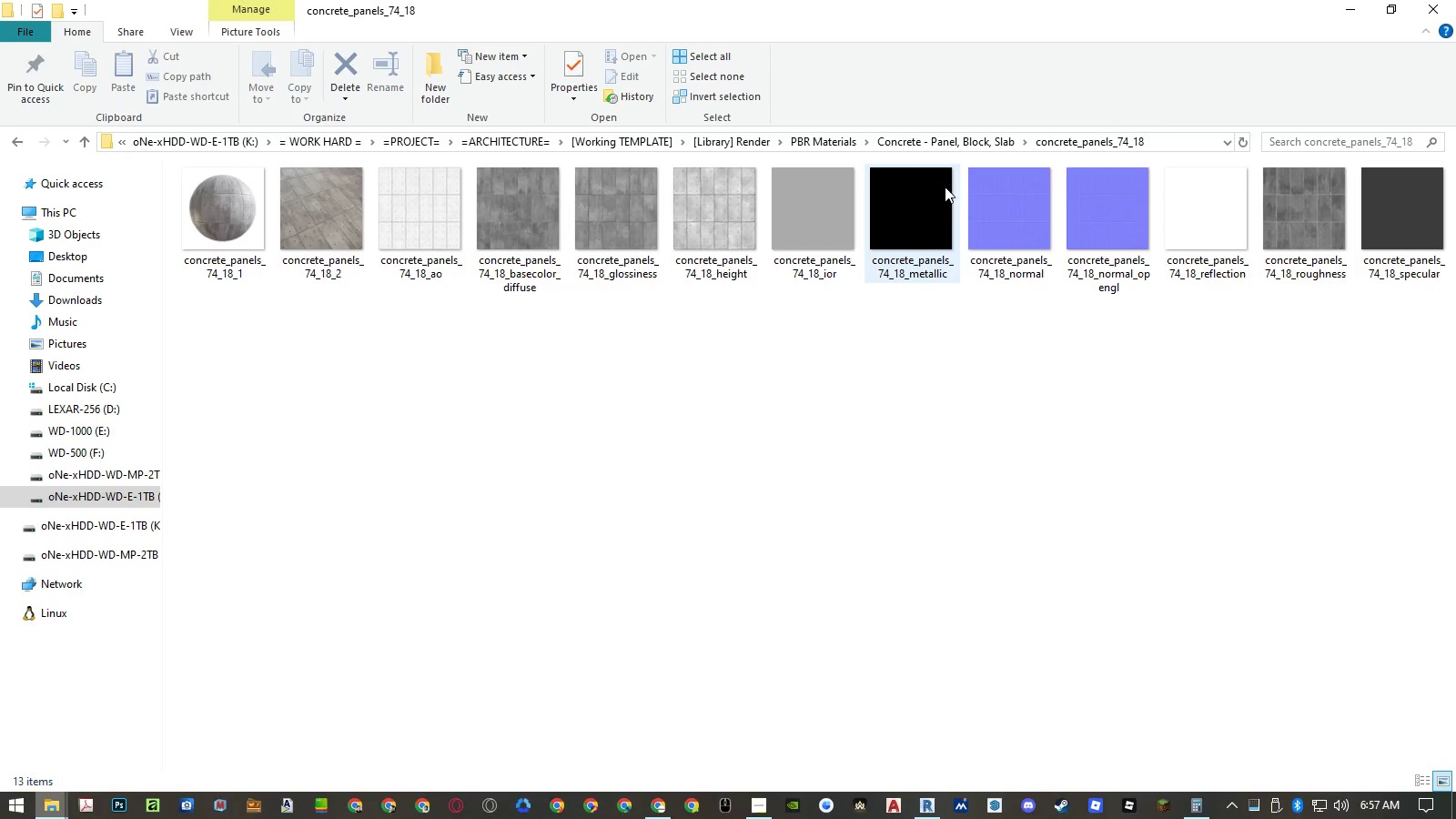 
left_click([1165, 142])
 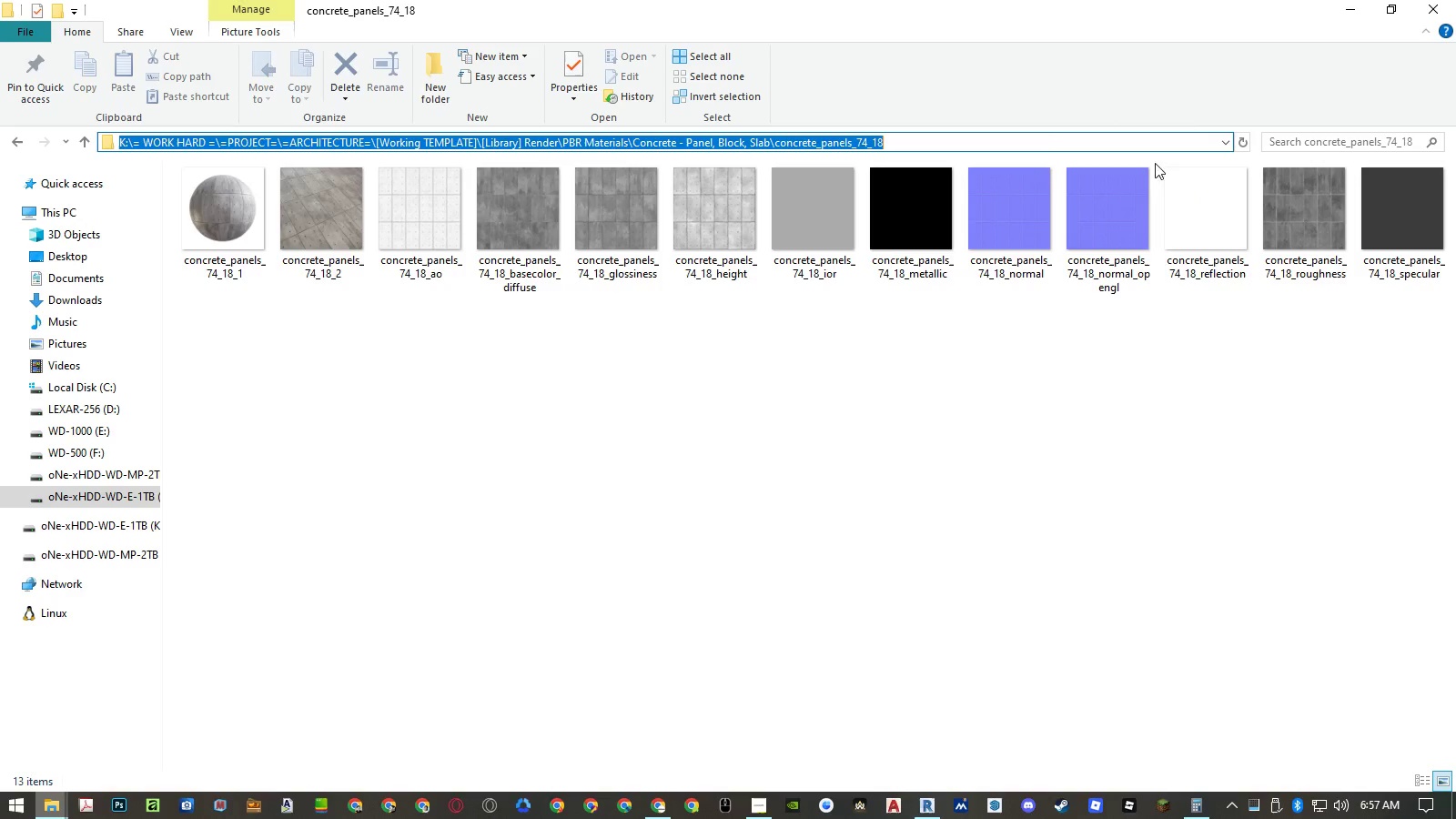 
key(Control+ControlLeft)
 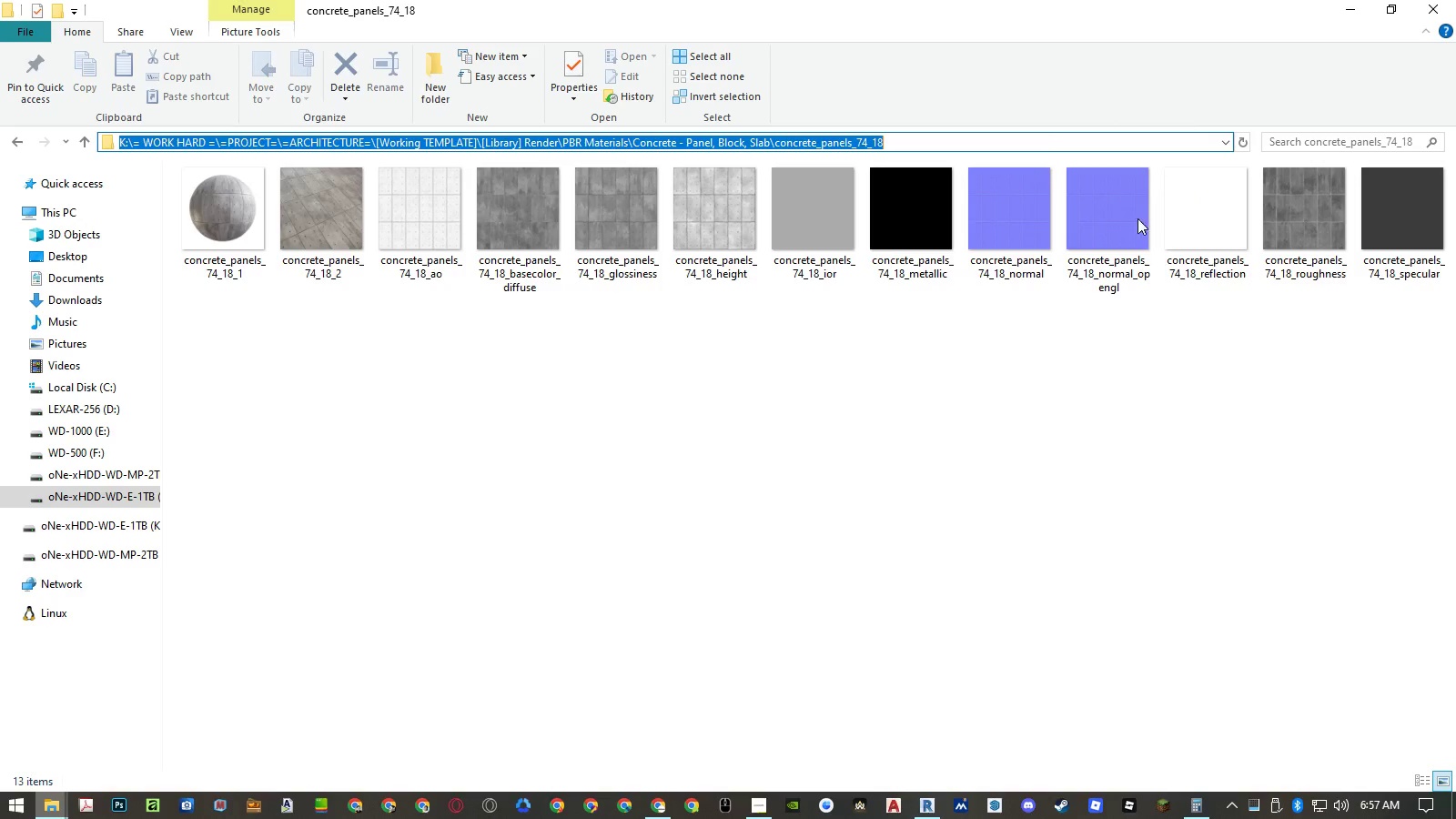 
key(Control+C)
 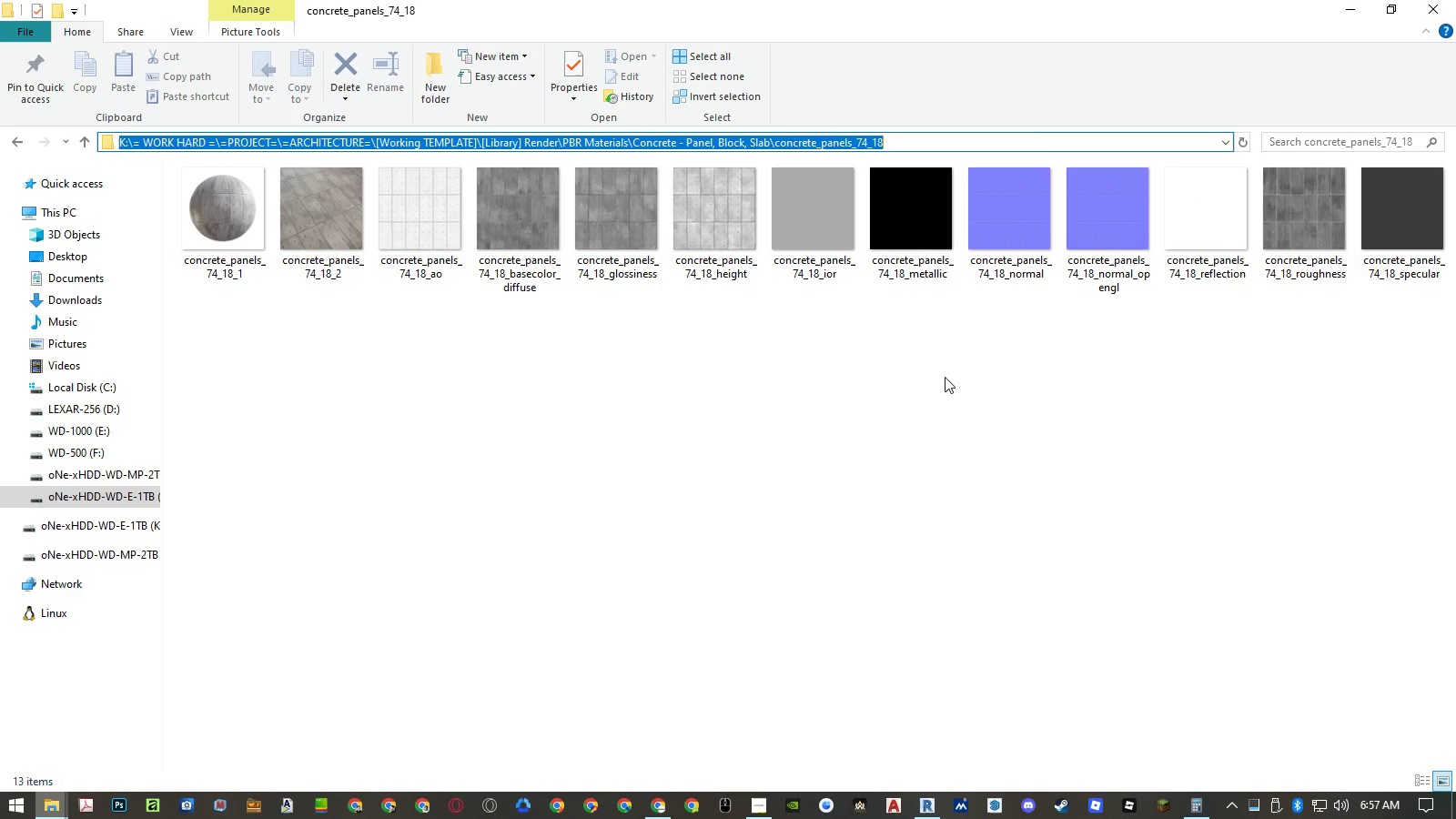 
left_click([940, 379])
 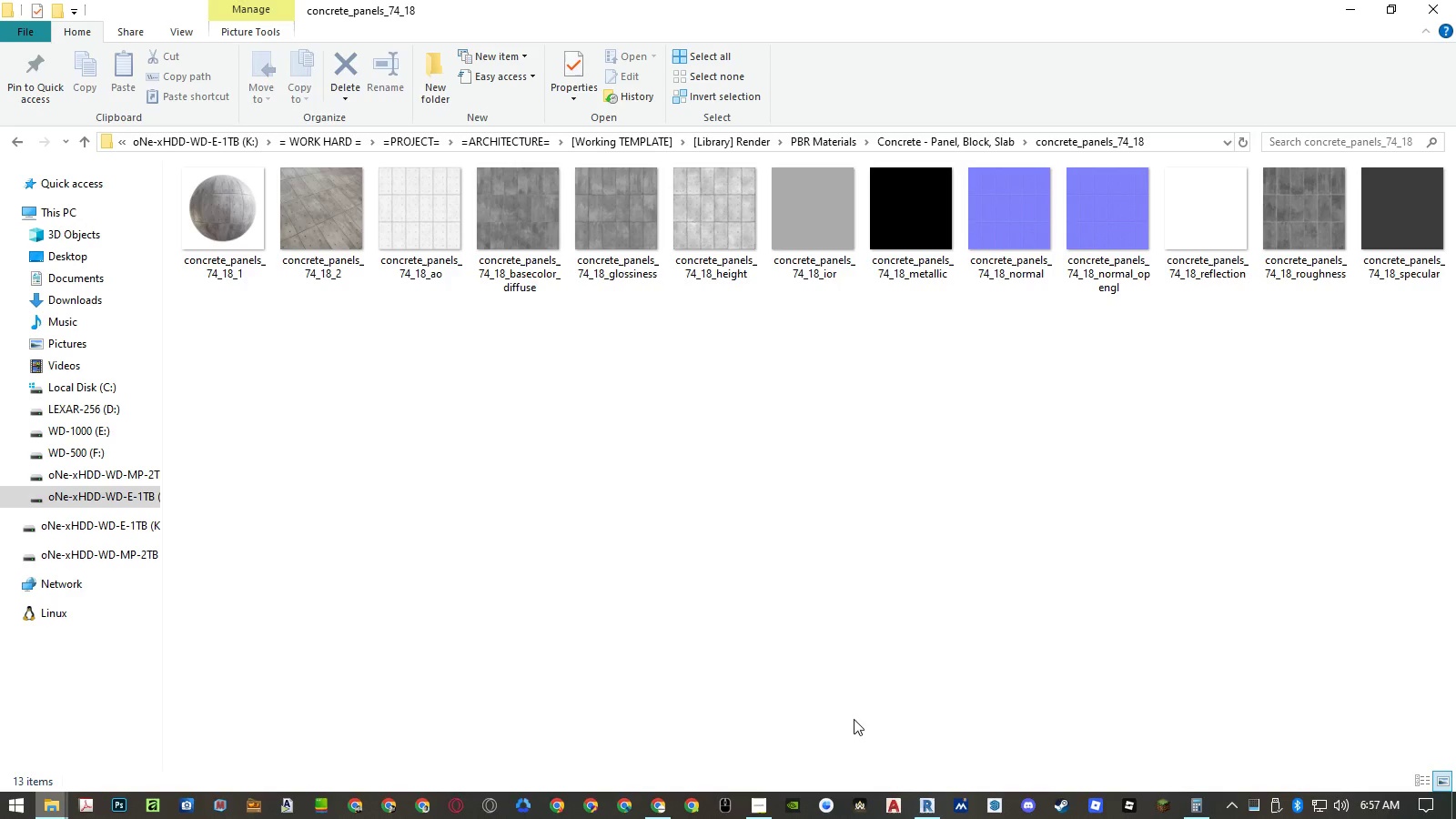 
left_click([921, 805])
 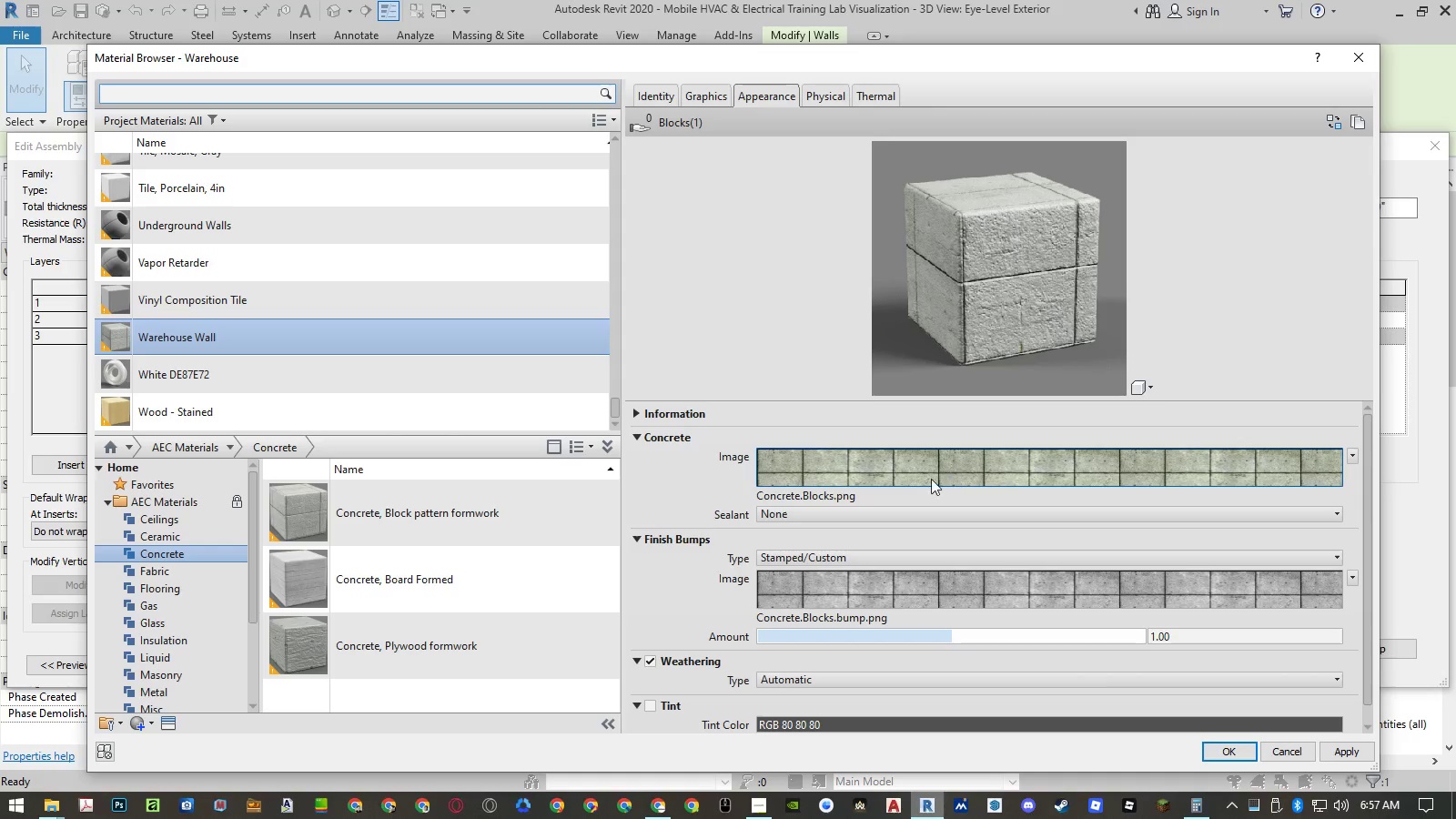 
left_click([850, 495])
 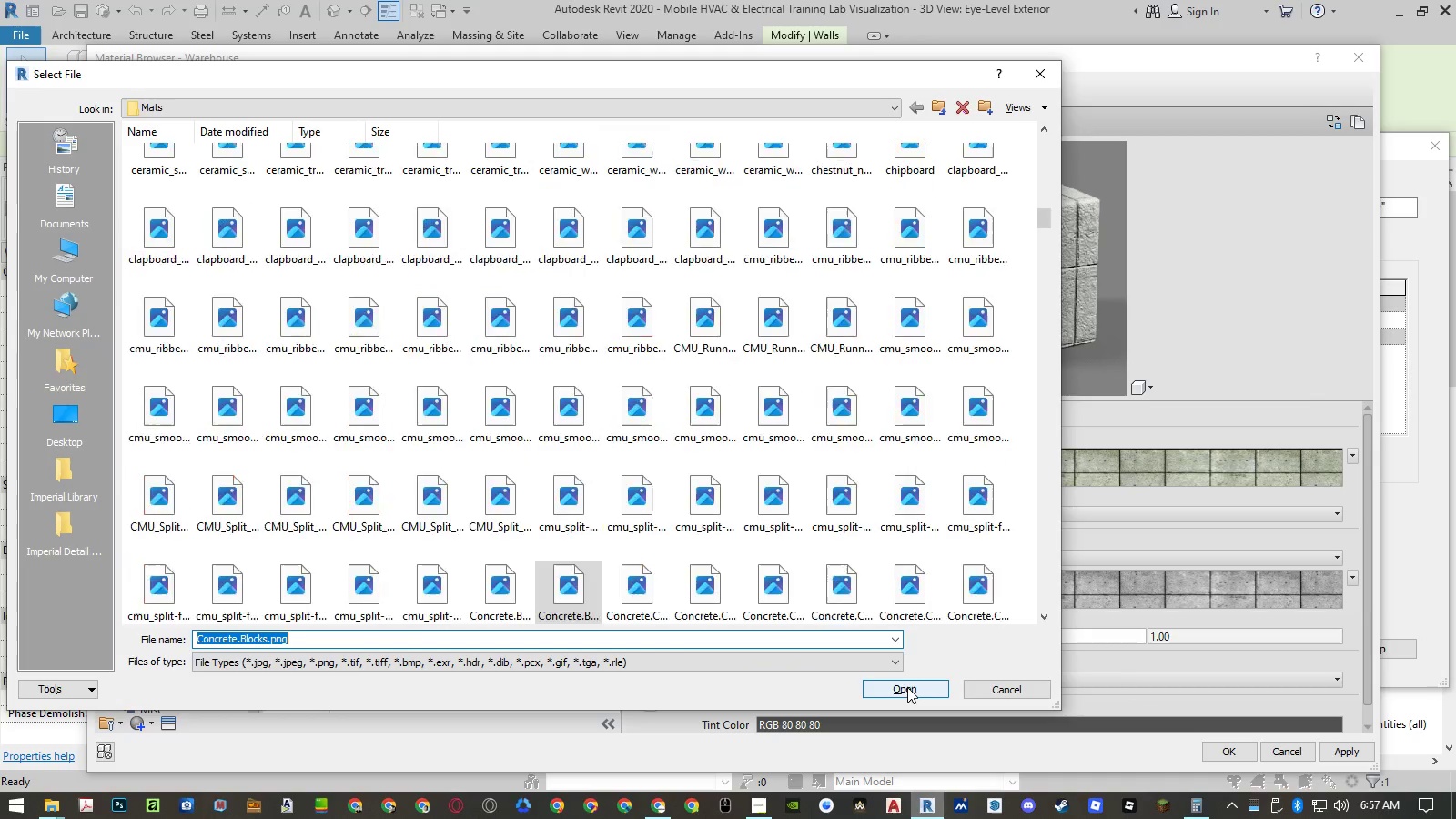 
key(Control+ControlLeft)
 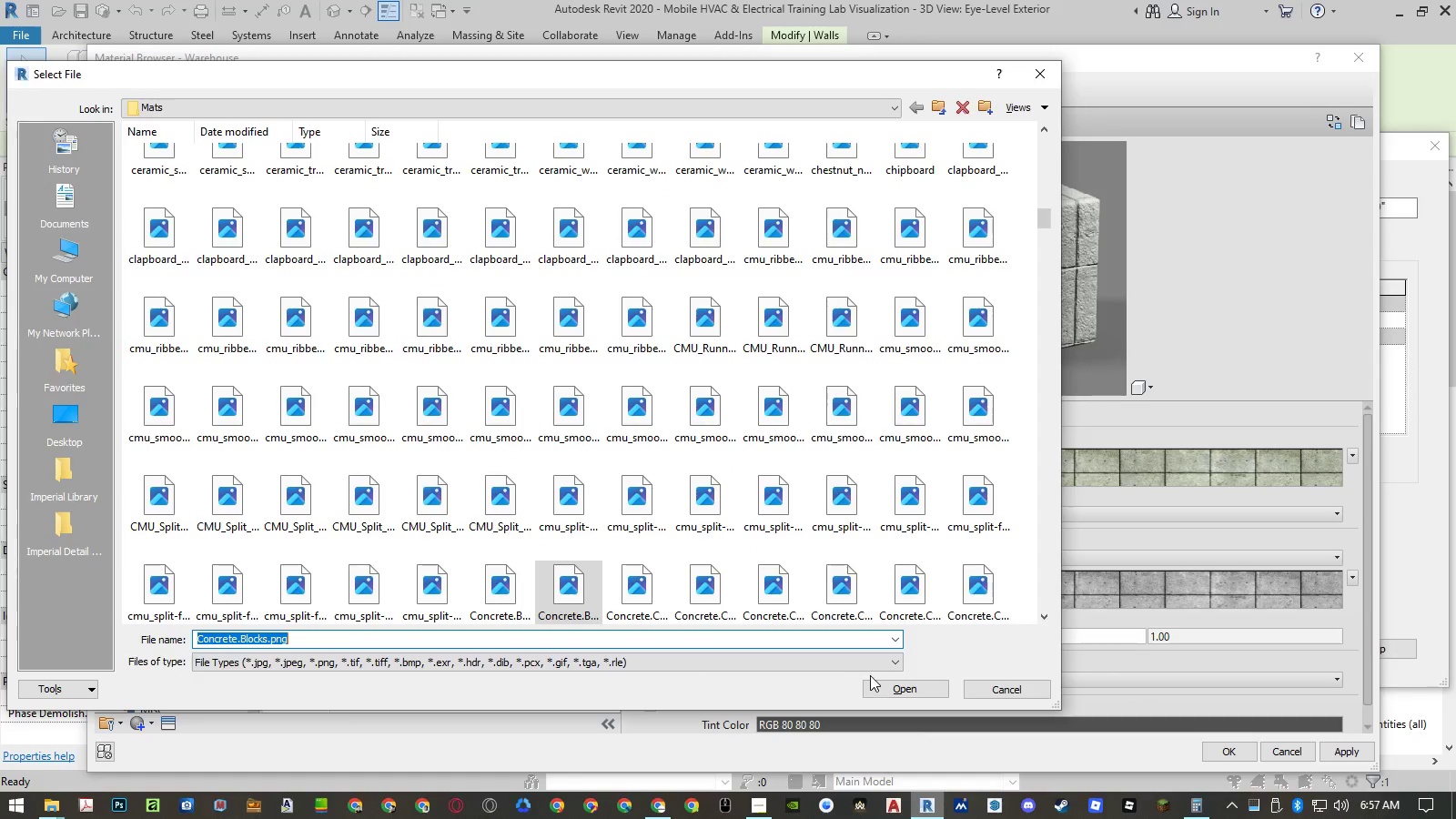 
key(Control+V)
 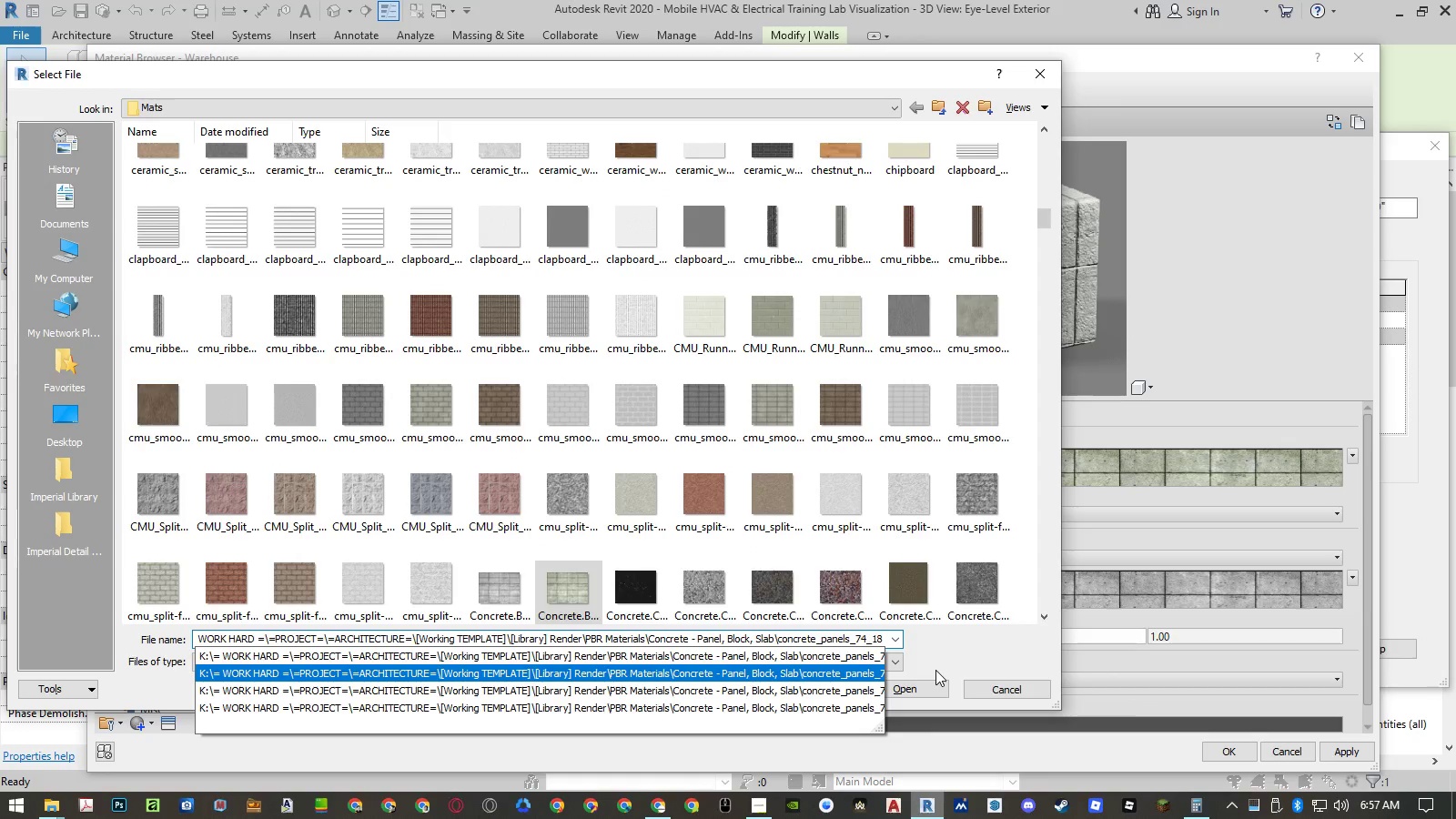 
key(Enter)
 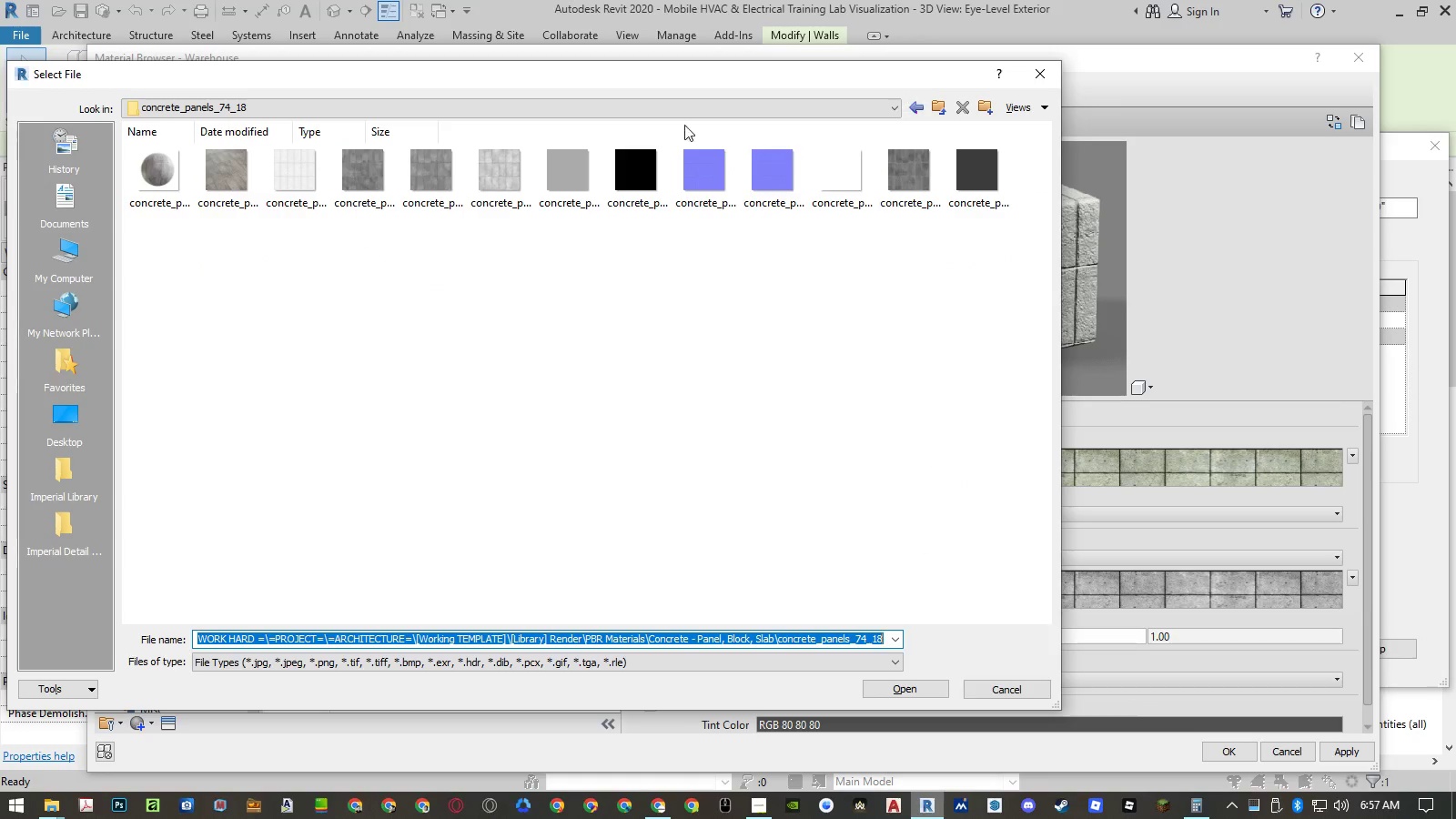 
left_click([359, 164])
 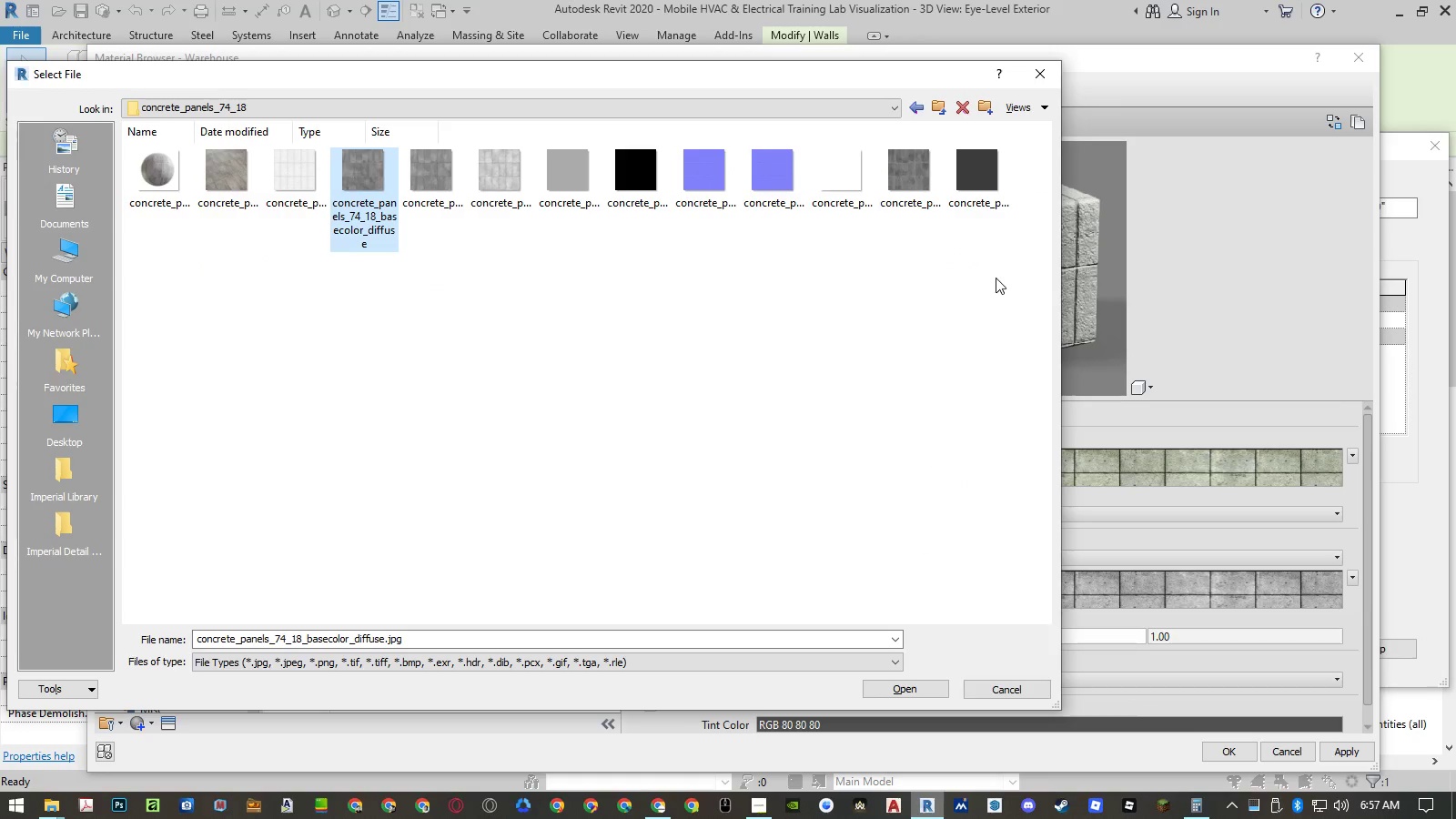 
right_click([996, 278])
 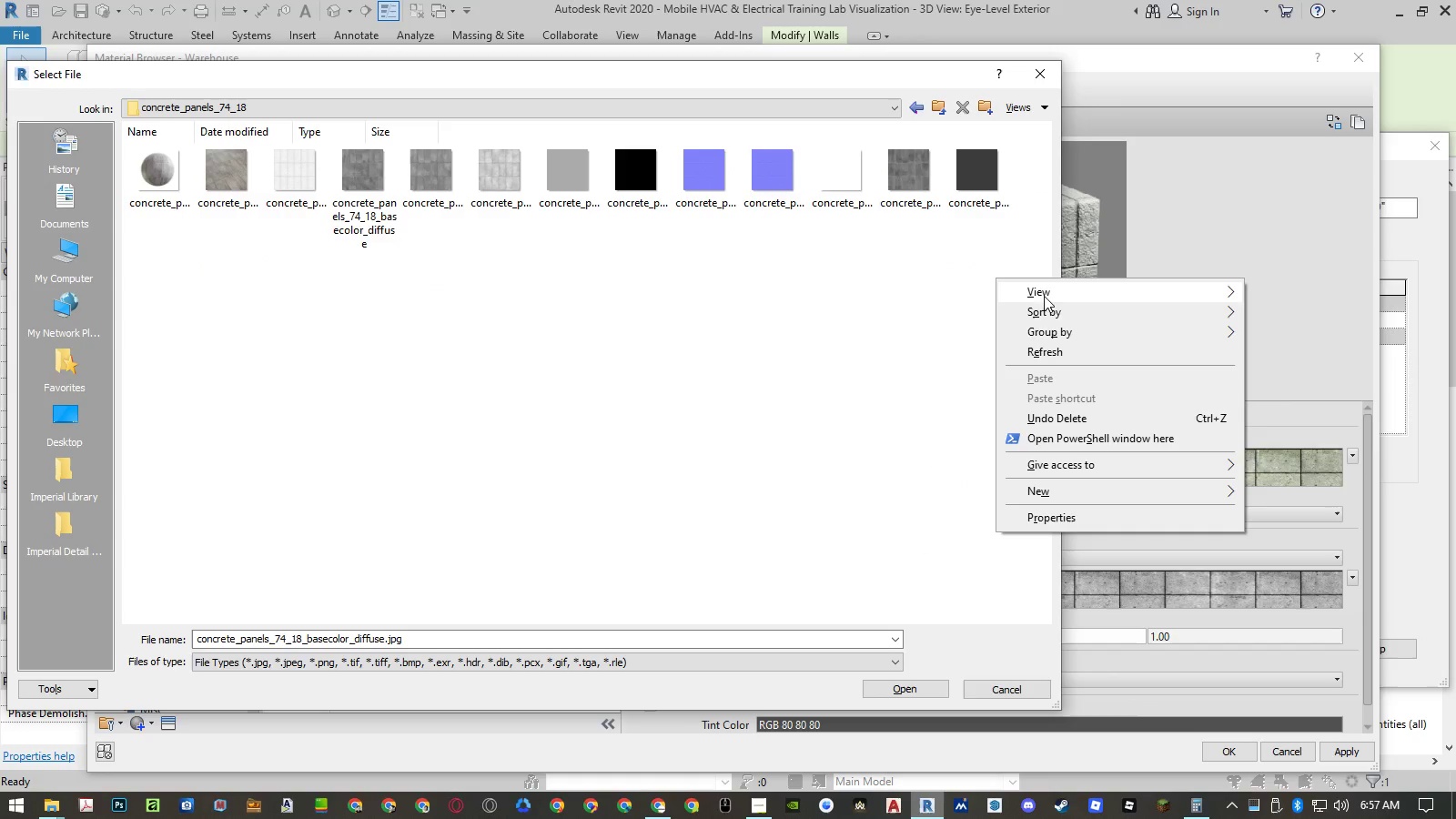 
left_click([1045, 297])
 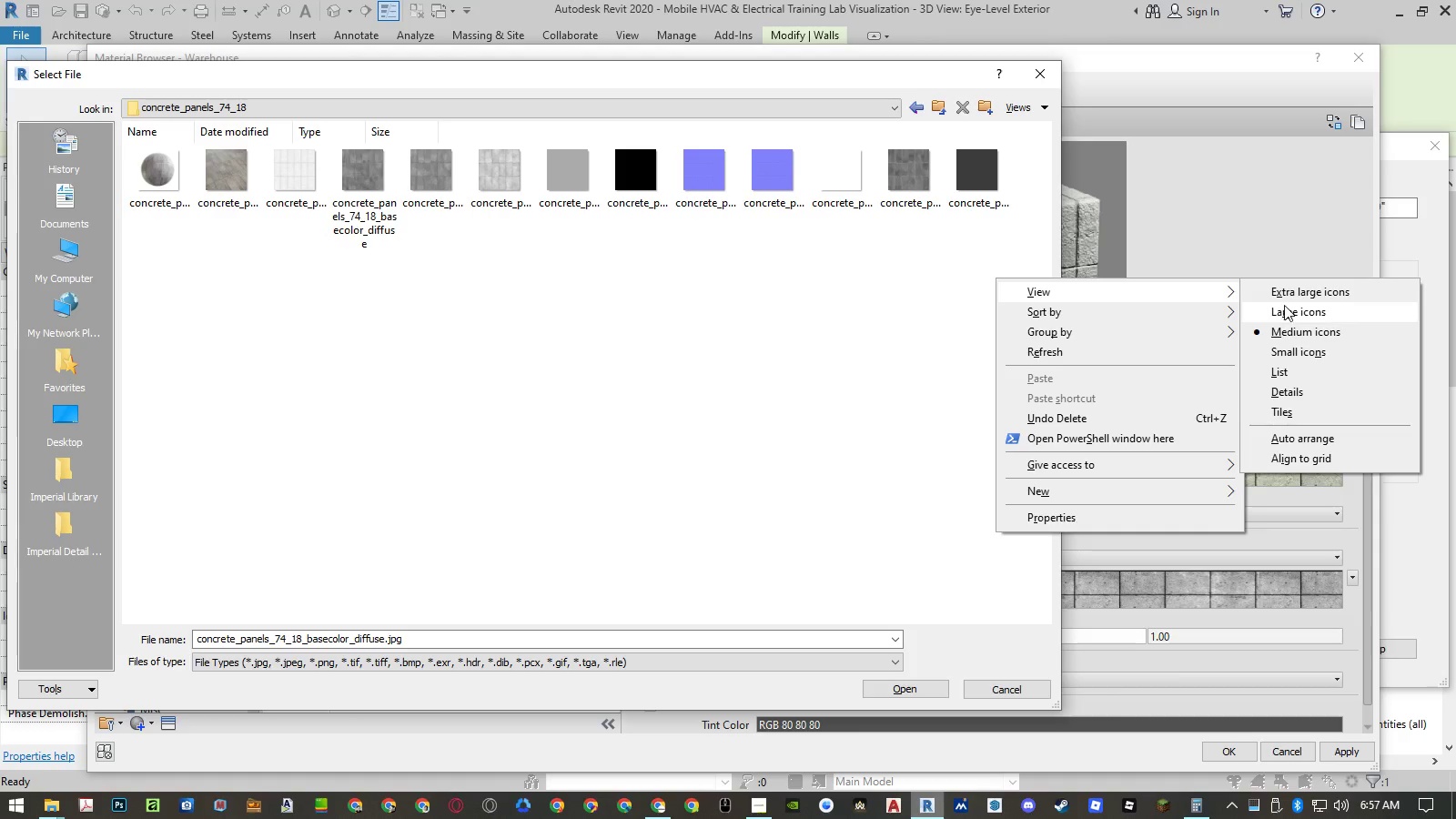 
left_click([1288, 297])
 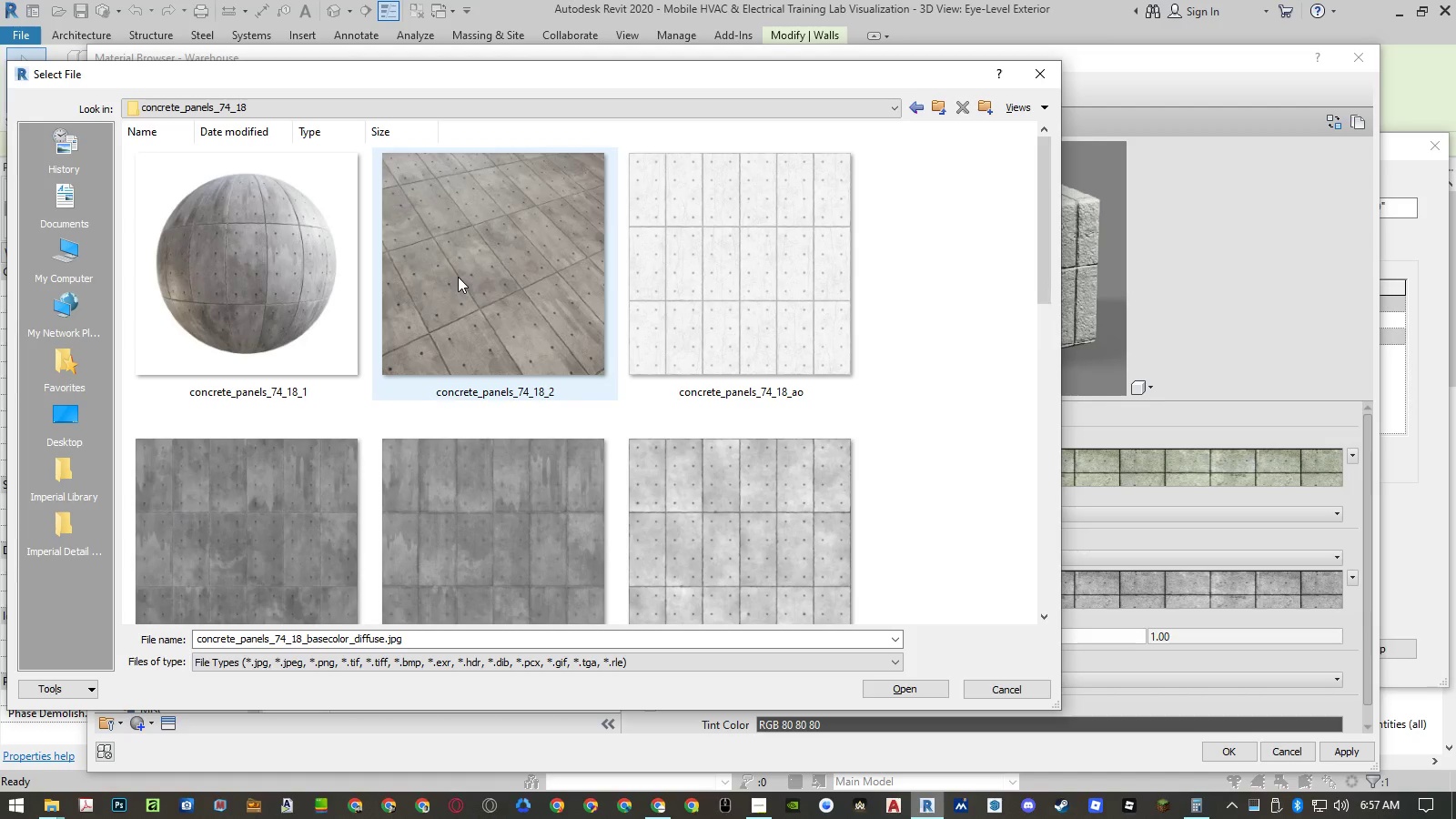 
left_click([458, 277])
 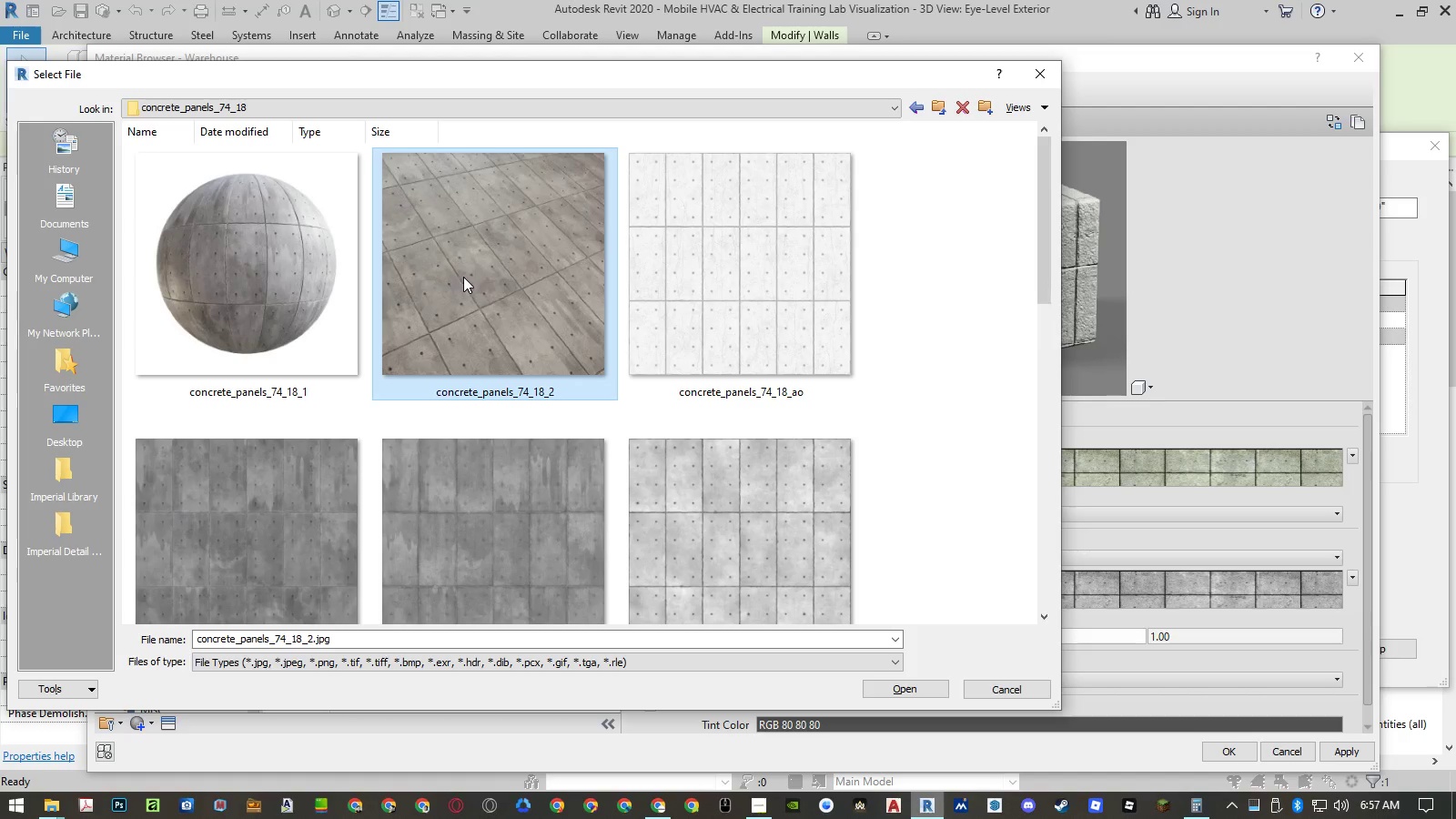 
key(ArrowDown)
 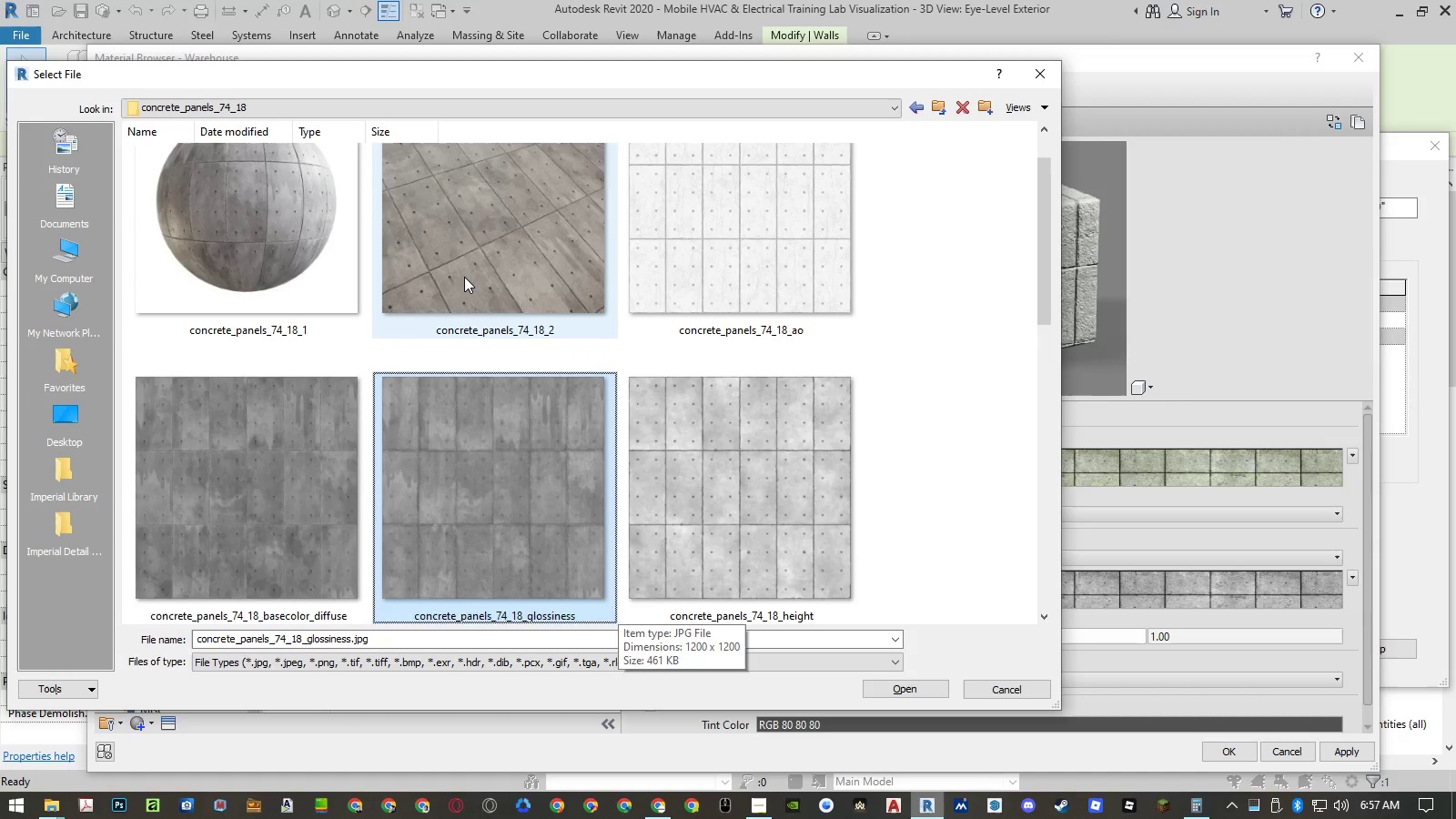 
key(ArrowLeft)
 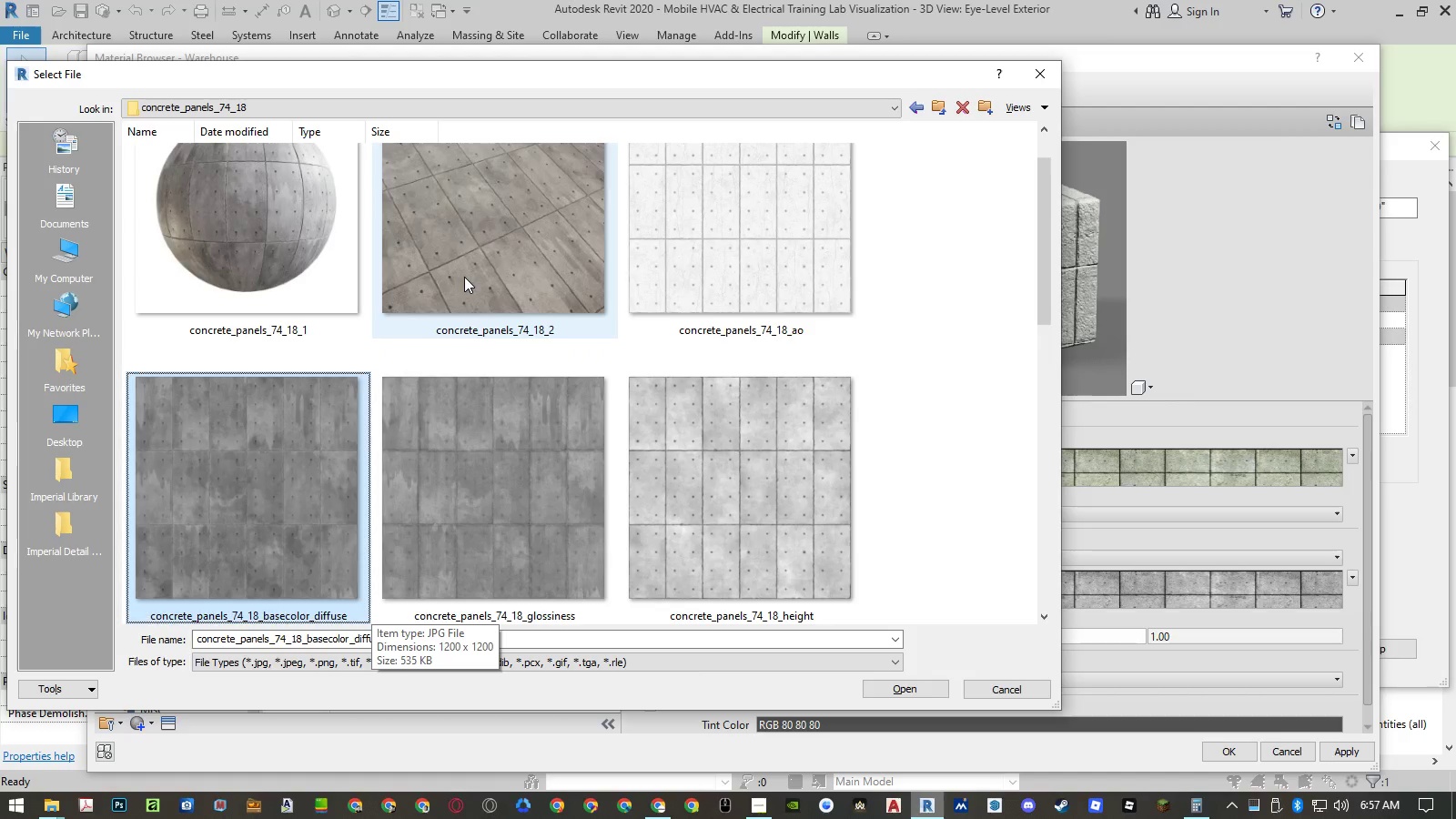 
key(Enter)
 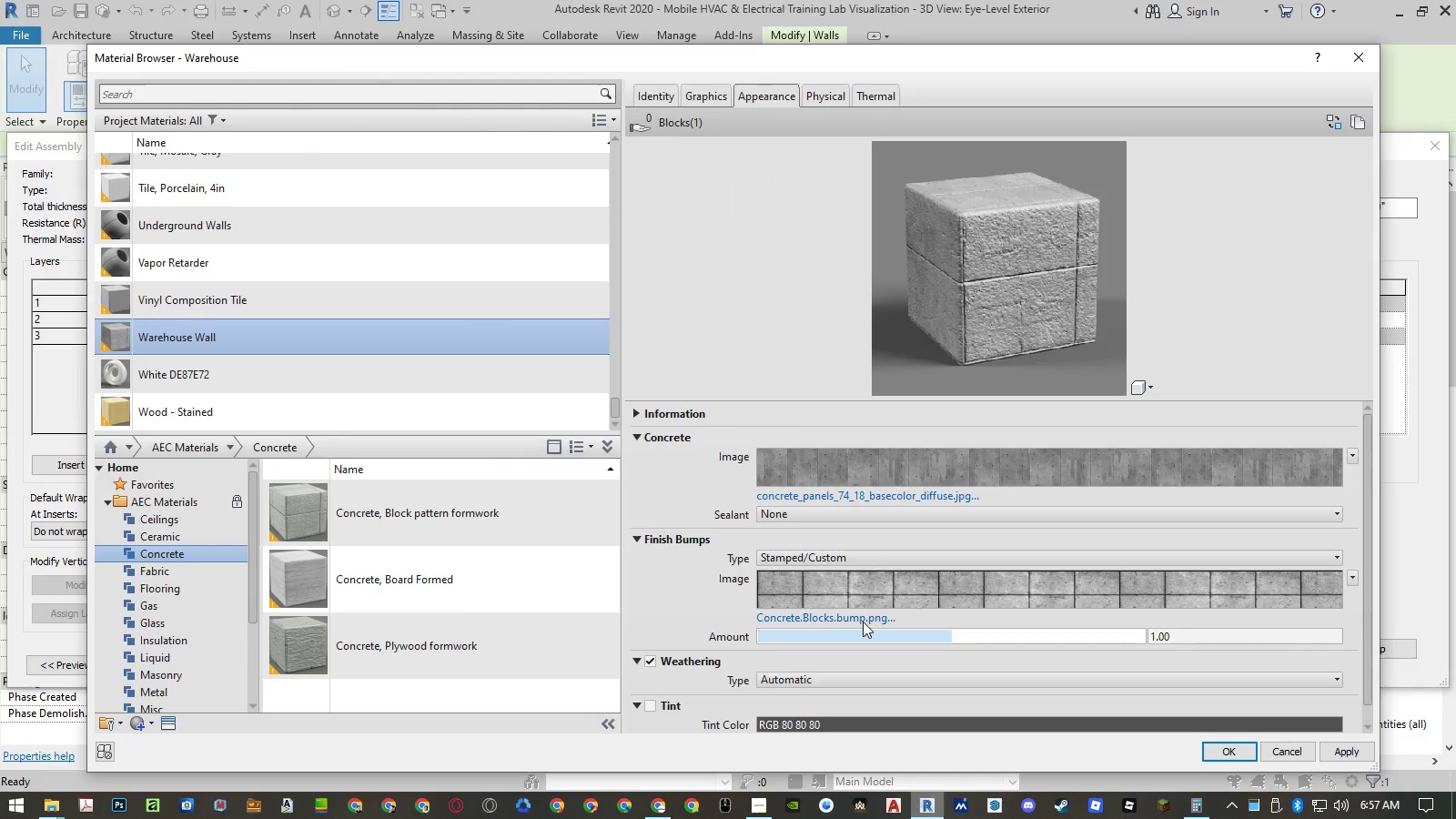 
left_click([862, 622])
 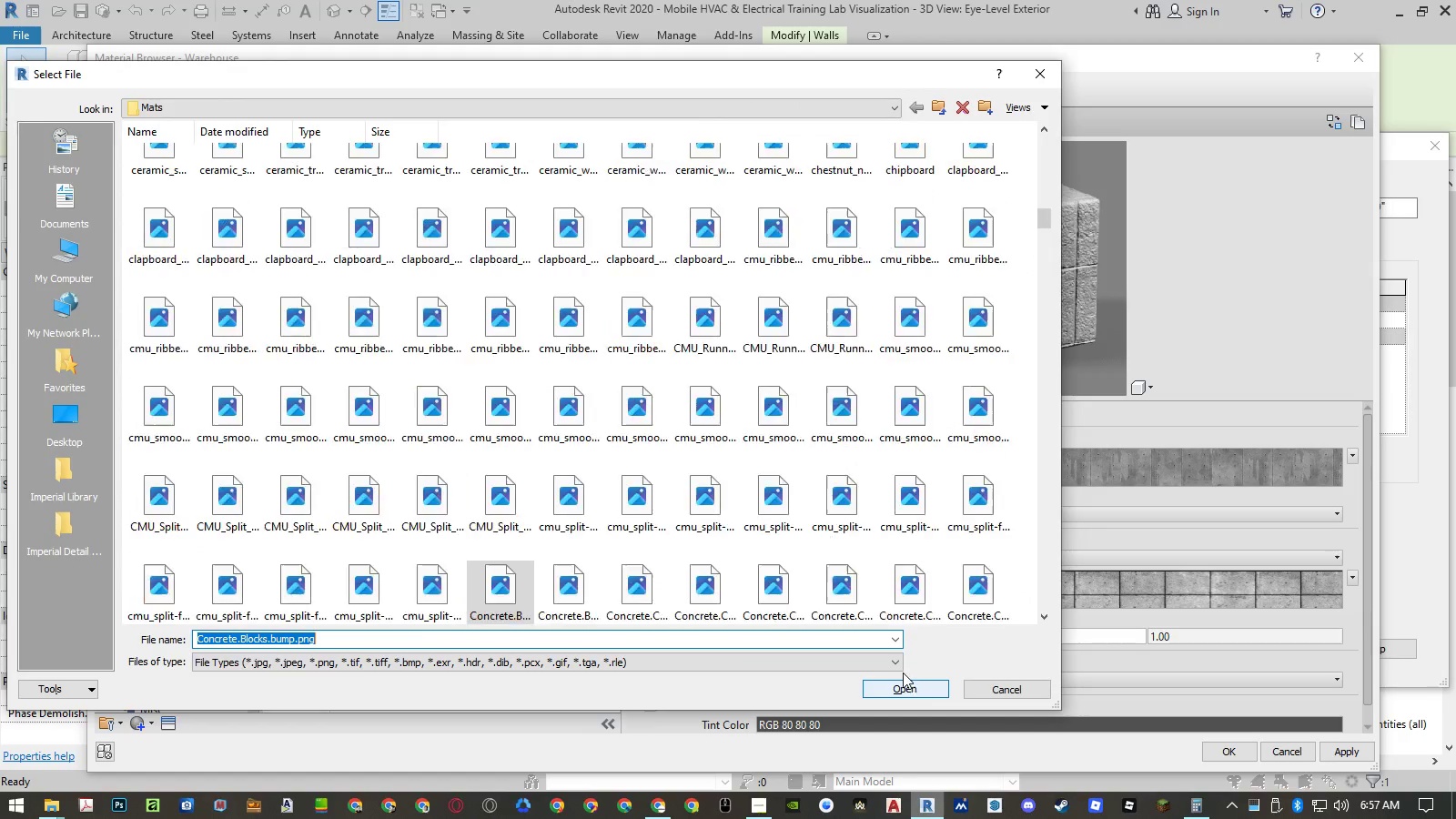 
key(Control+ControlLeft)
 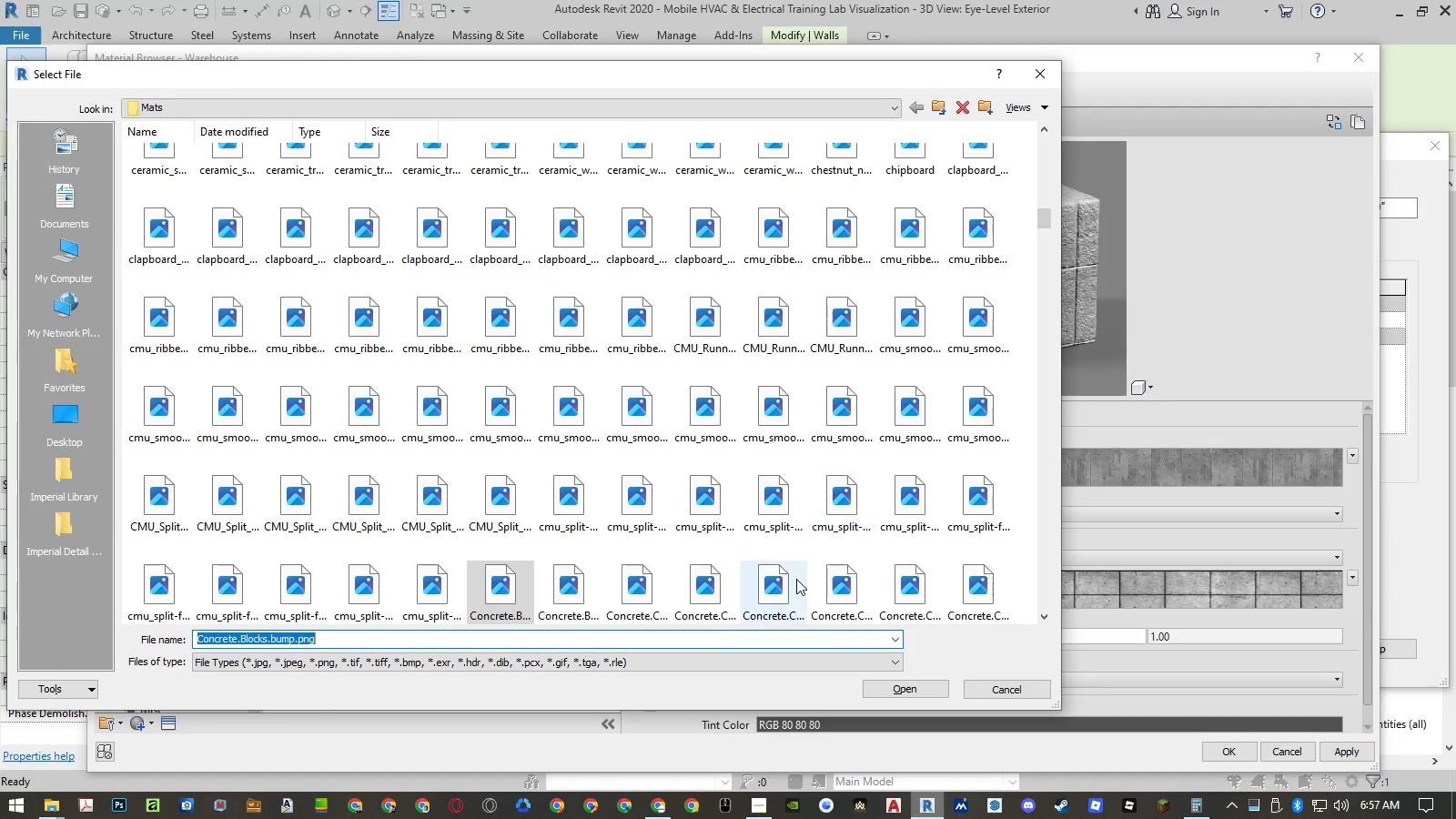 
key(Control+V)
 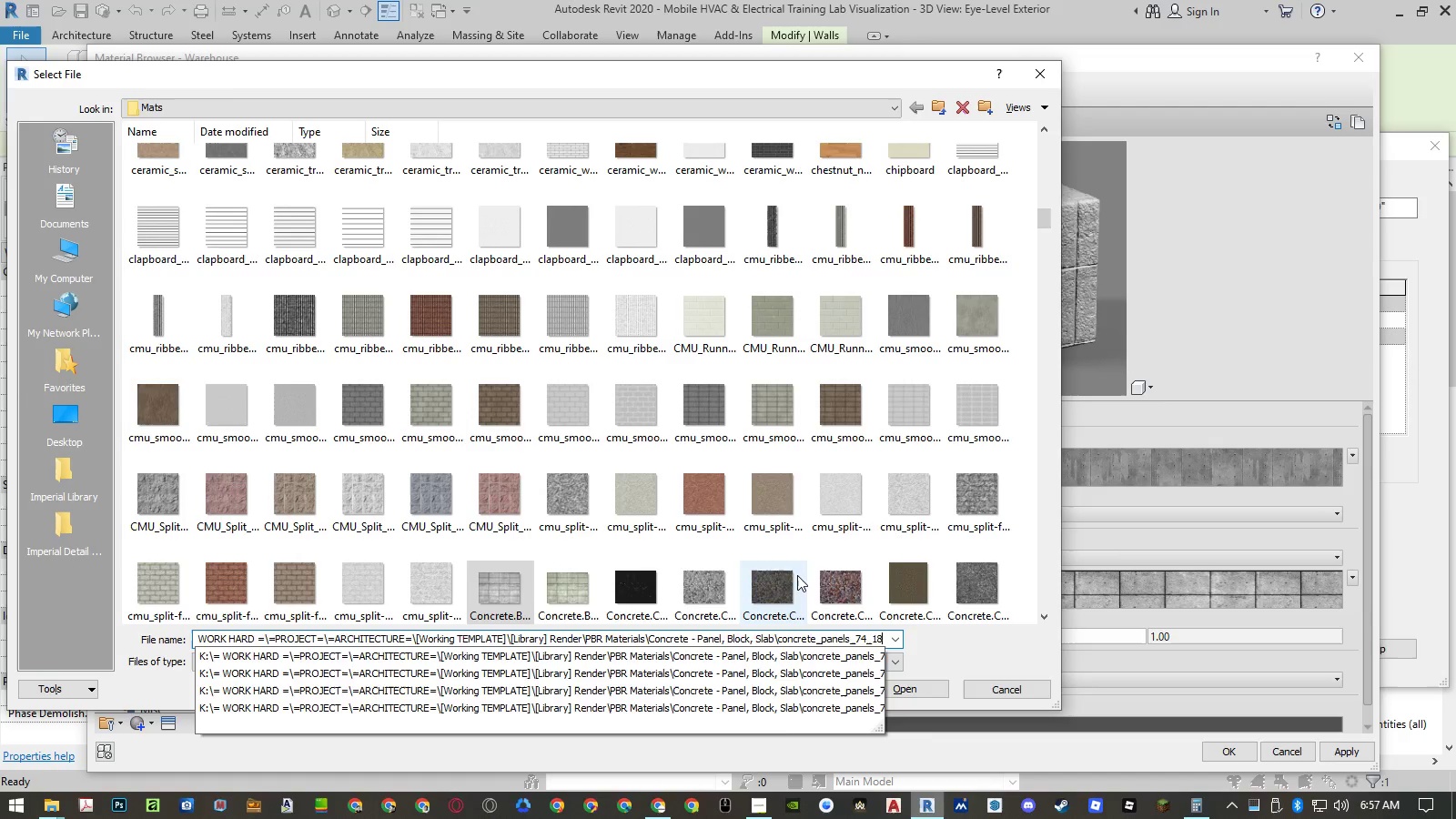 
key(Enter)
 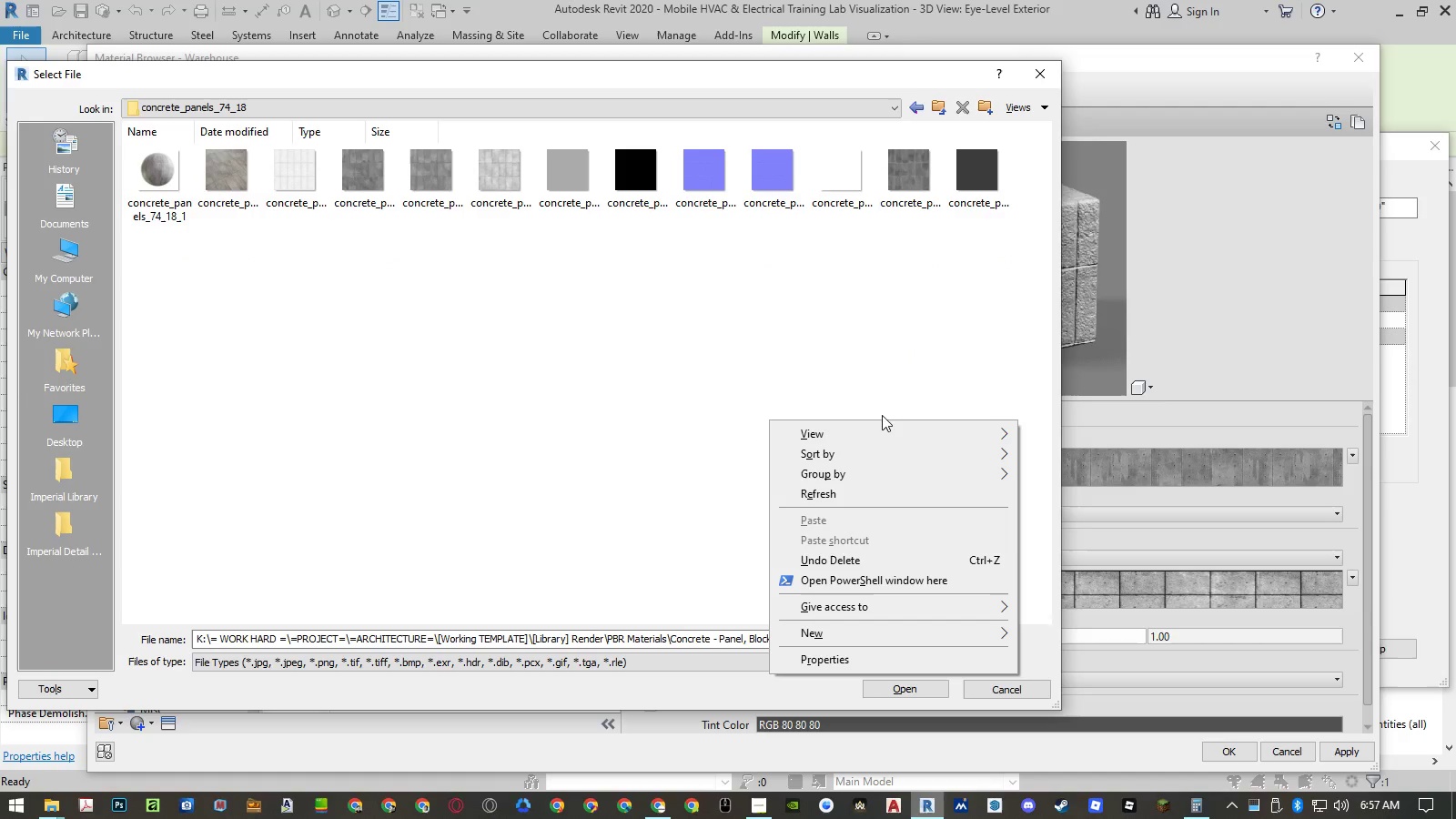 
double_click([1036, 439])
 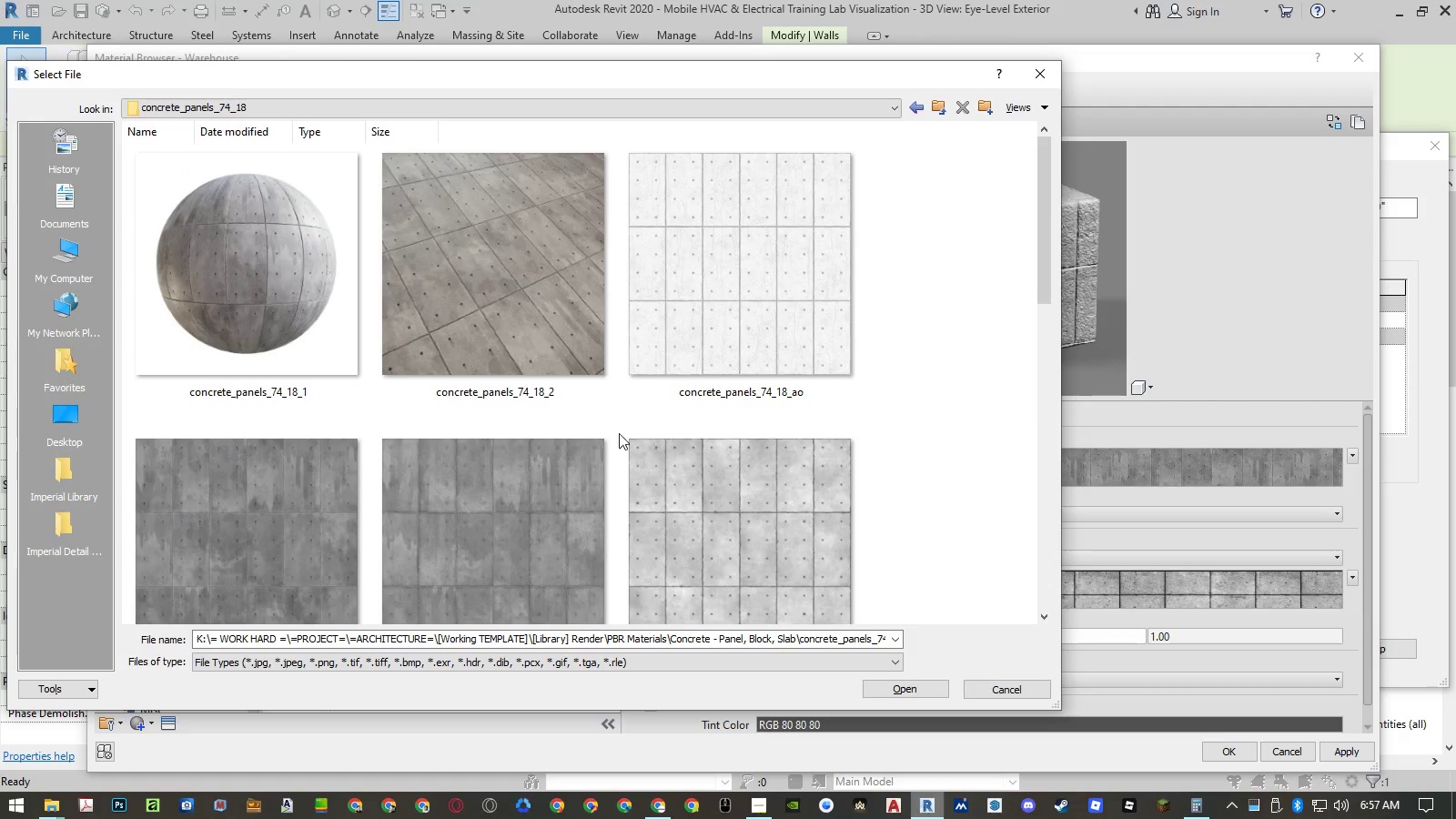 
left_click([554, 478])
 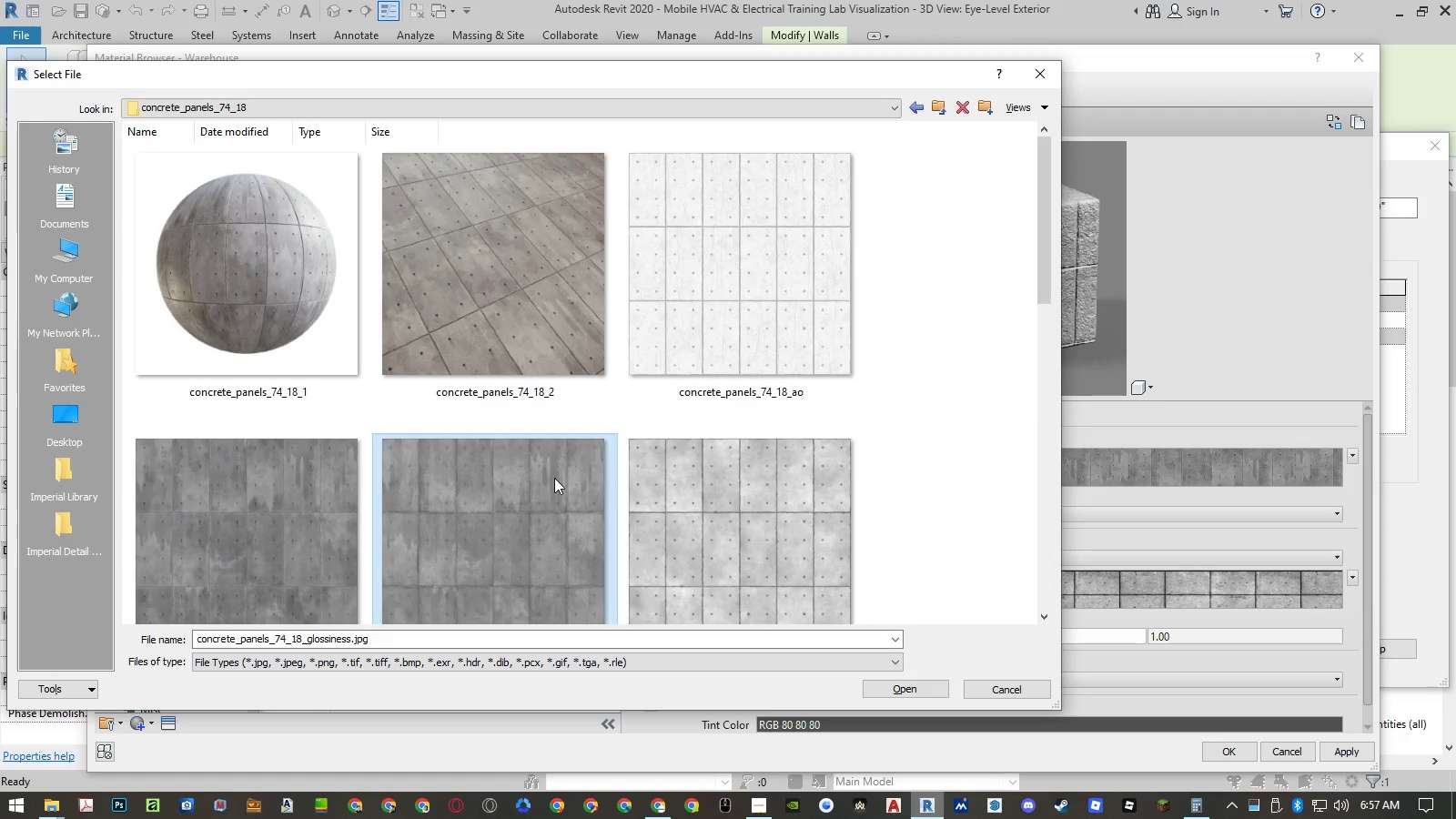 
key(ArrowDown)
 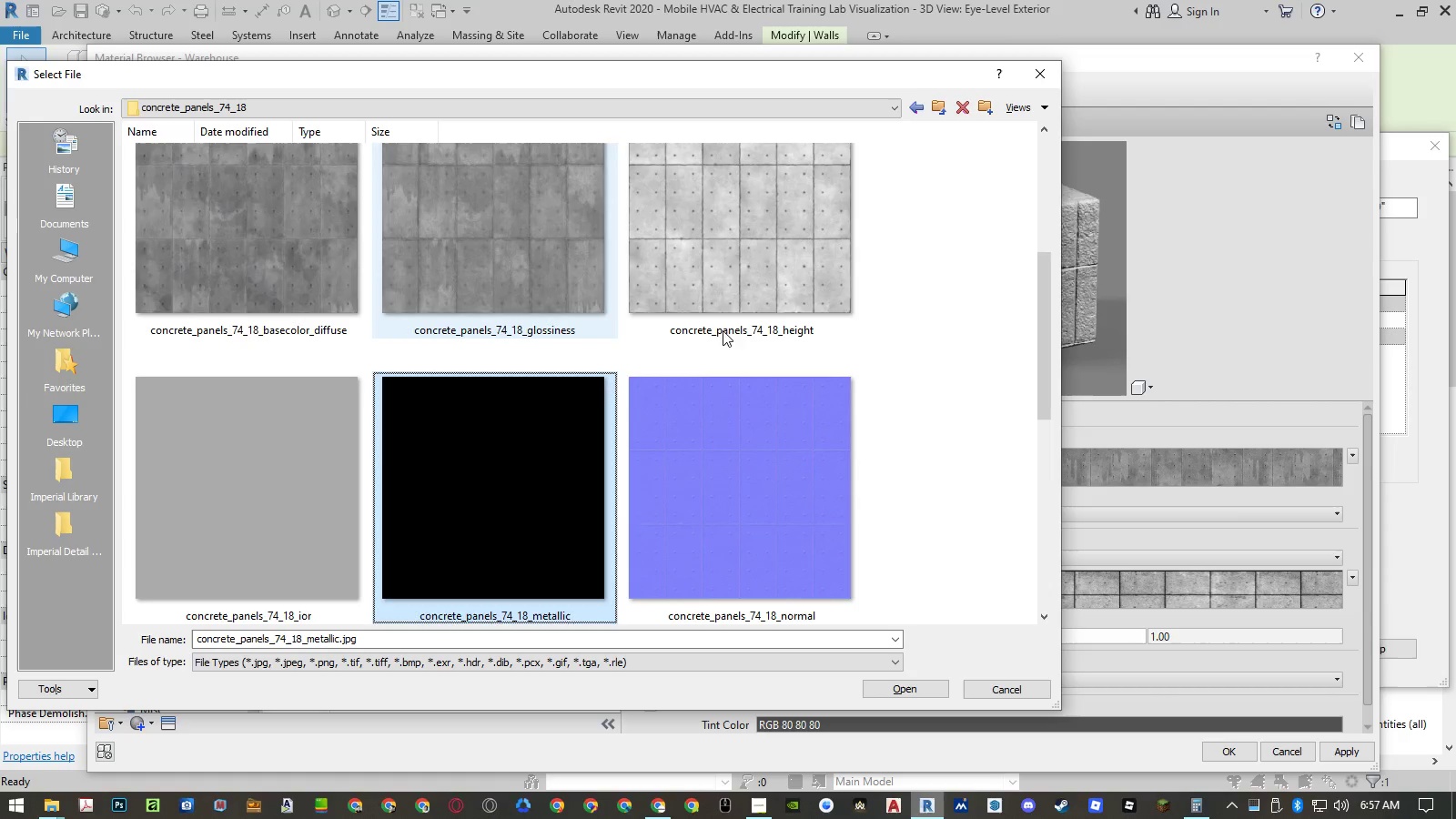 
left_click([741, 293])
 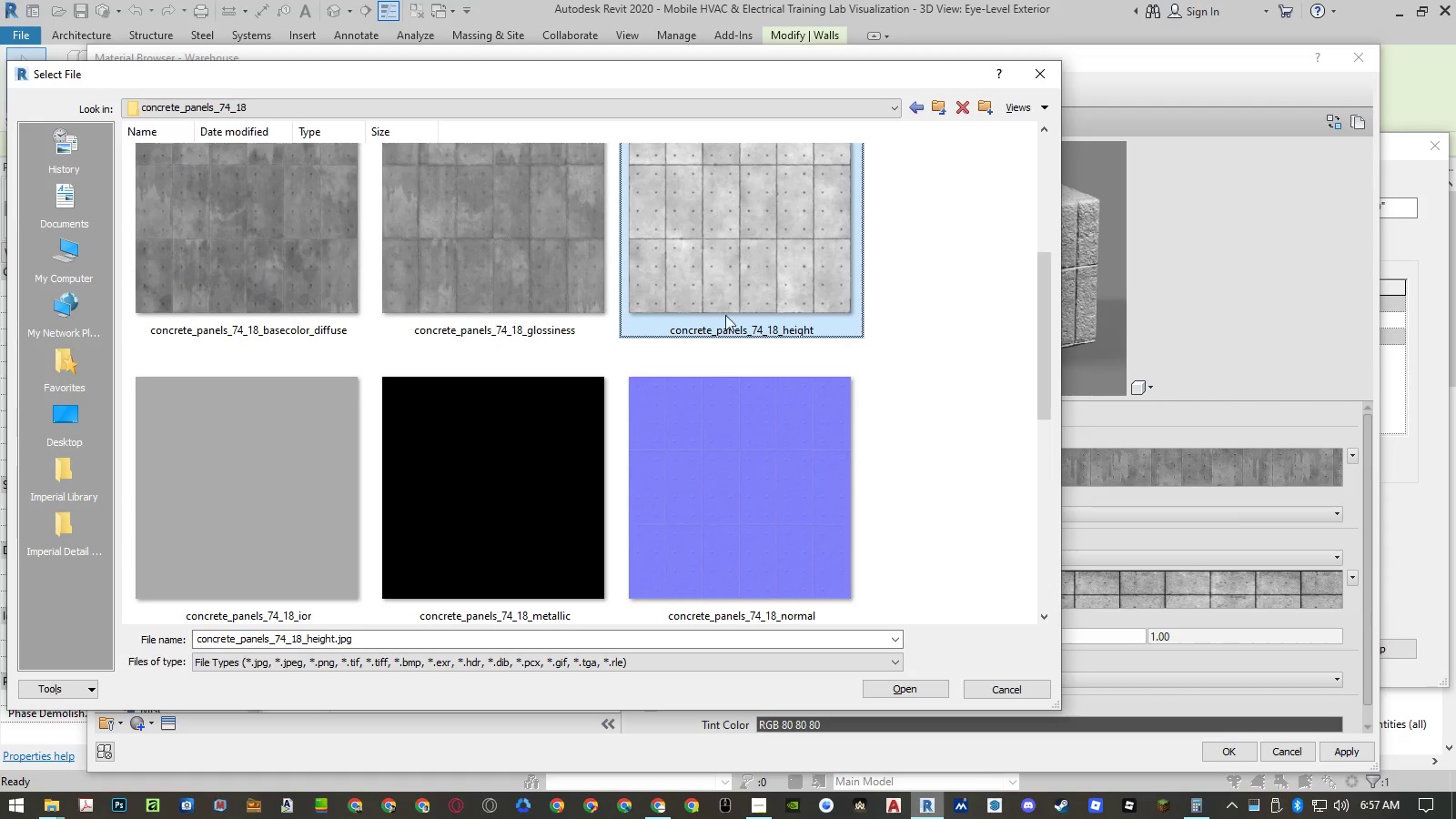 
scroll: coordinate [652, 397], scroll_direction: down, amount: 2.0
 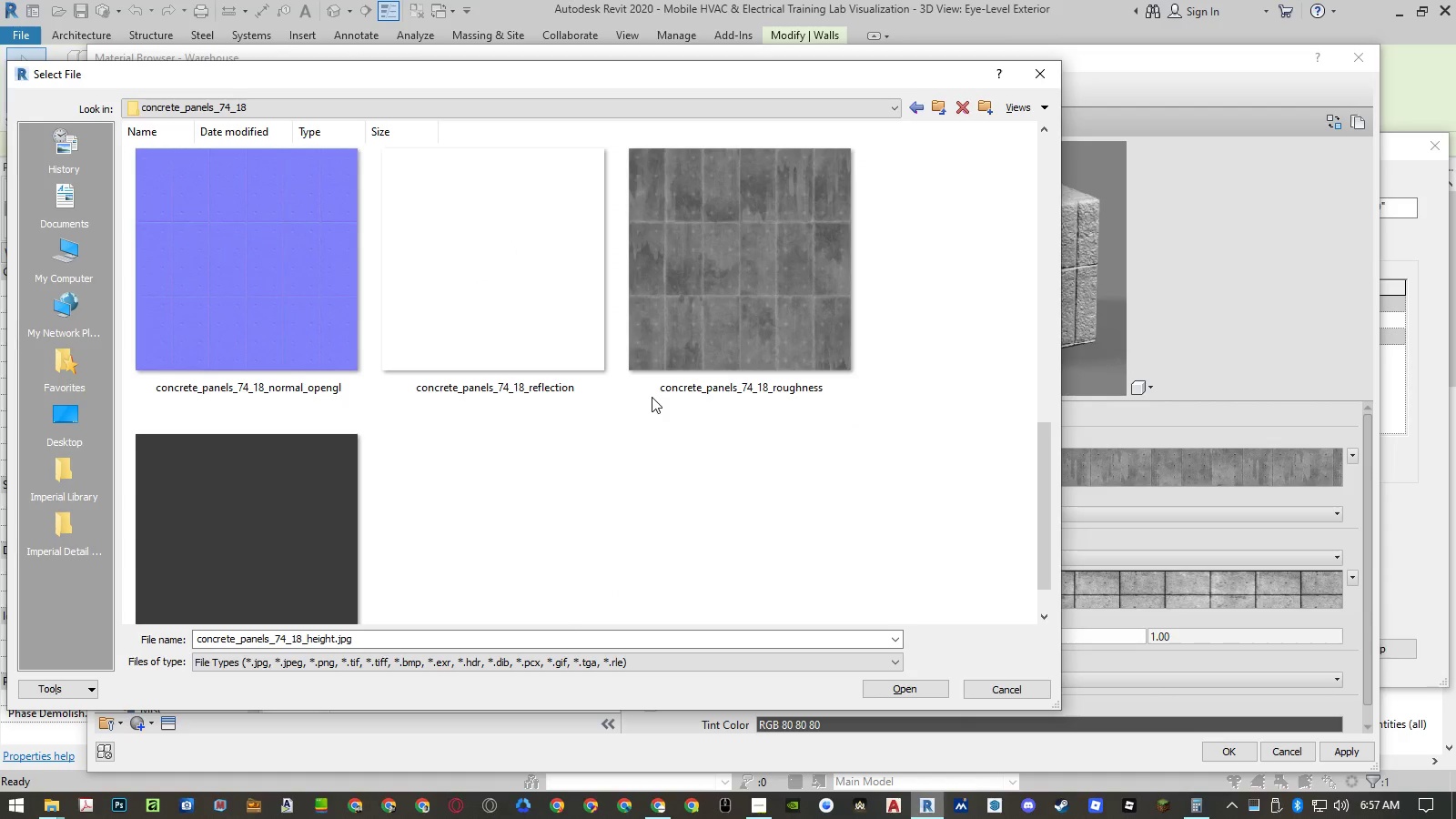 
scroll: coordinate [652, 397], scroll_direction: up, amount: 1.0
 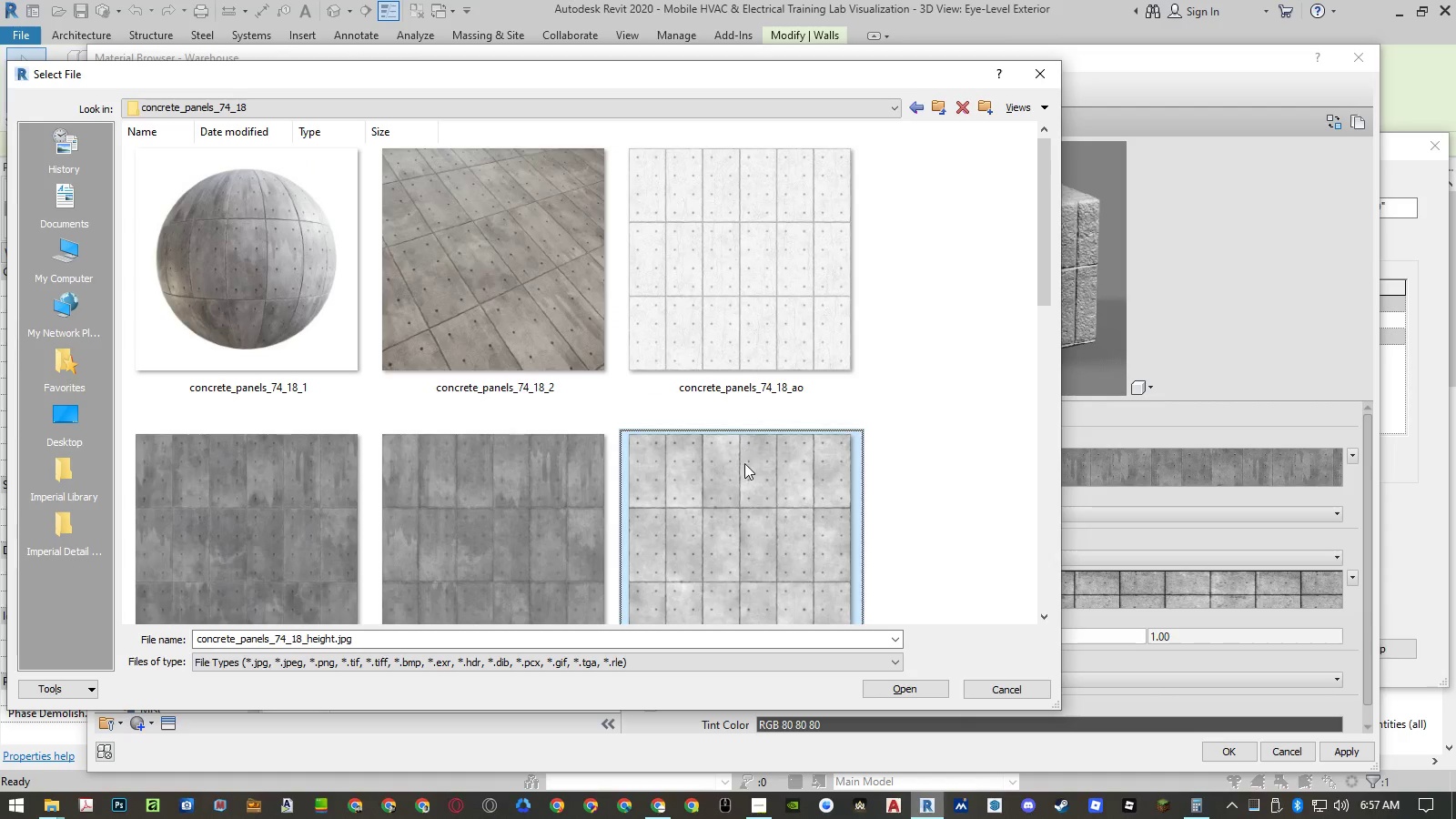 
double_click([745, 470])
 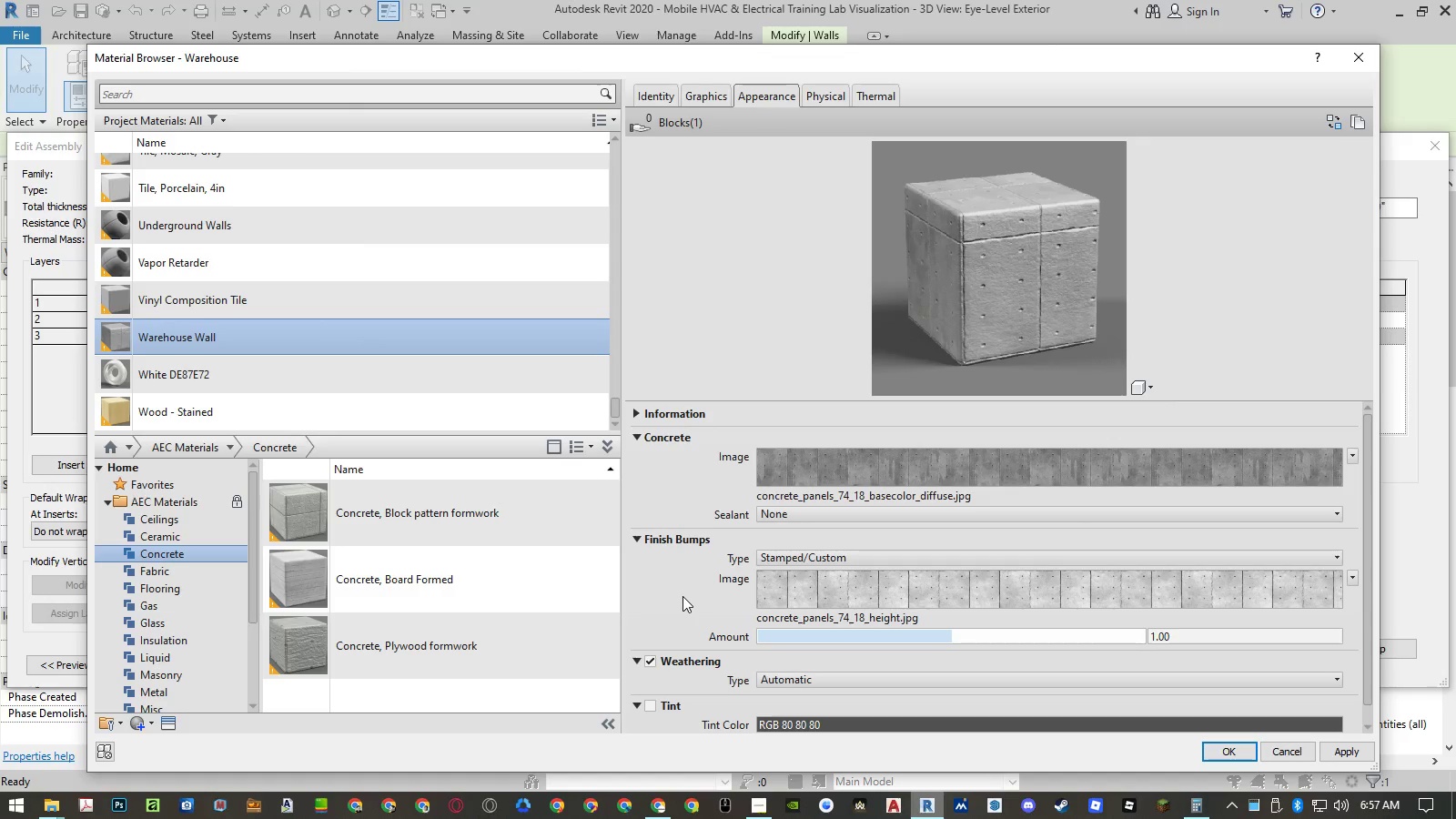 
left_click([649, 707])
 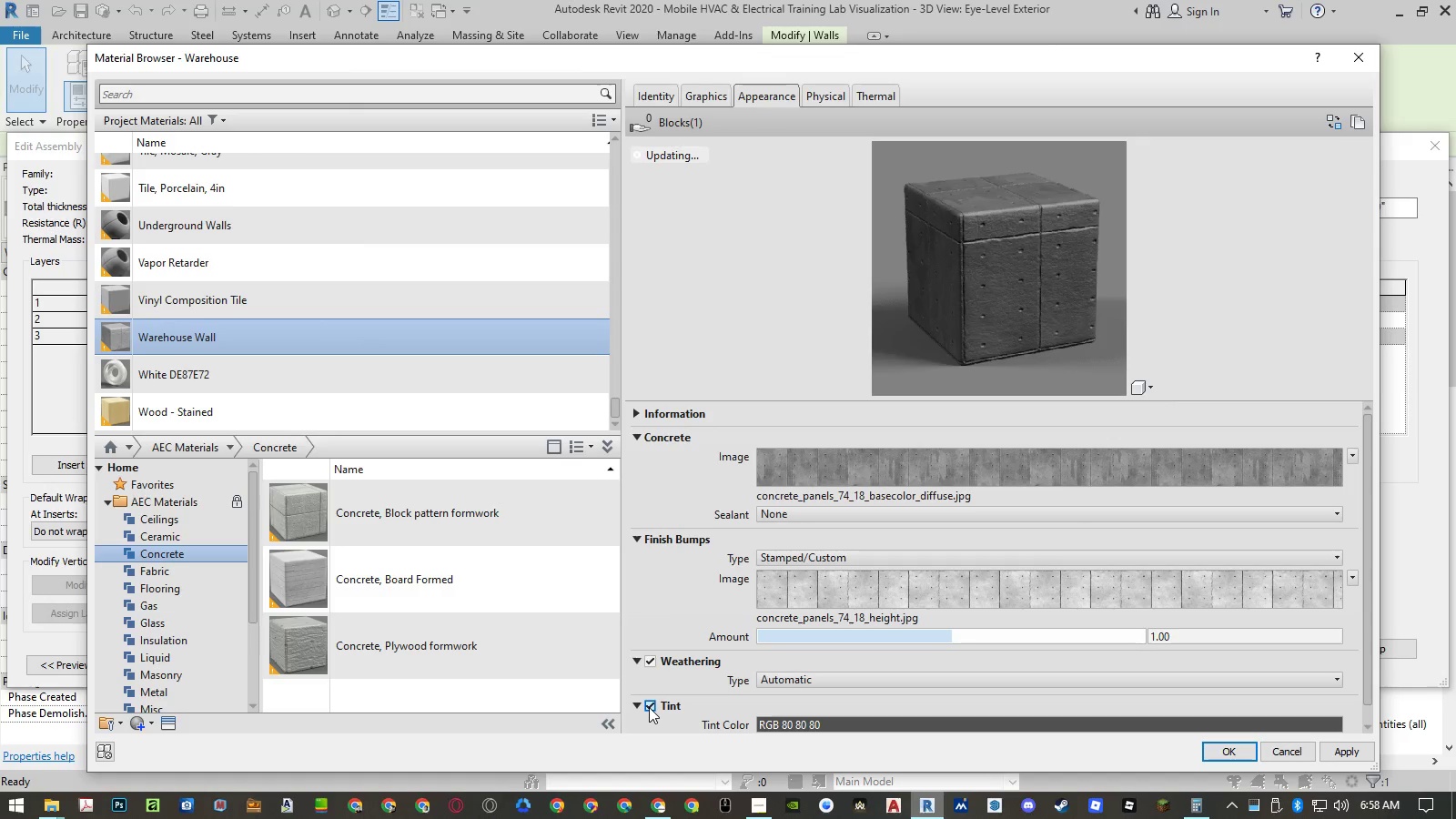 
left_click([649, 707])
 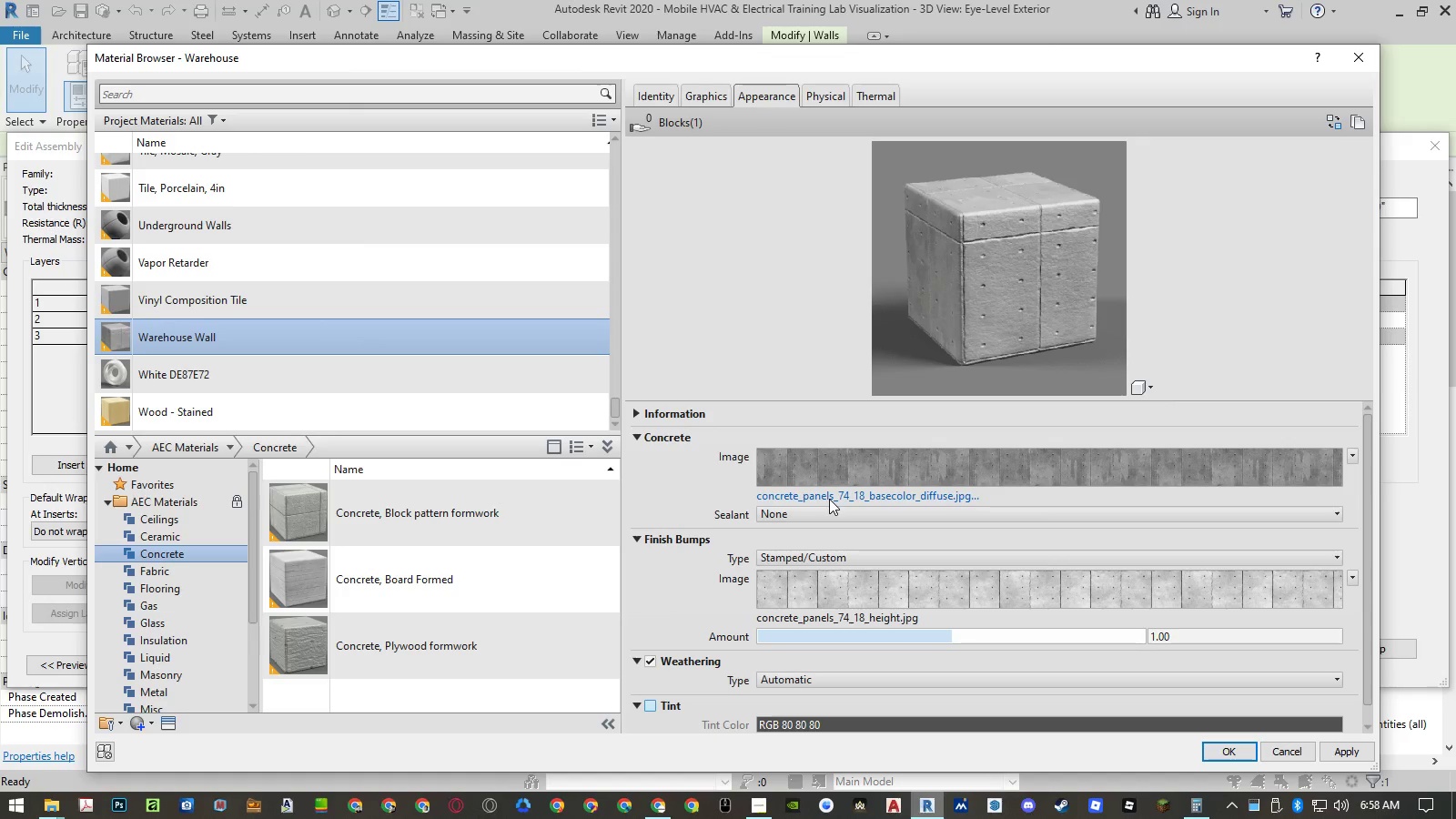 
wait(8.58)
 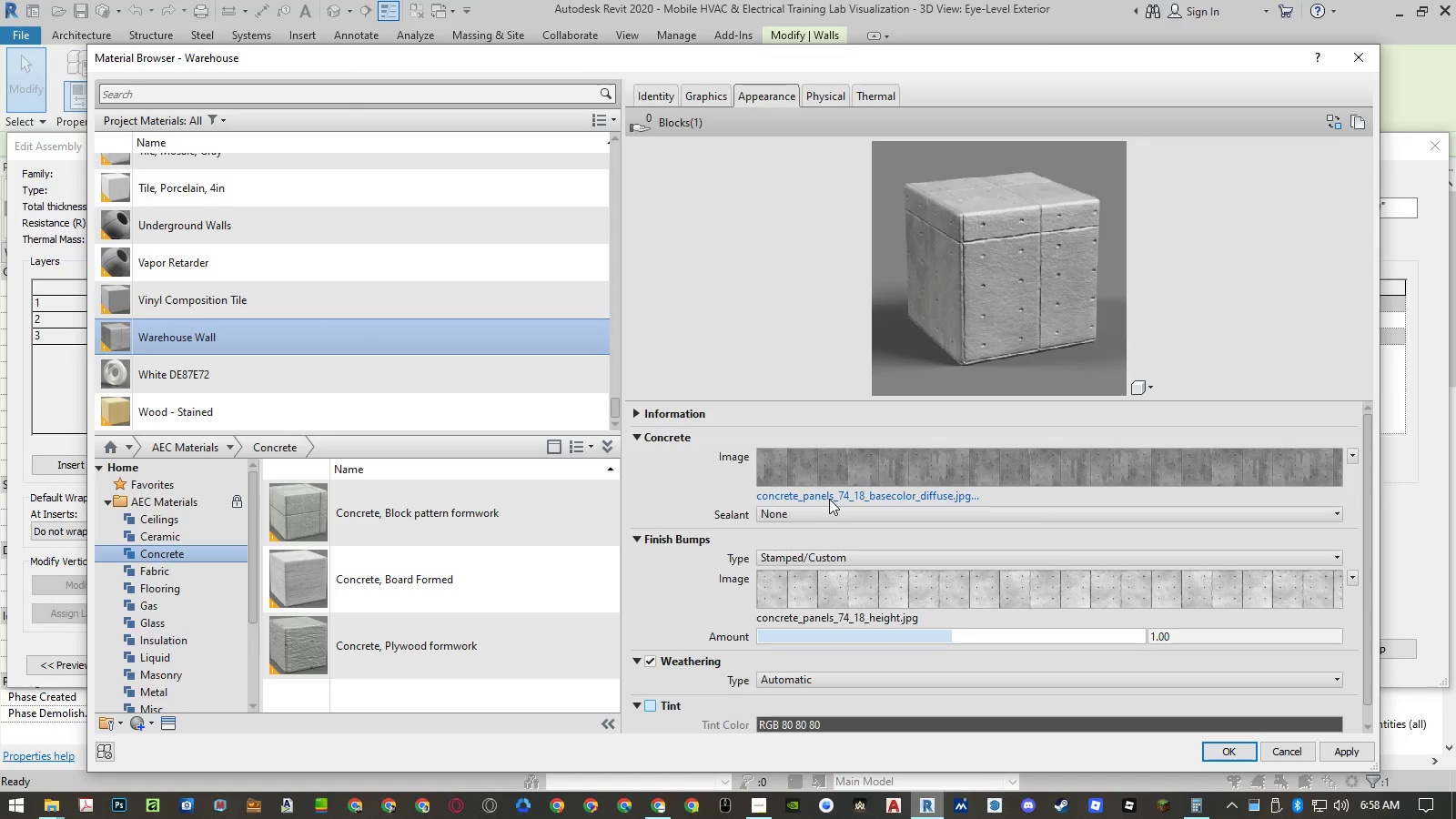 
left_click([846, 461])
 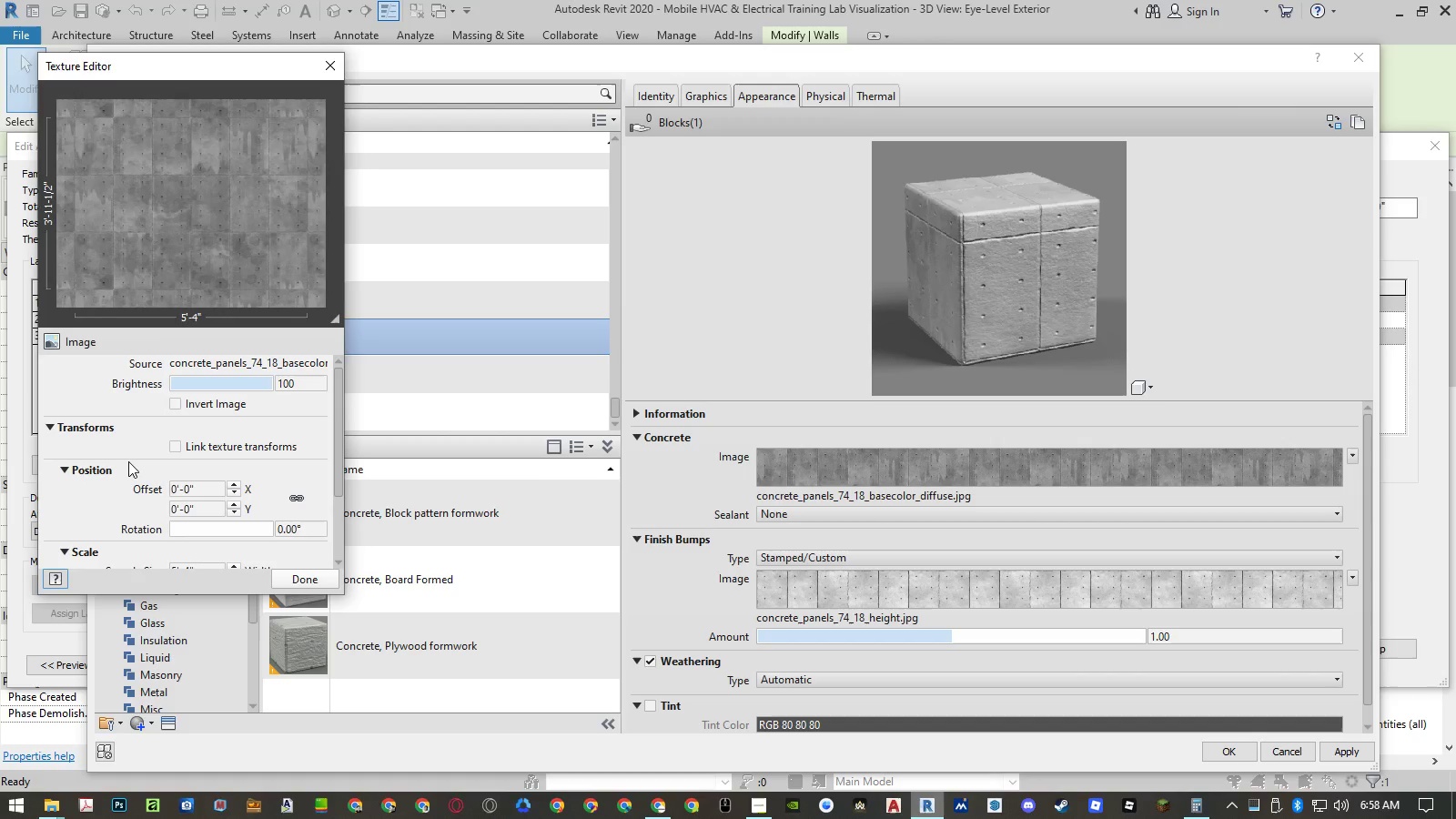 
wait(8.89)
 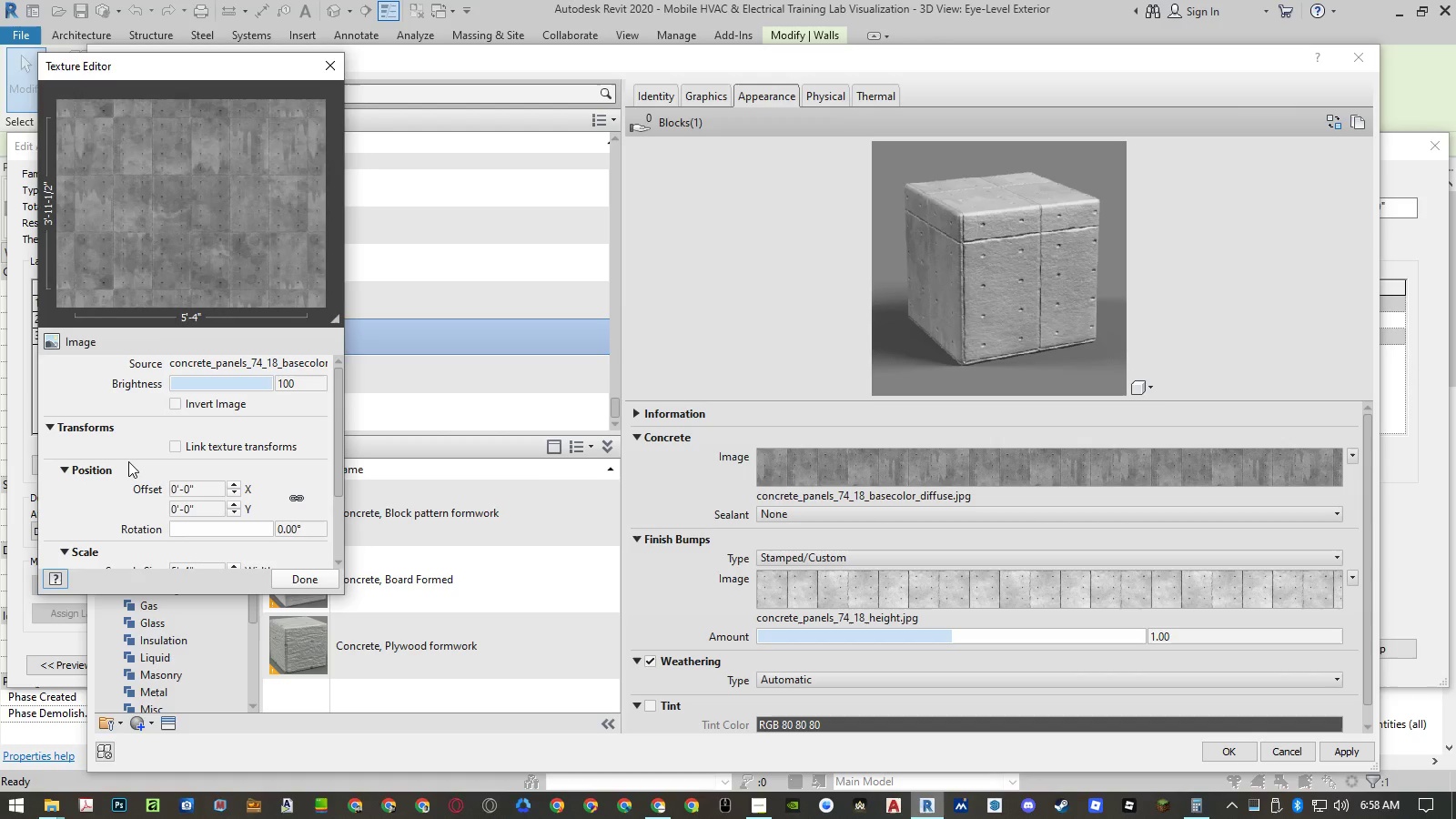 
scroll: coordinate [109, 490], scroll_direction: down, amount: 1.0
 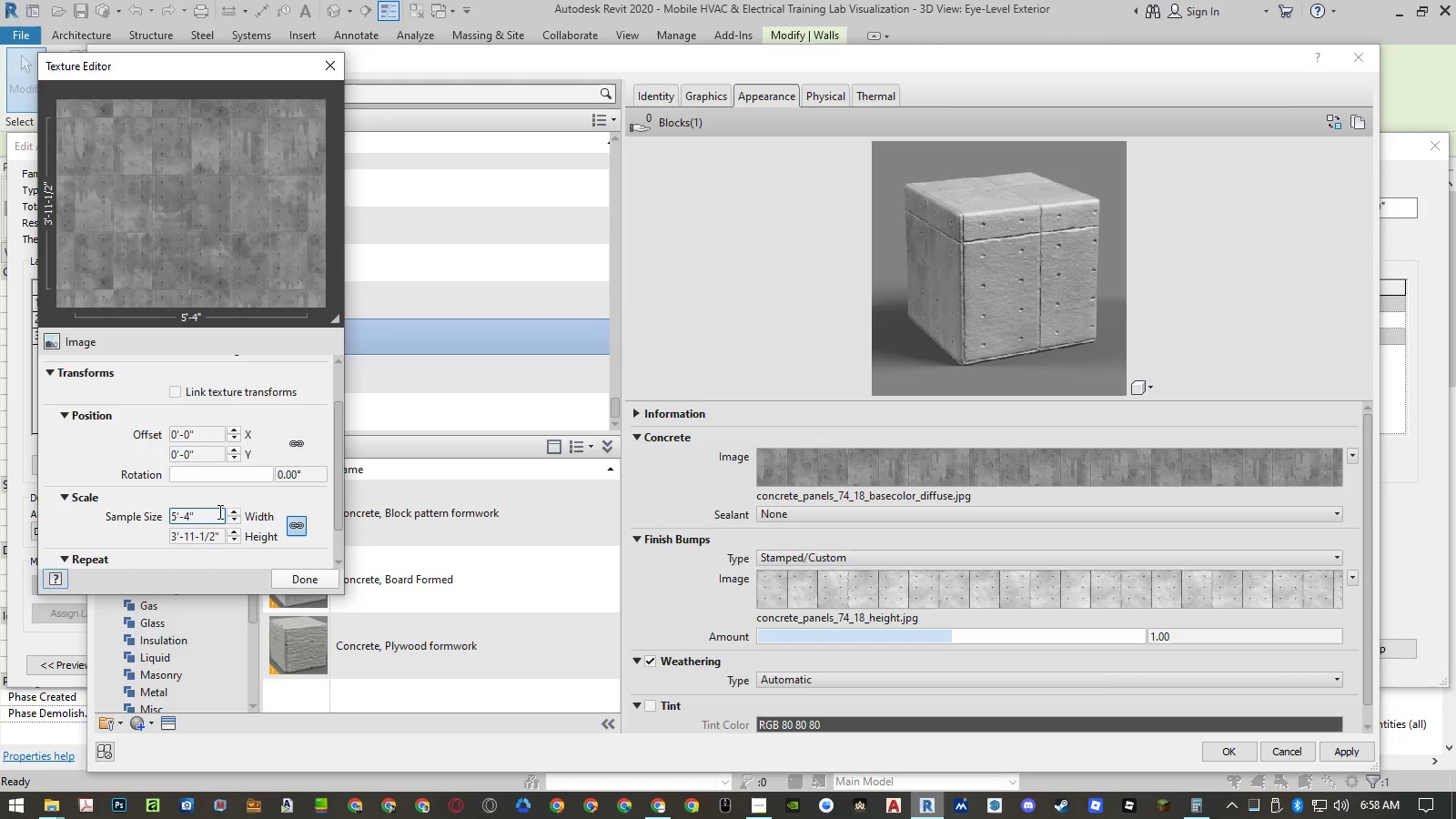 
left_click([218, 511])
 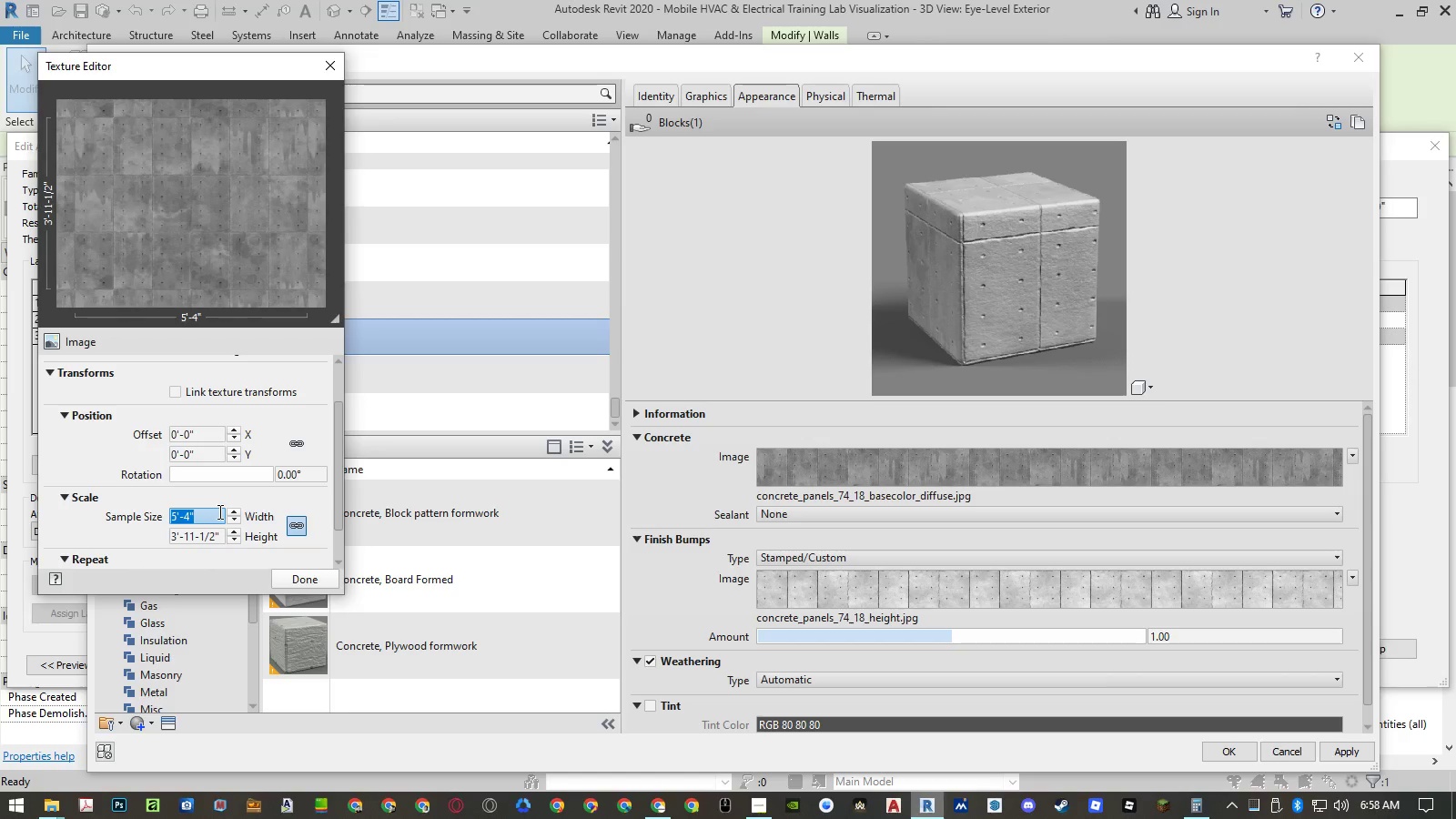 
wait(6.95)
 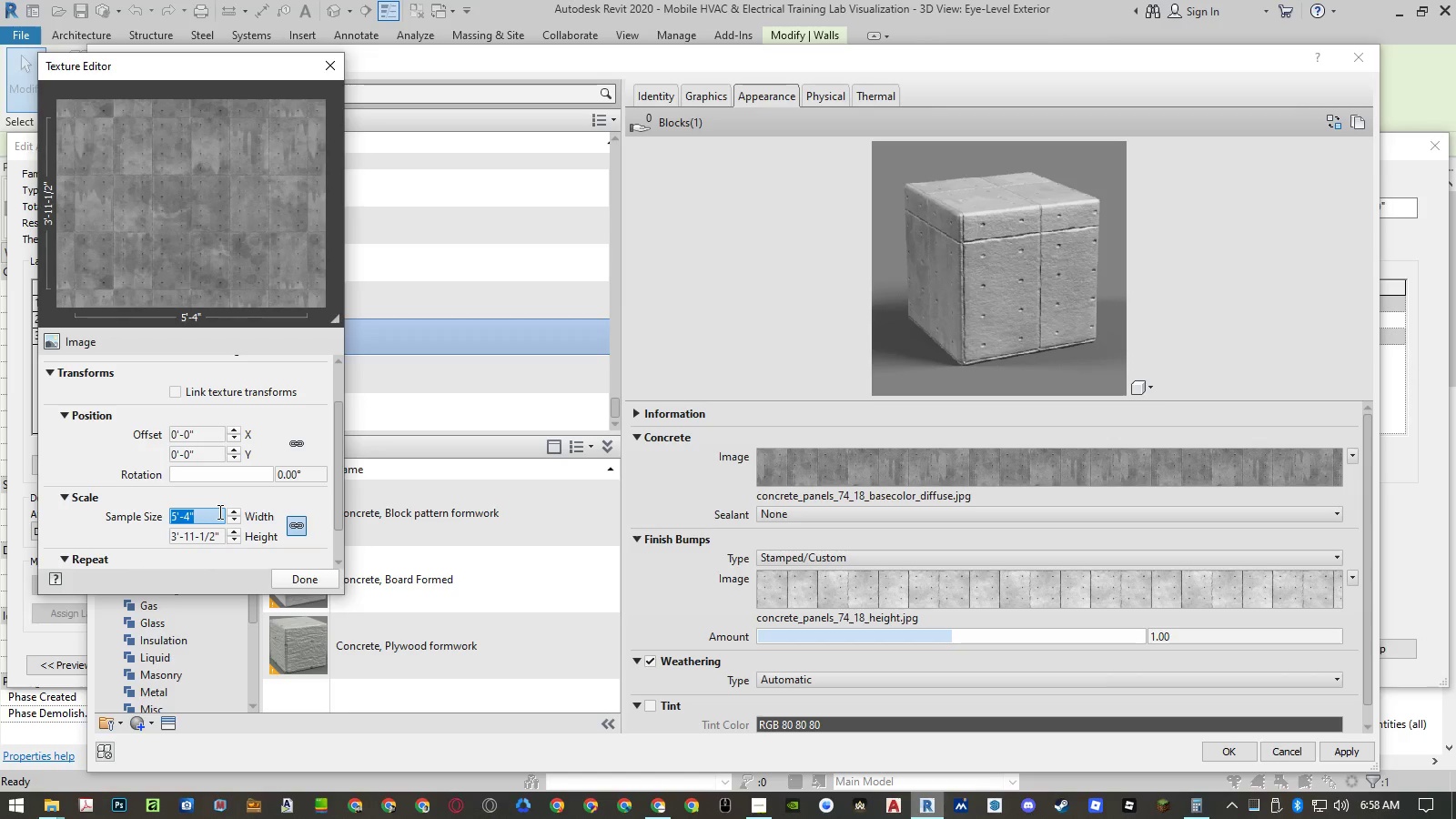 
key(ArrowRight)
 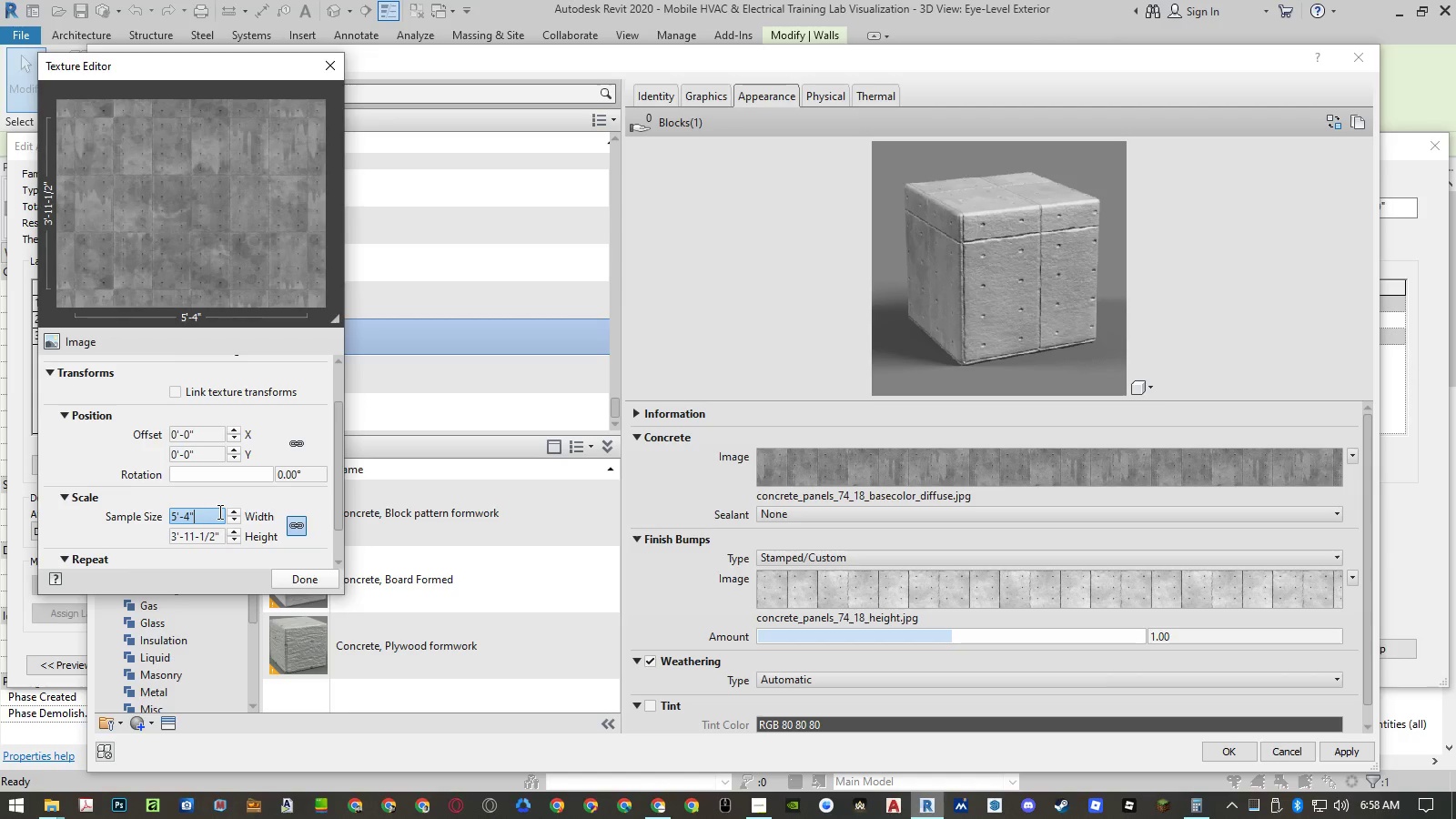 
key(ArrowLeft)
 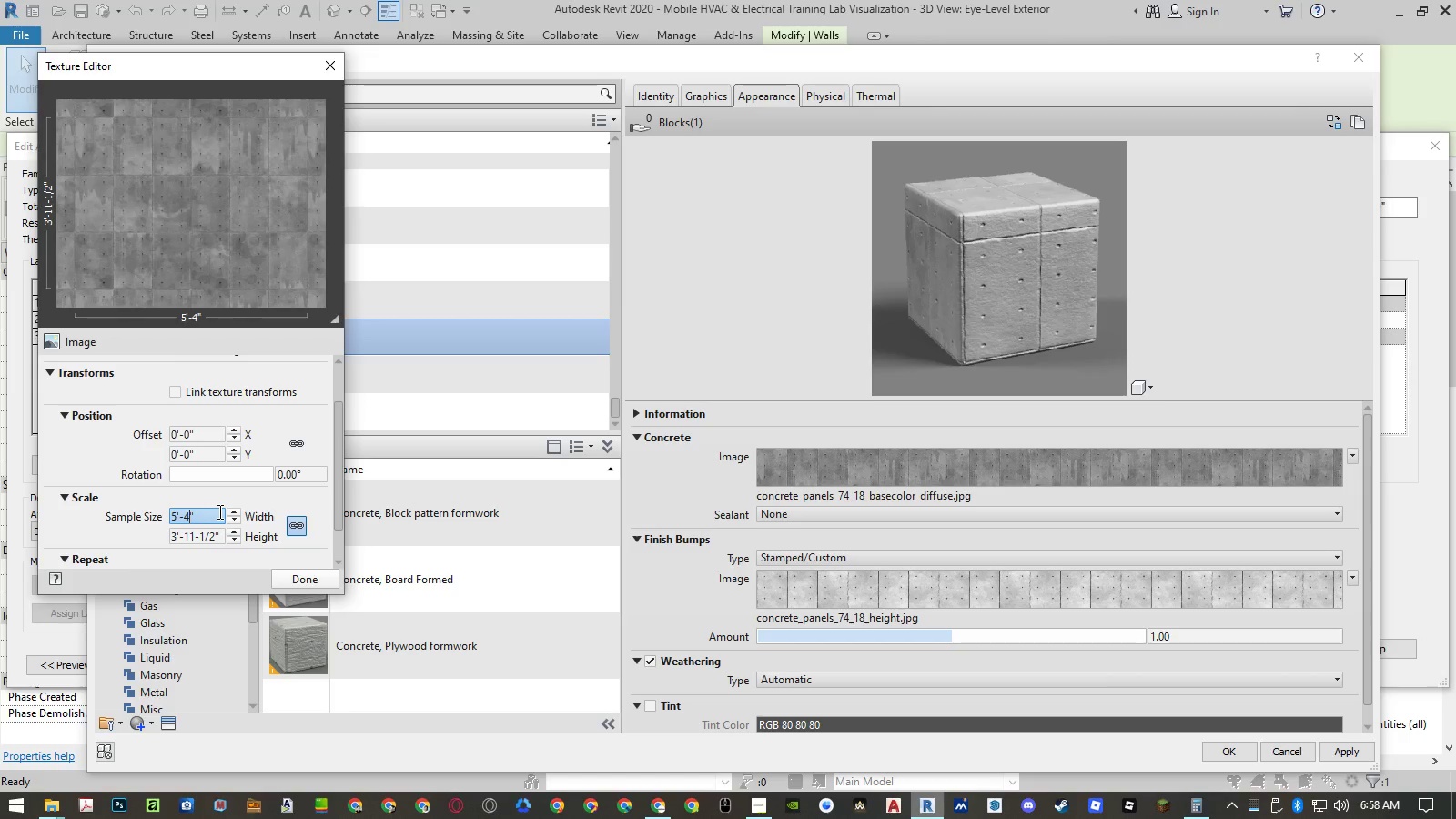 
key(Backspace)
 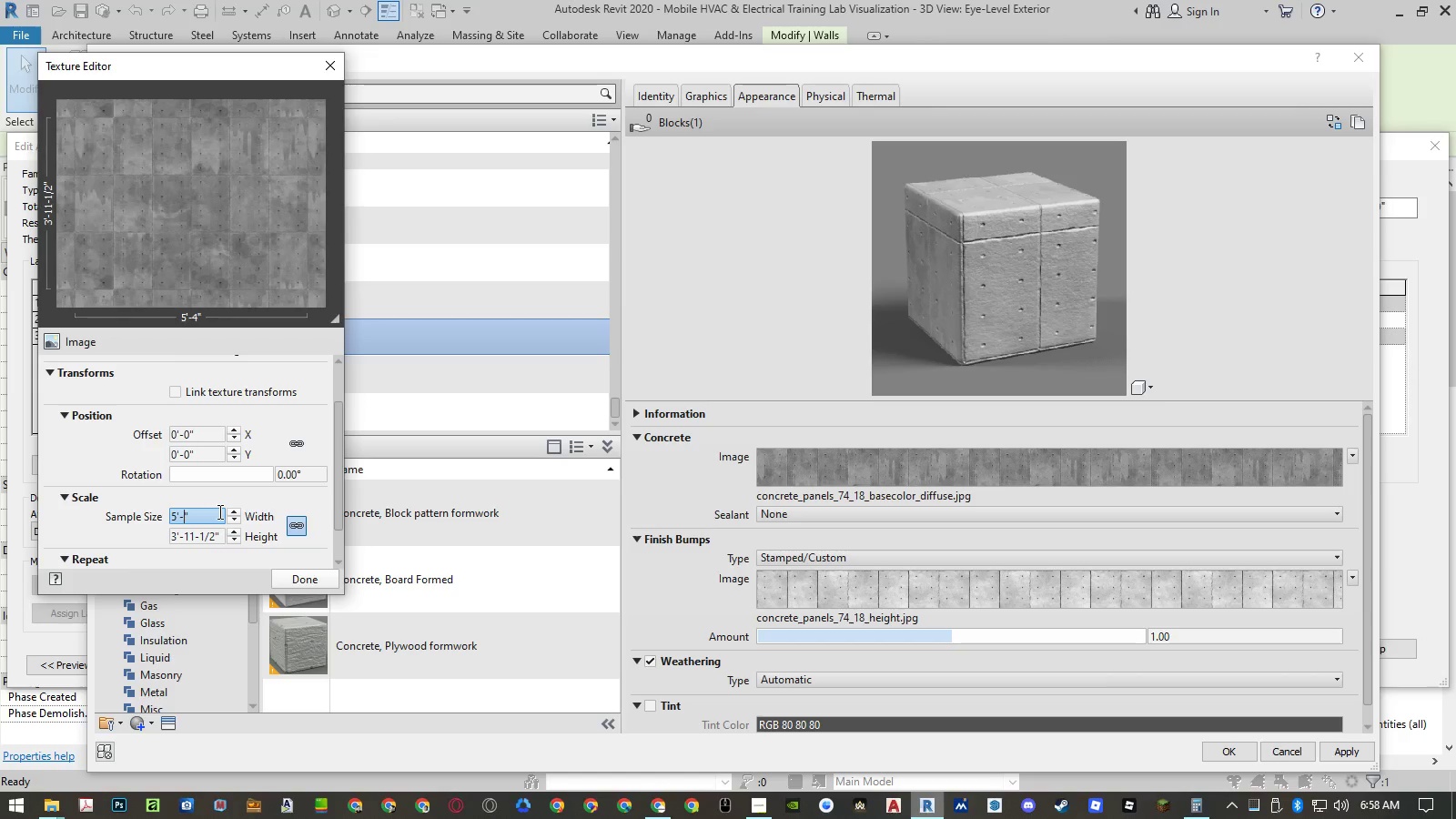 
key(Numpad0)
 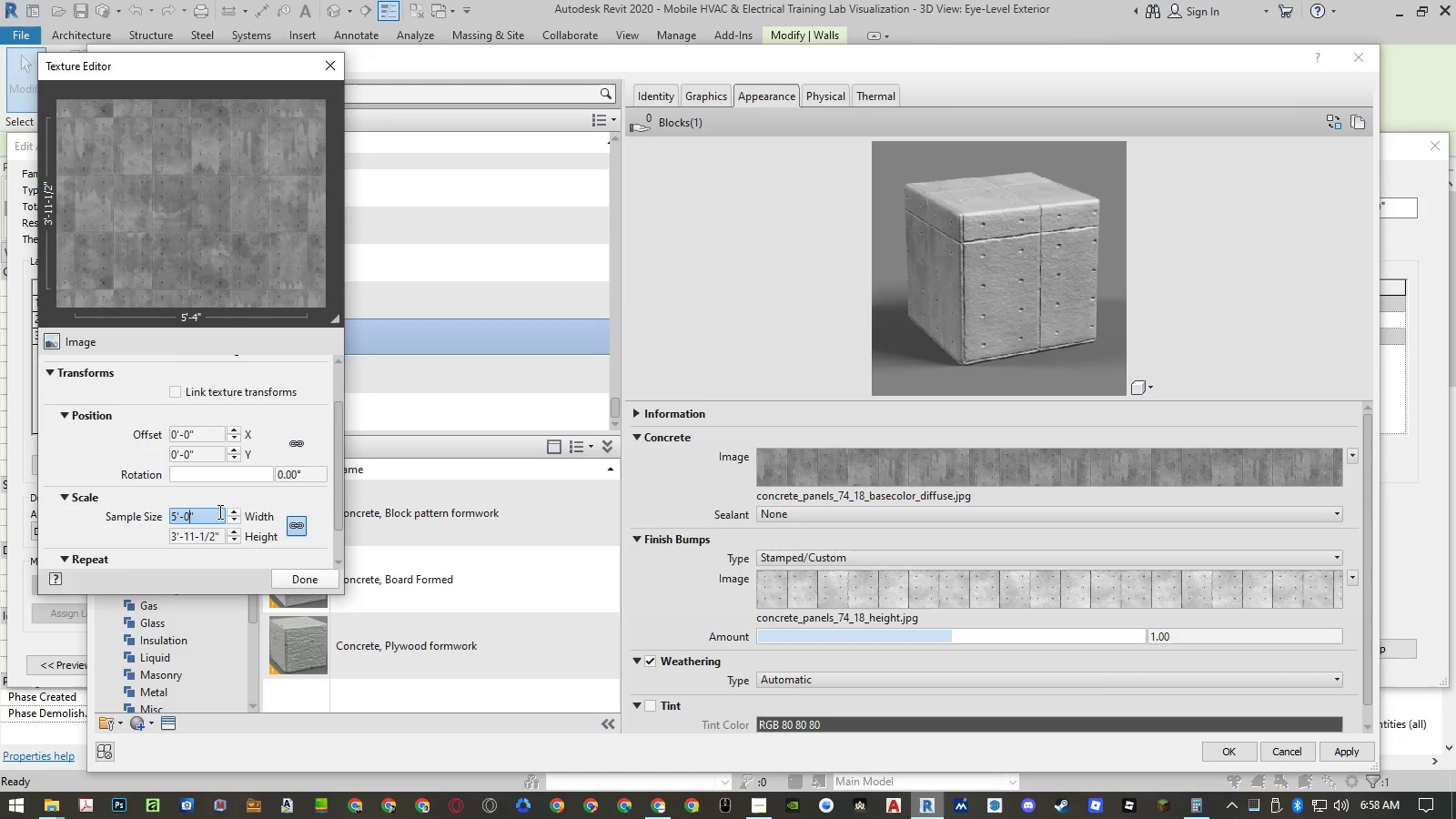 
key(ArrowLeft)
 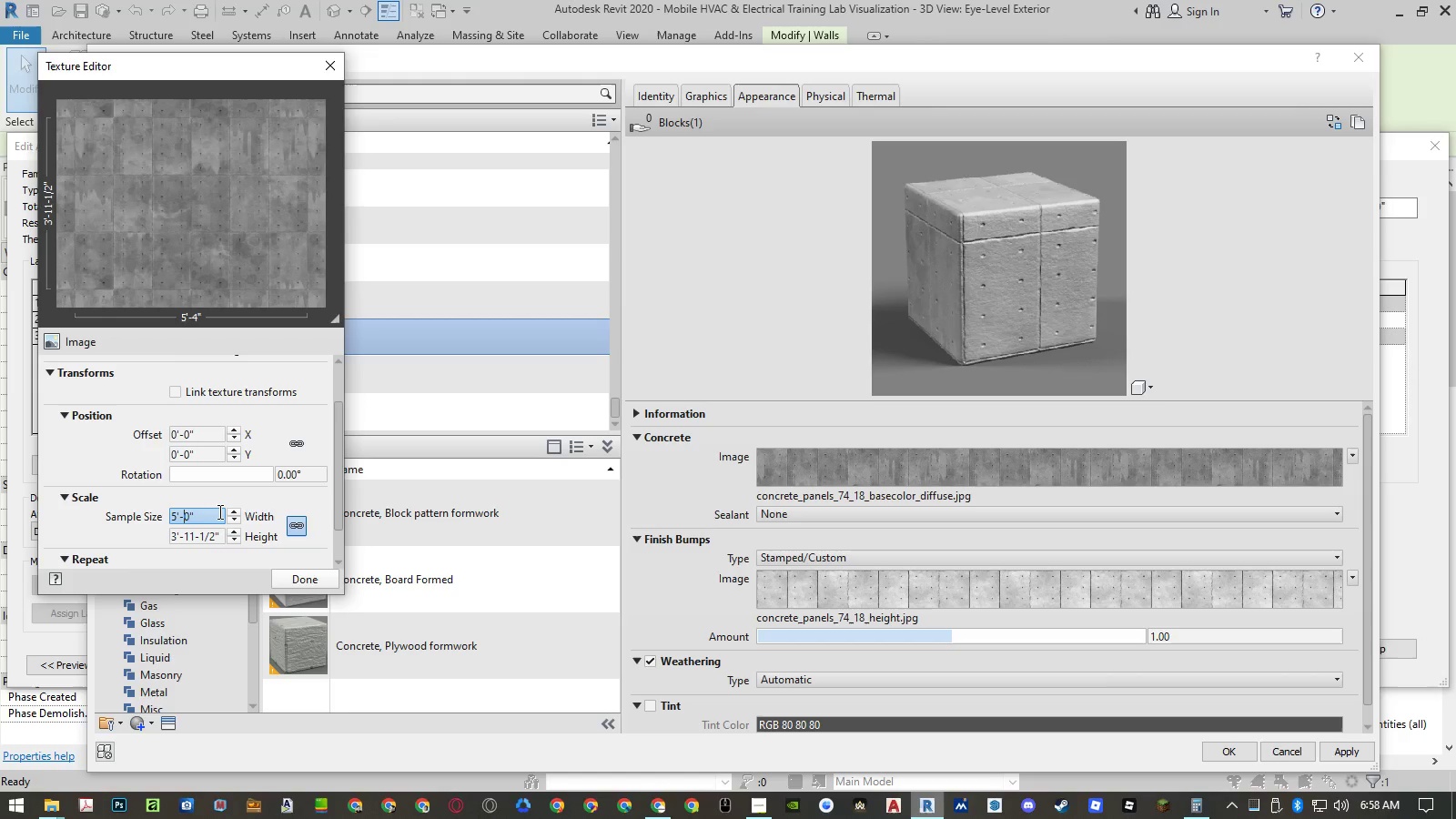 
key(ArrowLeft)
 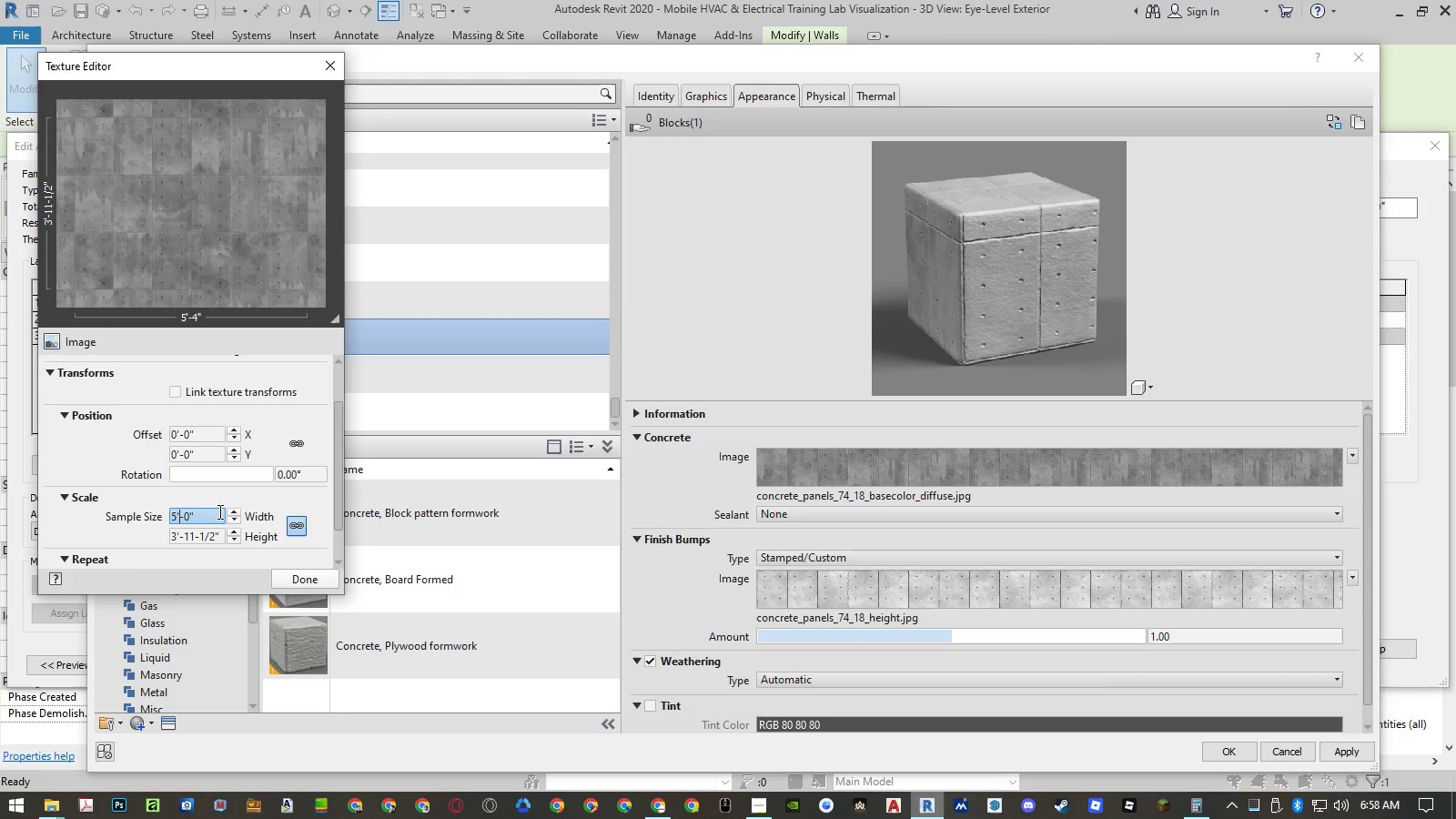 
key(ArrowLeft)
 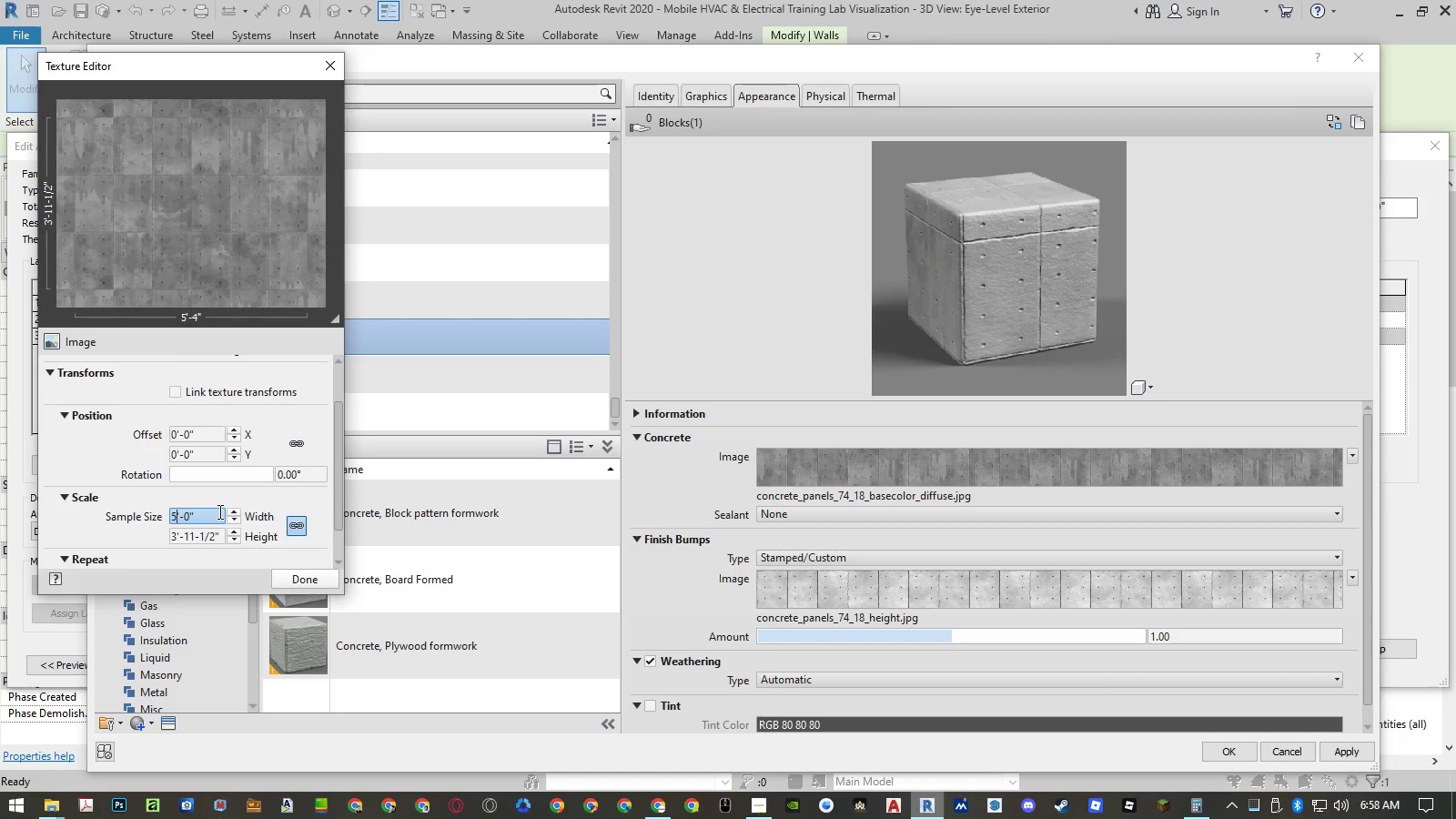 
key(Backspace)
 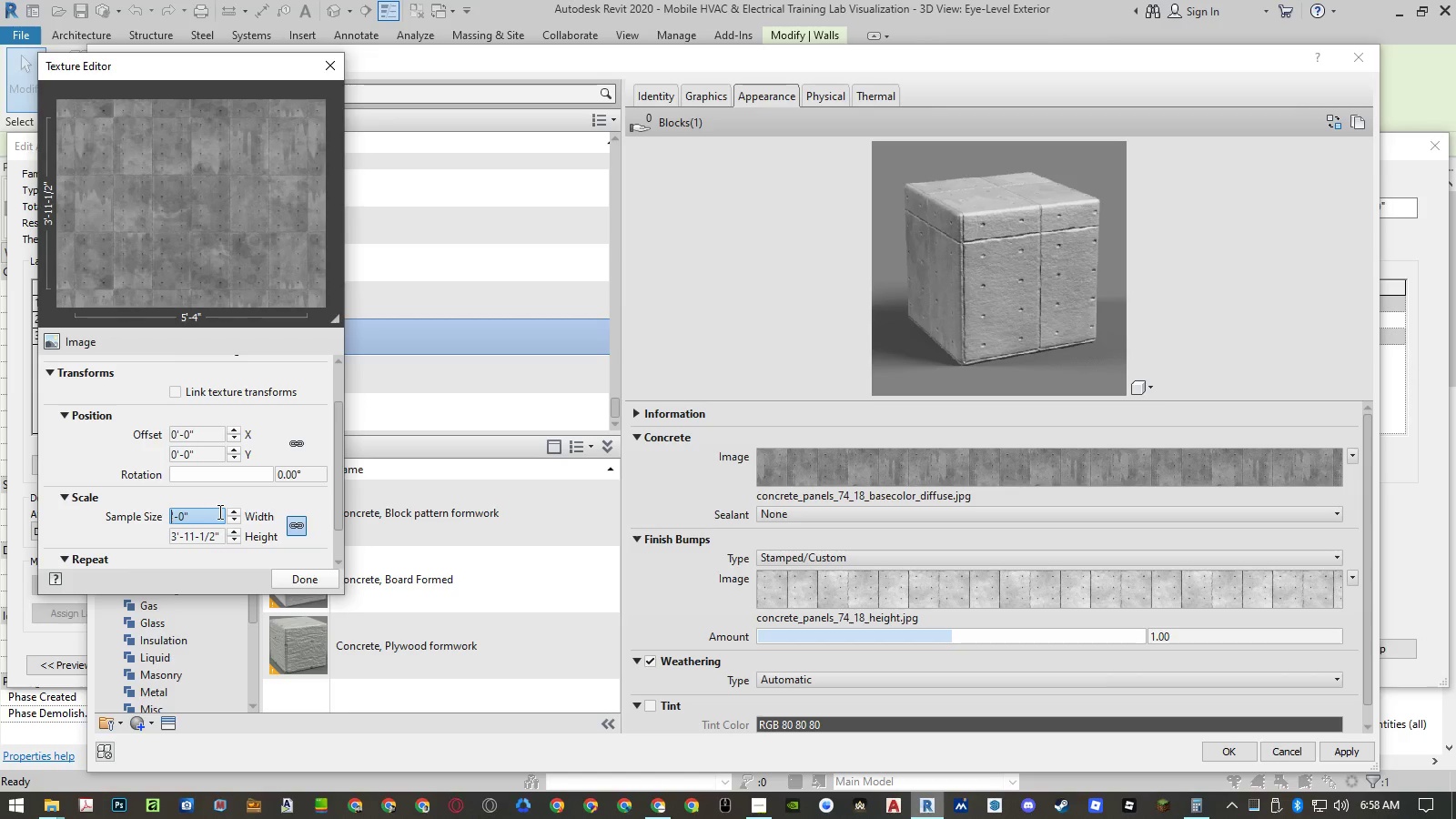 
key(Numpad2)
 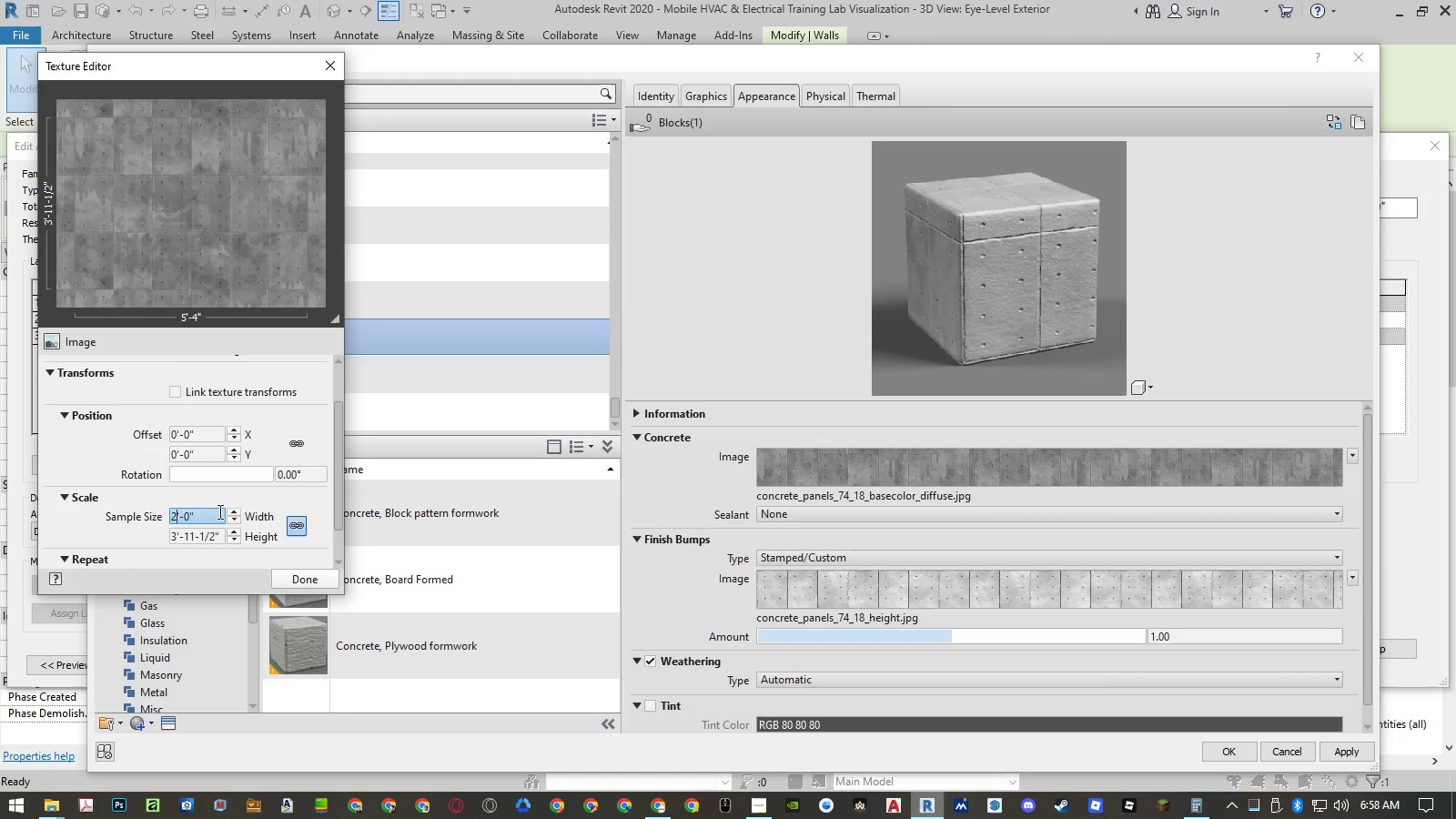 
key(Numpad4)
 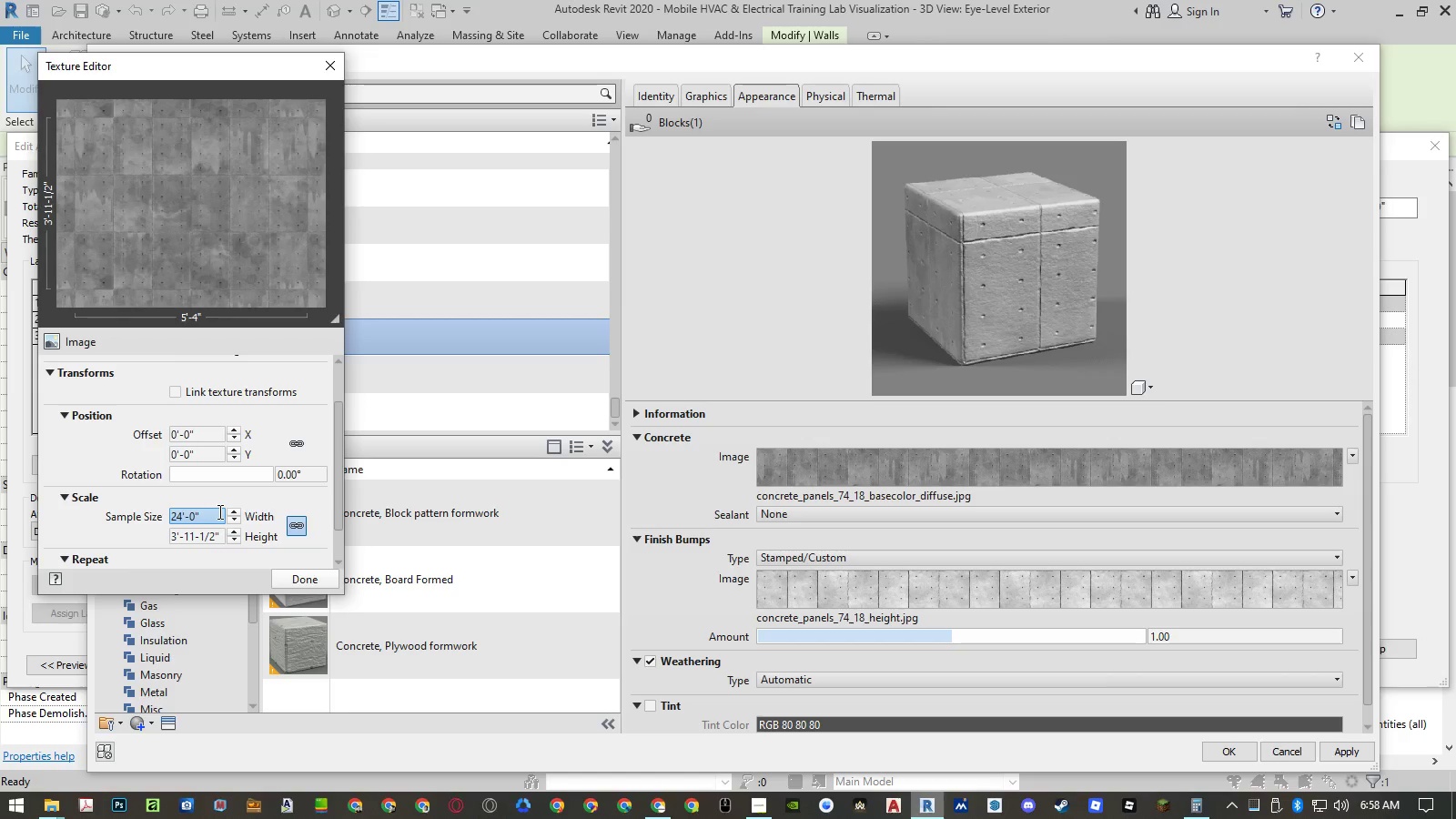 
key(NumpadEnter)
 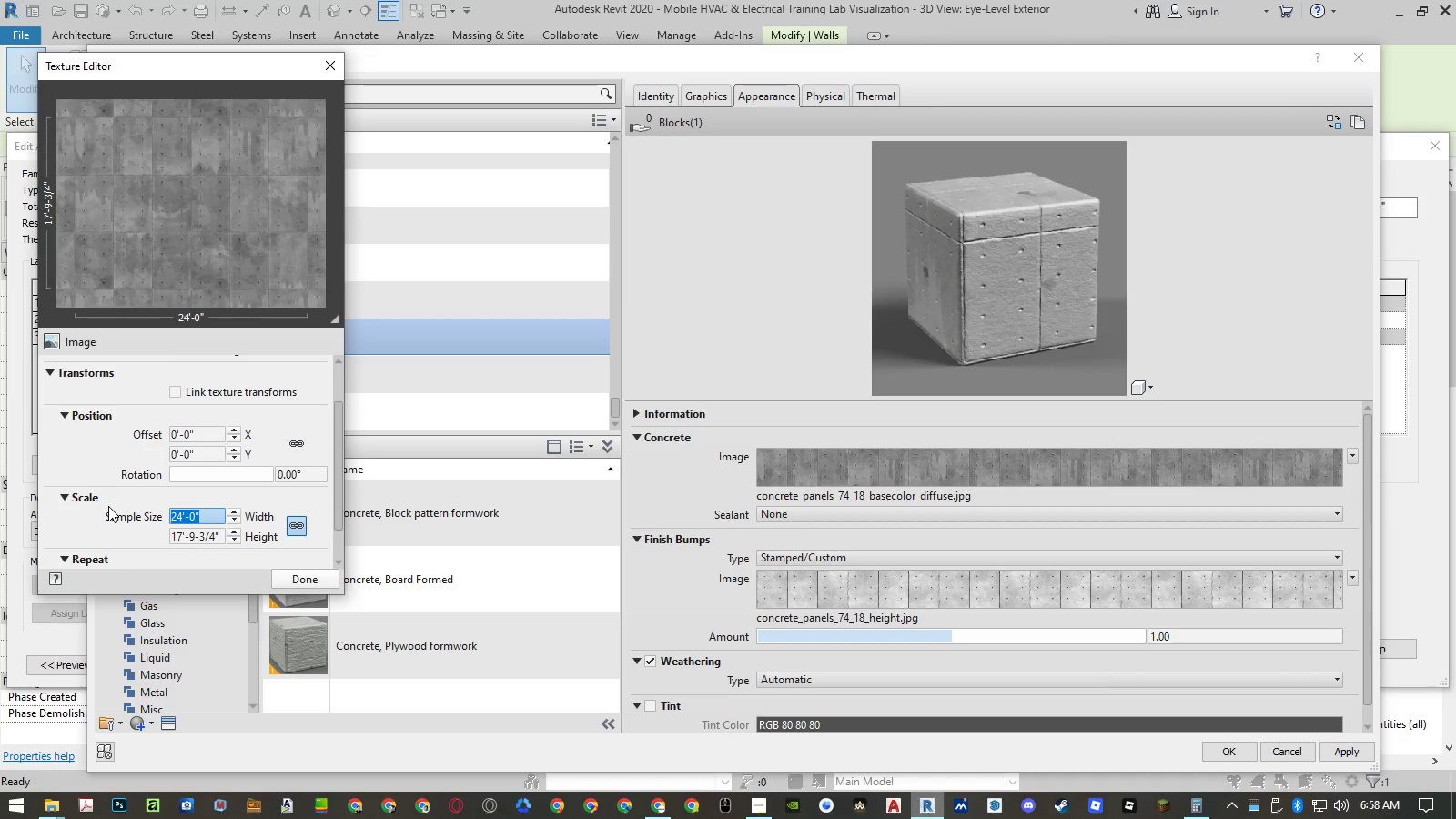 
wait(5.39)
 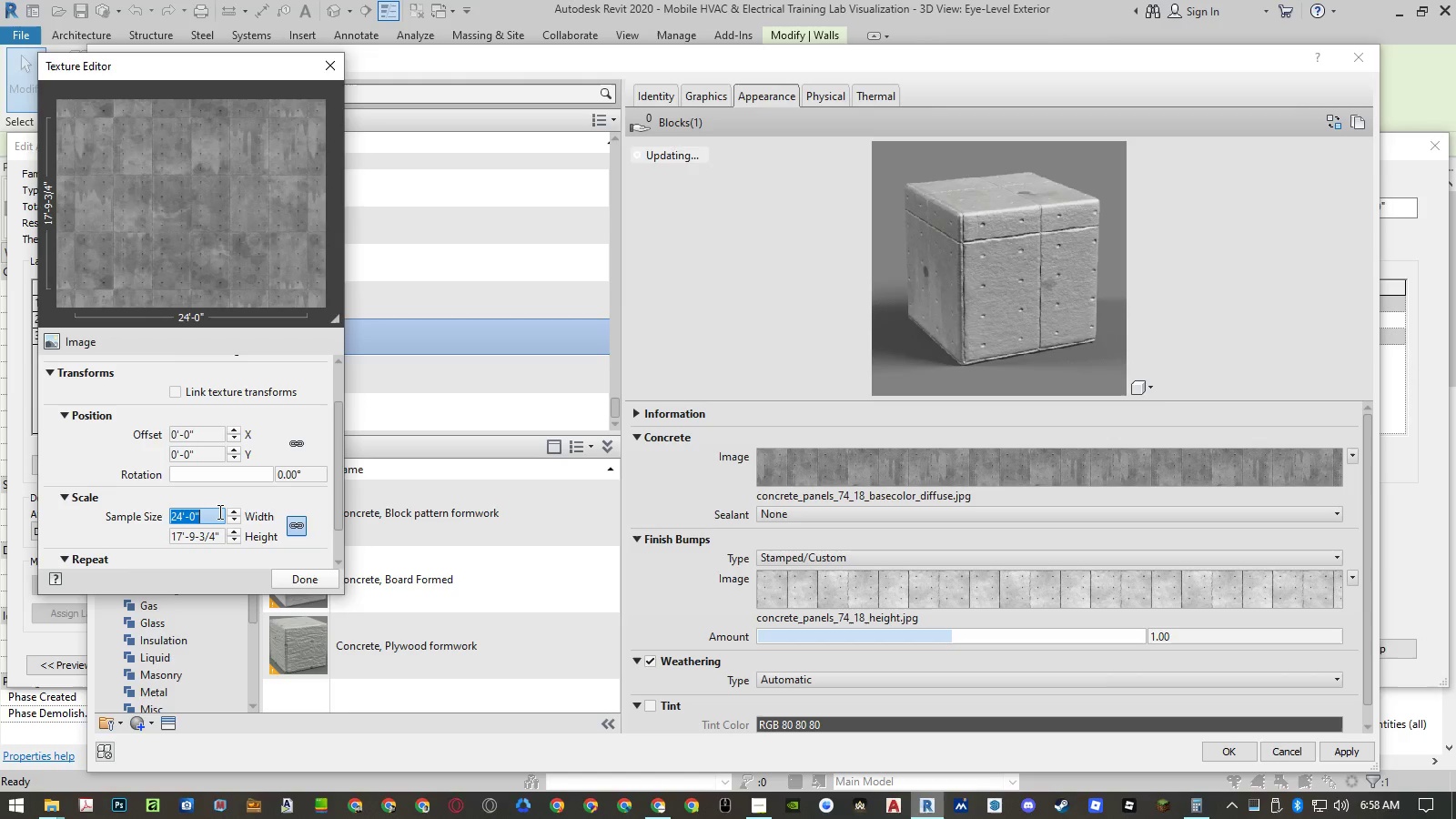 
key(Control+ControlLeft)
 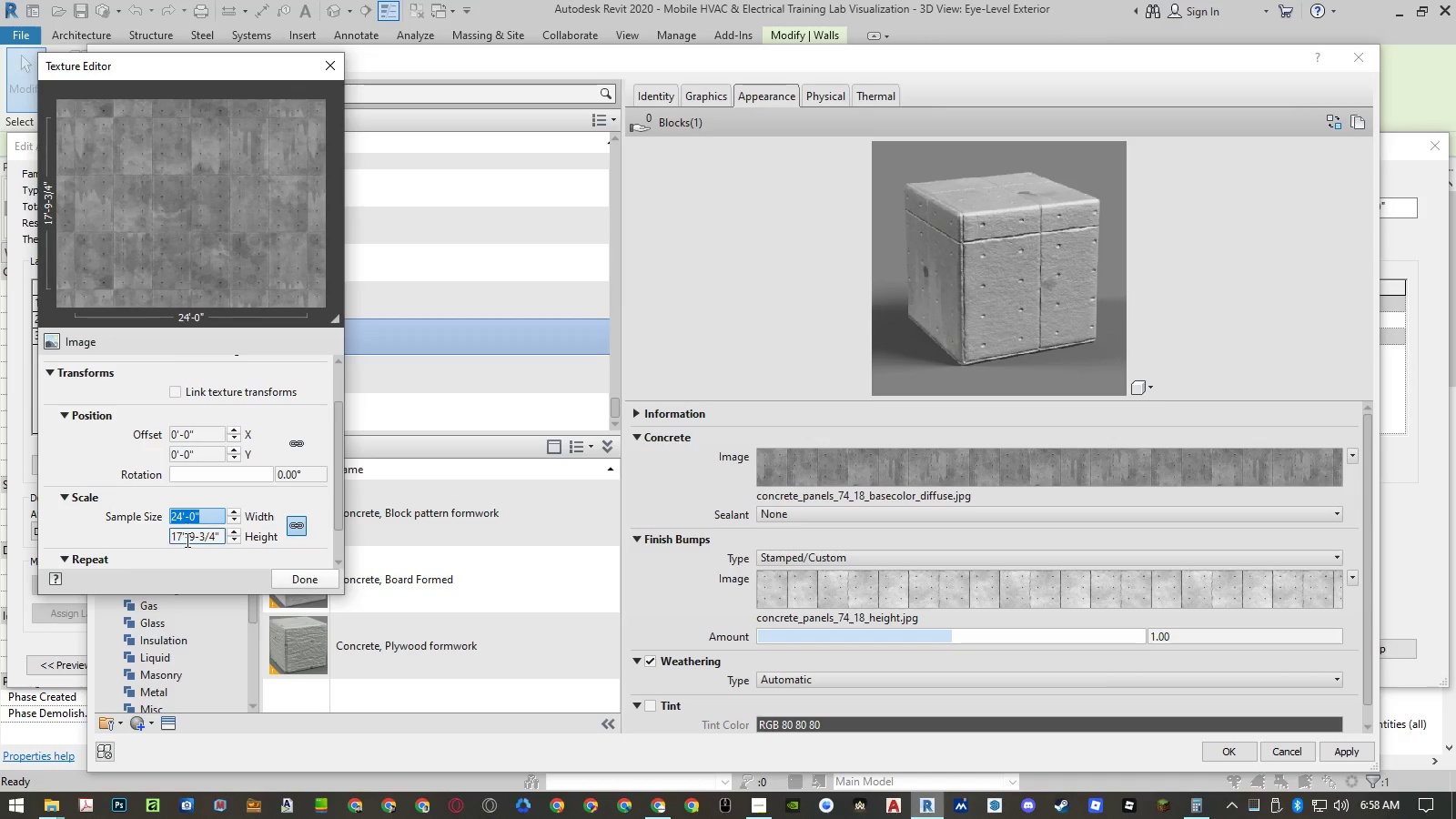 
key(Control+C)
 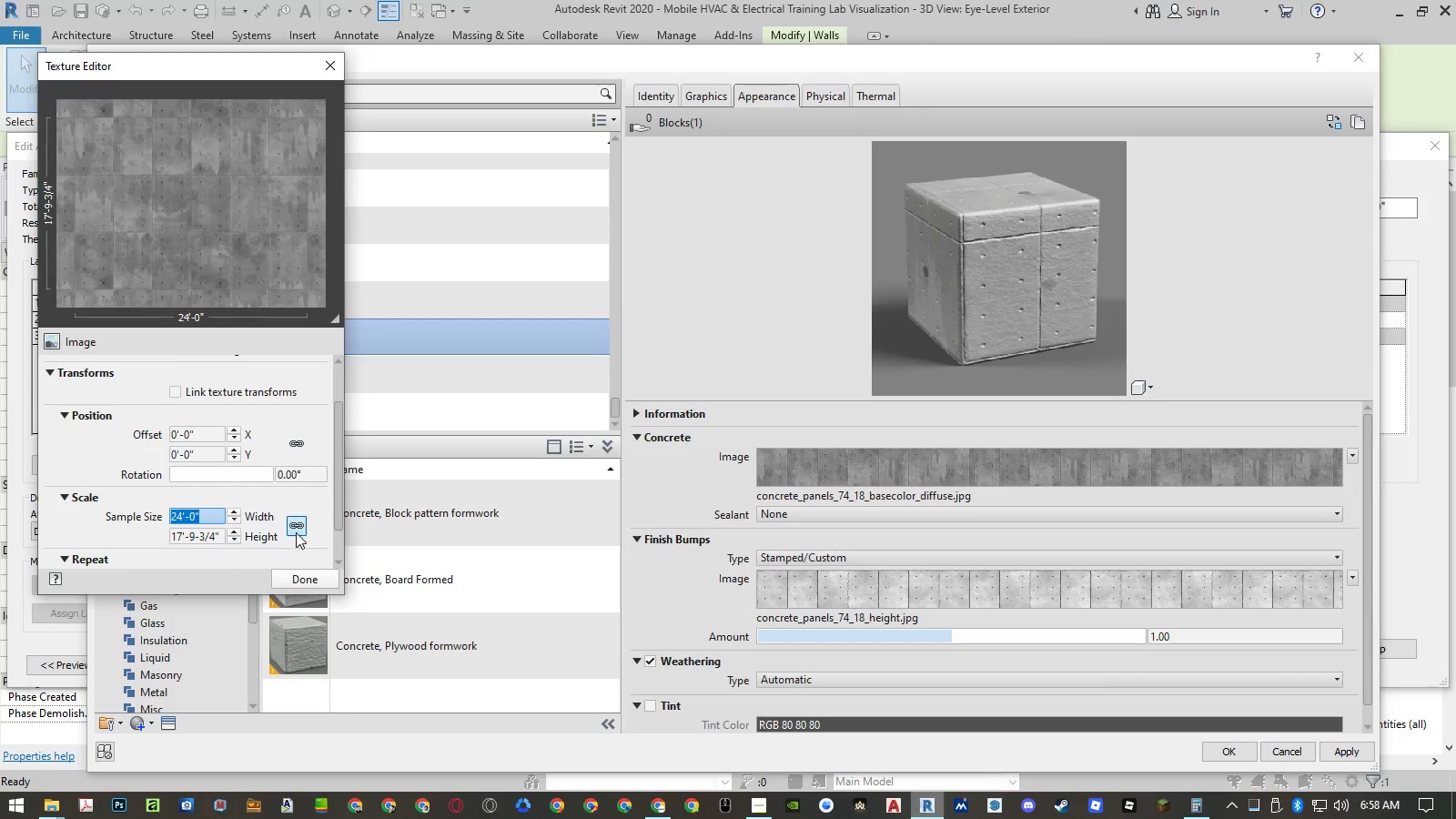 
left_click([296, 531])
 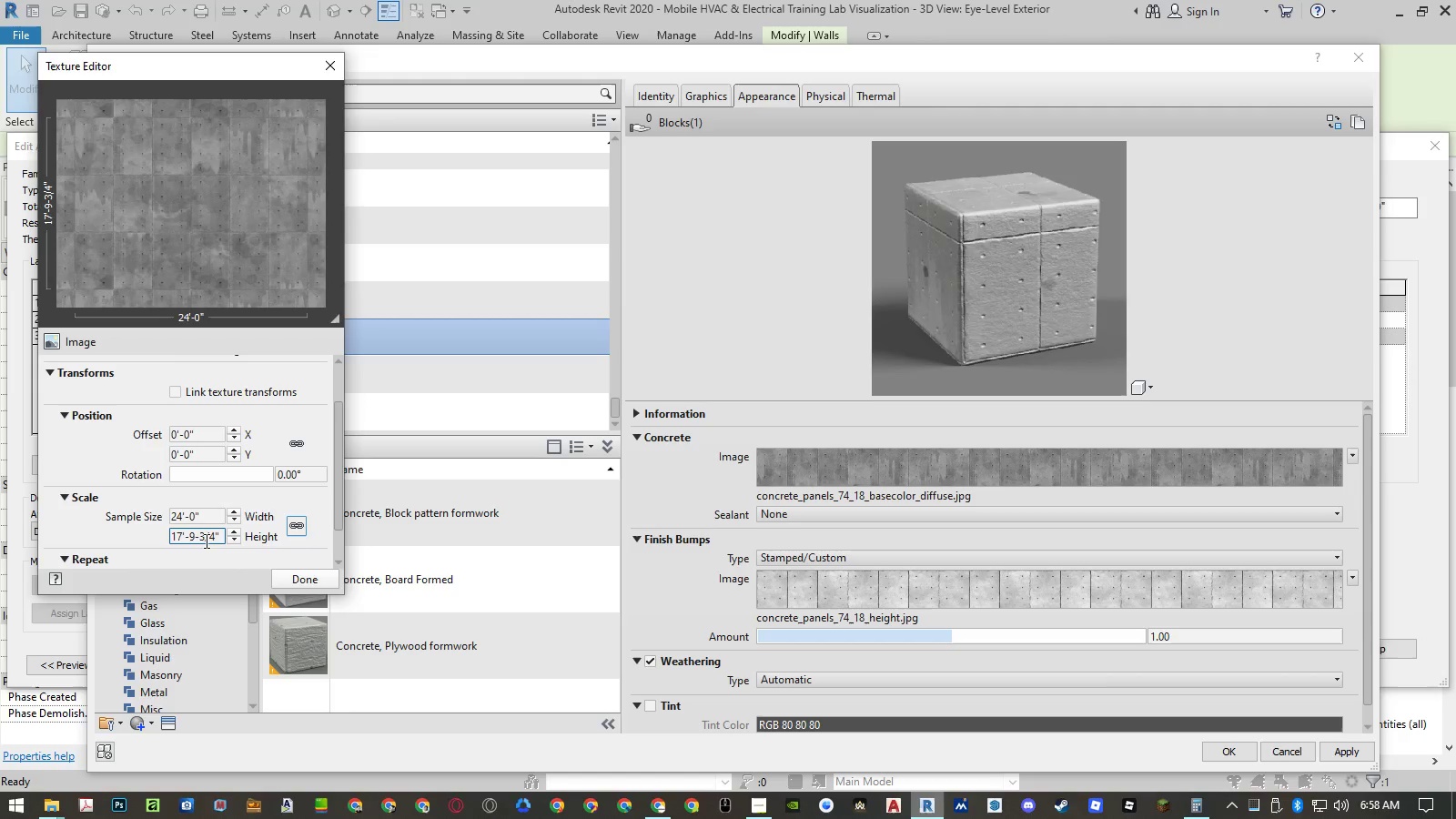 
left_click([205, 539])
 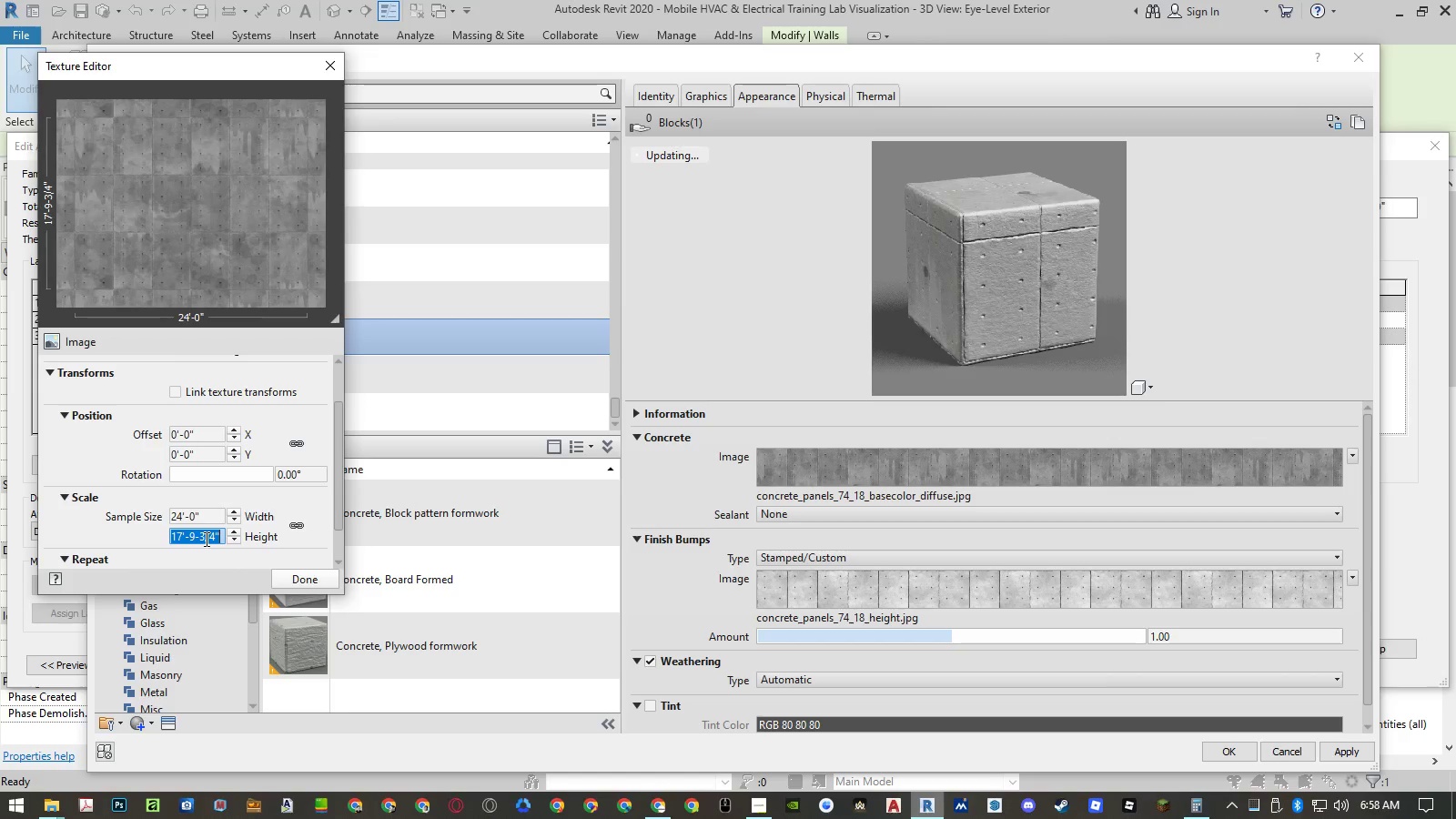 
key(Control+ControlLeft)
 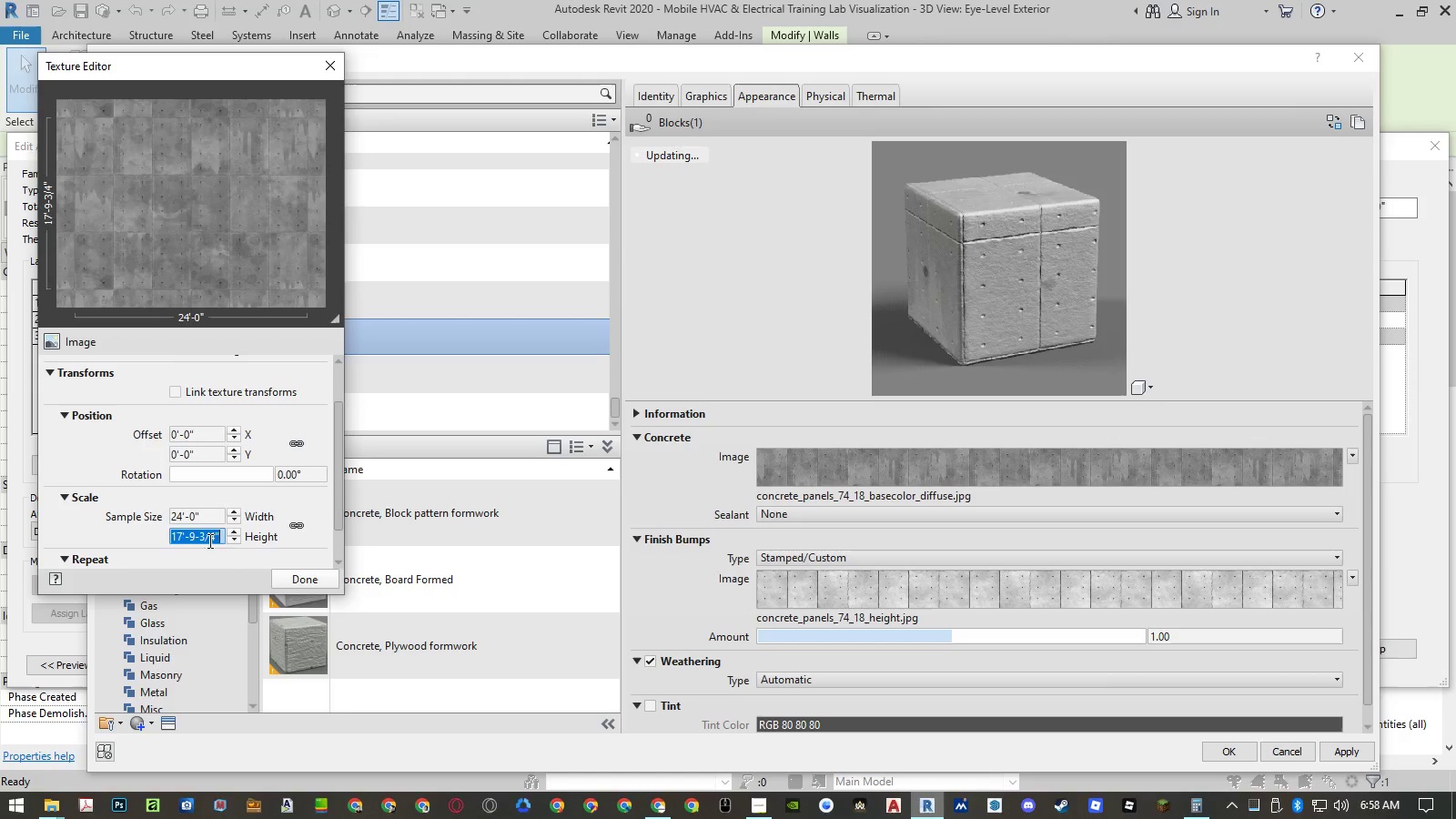 
key(Control+V)
 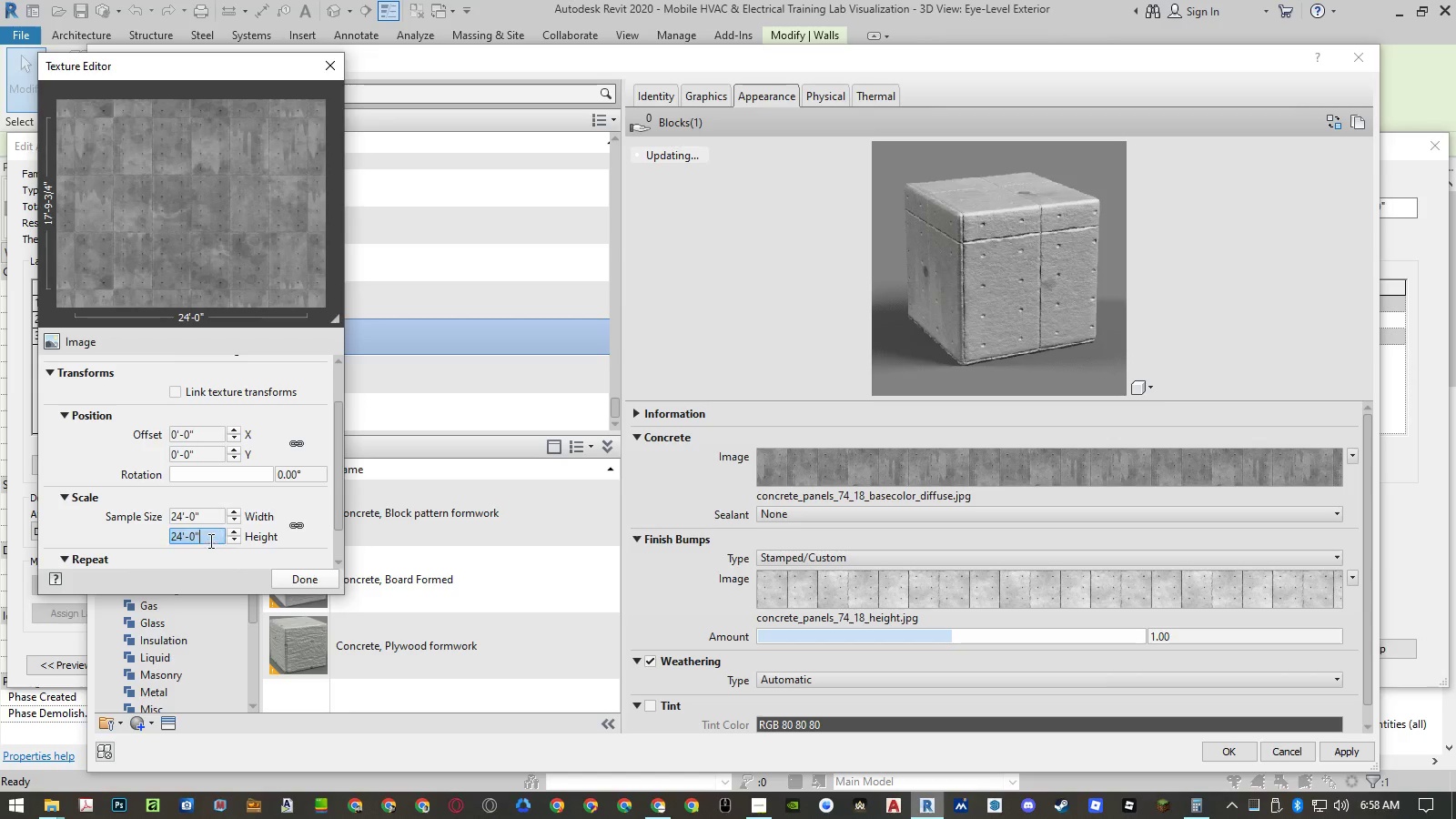 
key(Control+ControlLeft)
 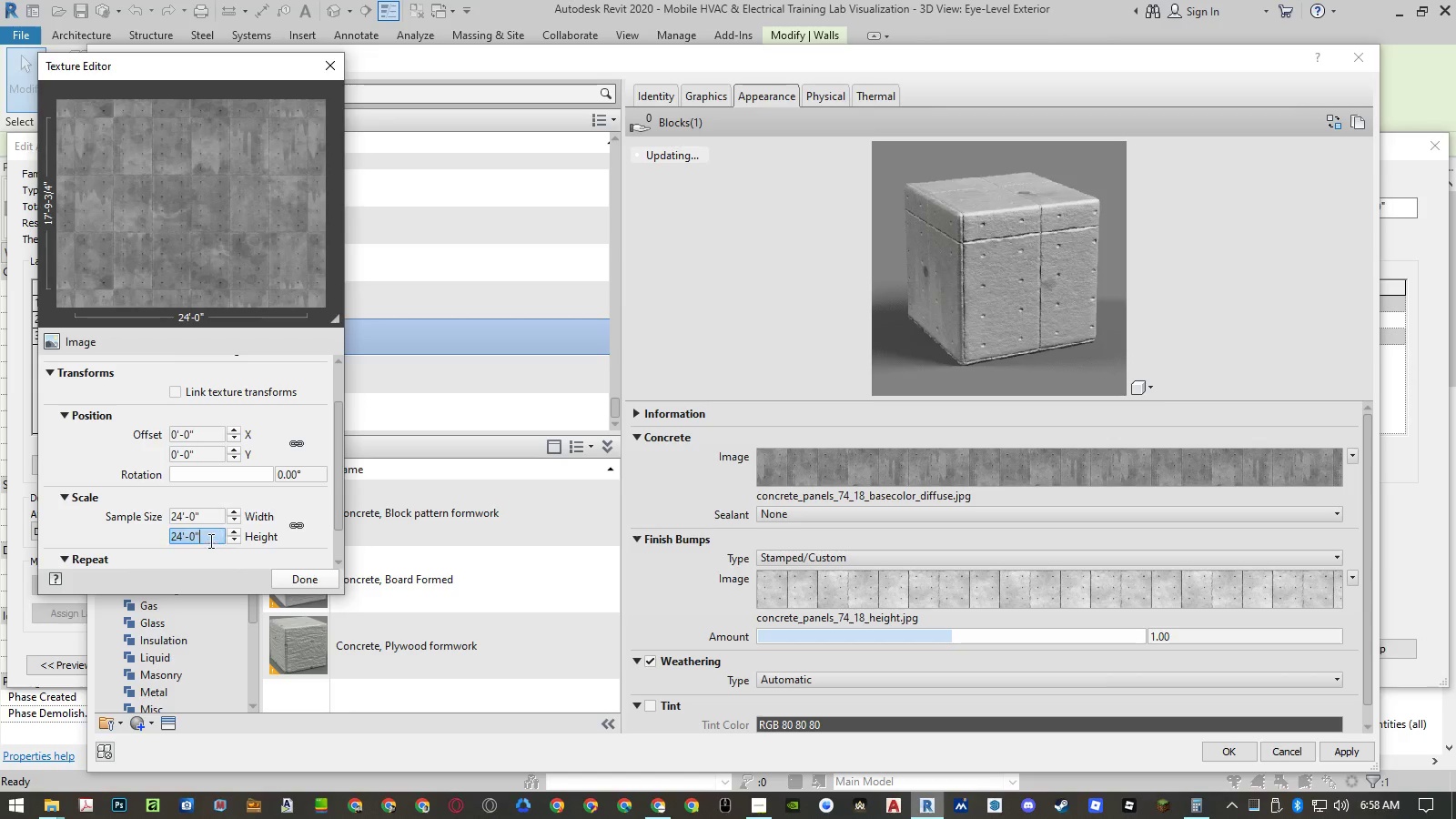 
key(Control+V)
 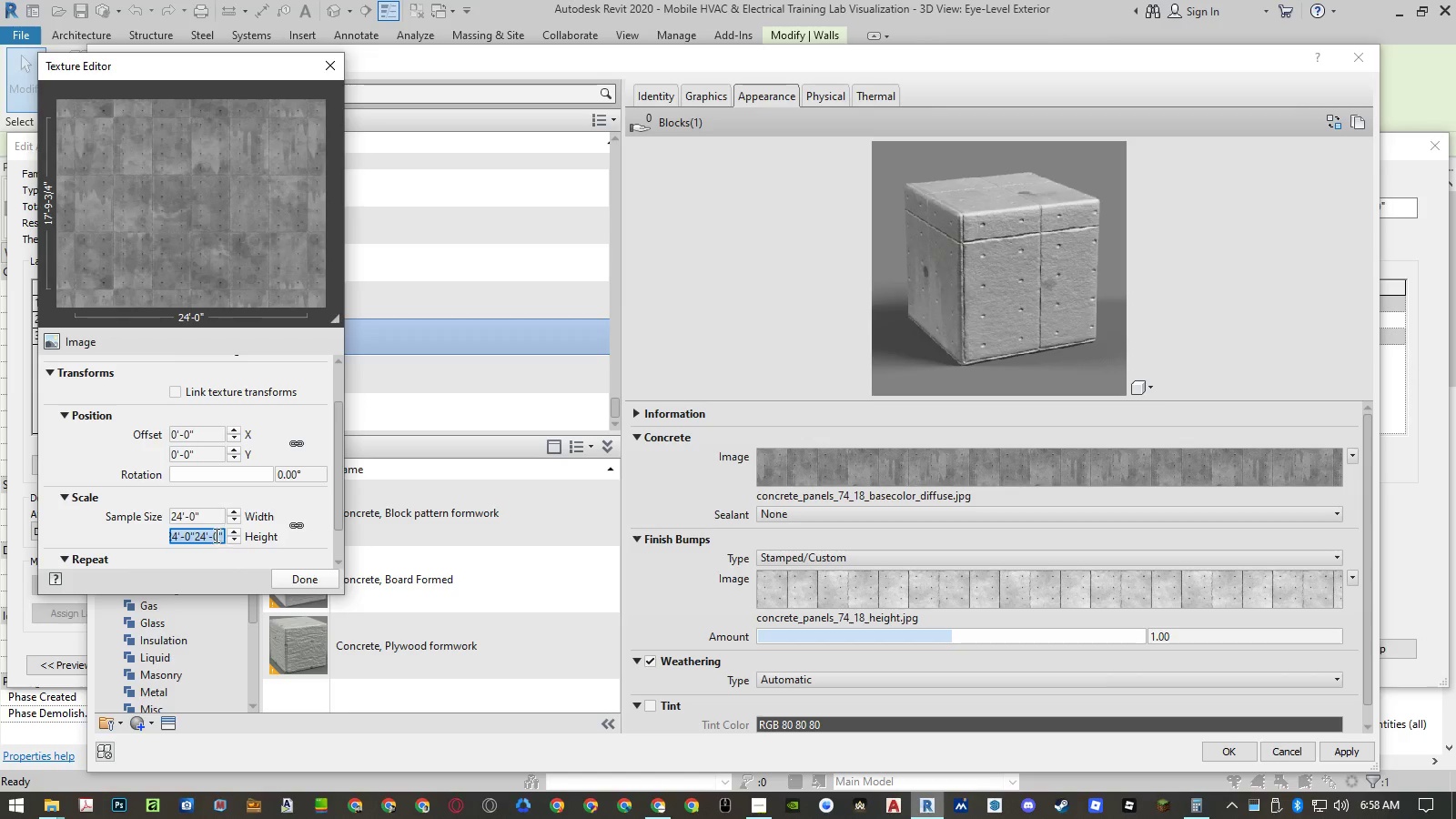 
double_click([215, 536])
 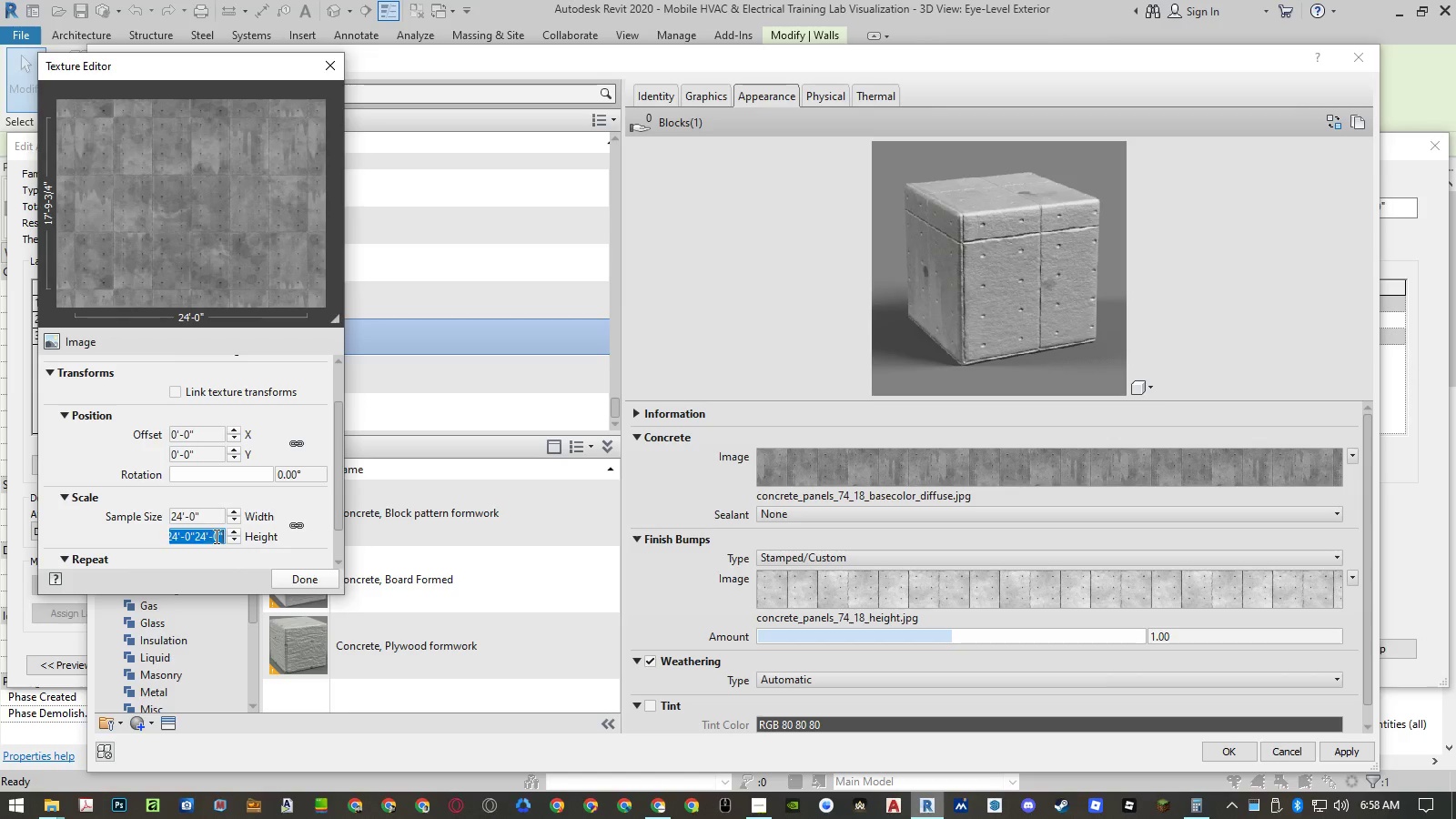 
triple_click([215, 536])
 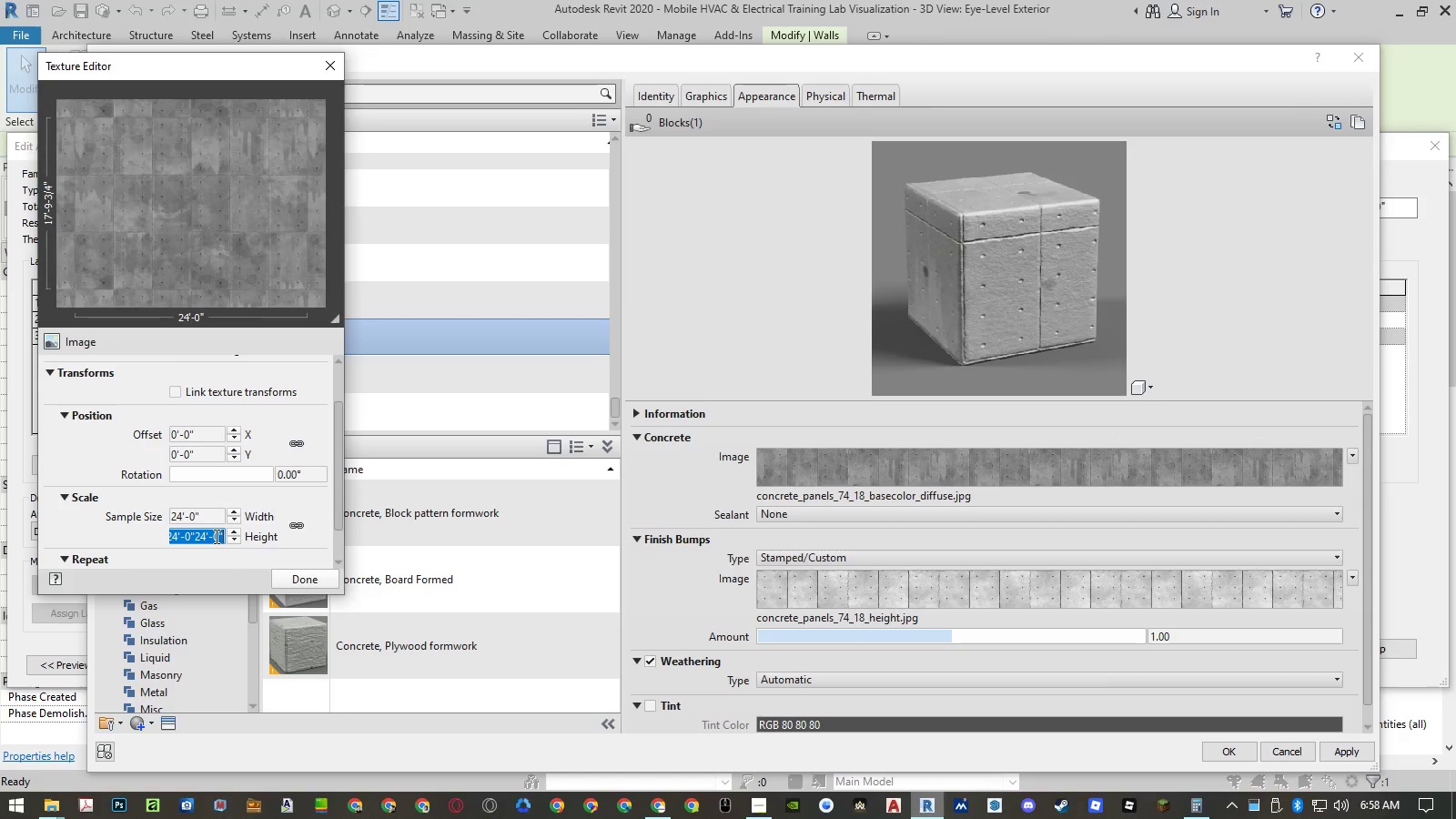 
key(Control+ControlLeft)
 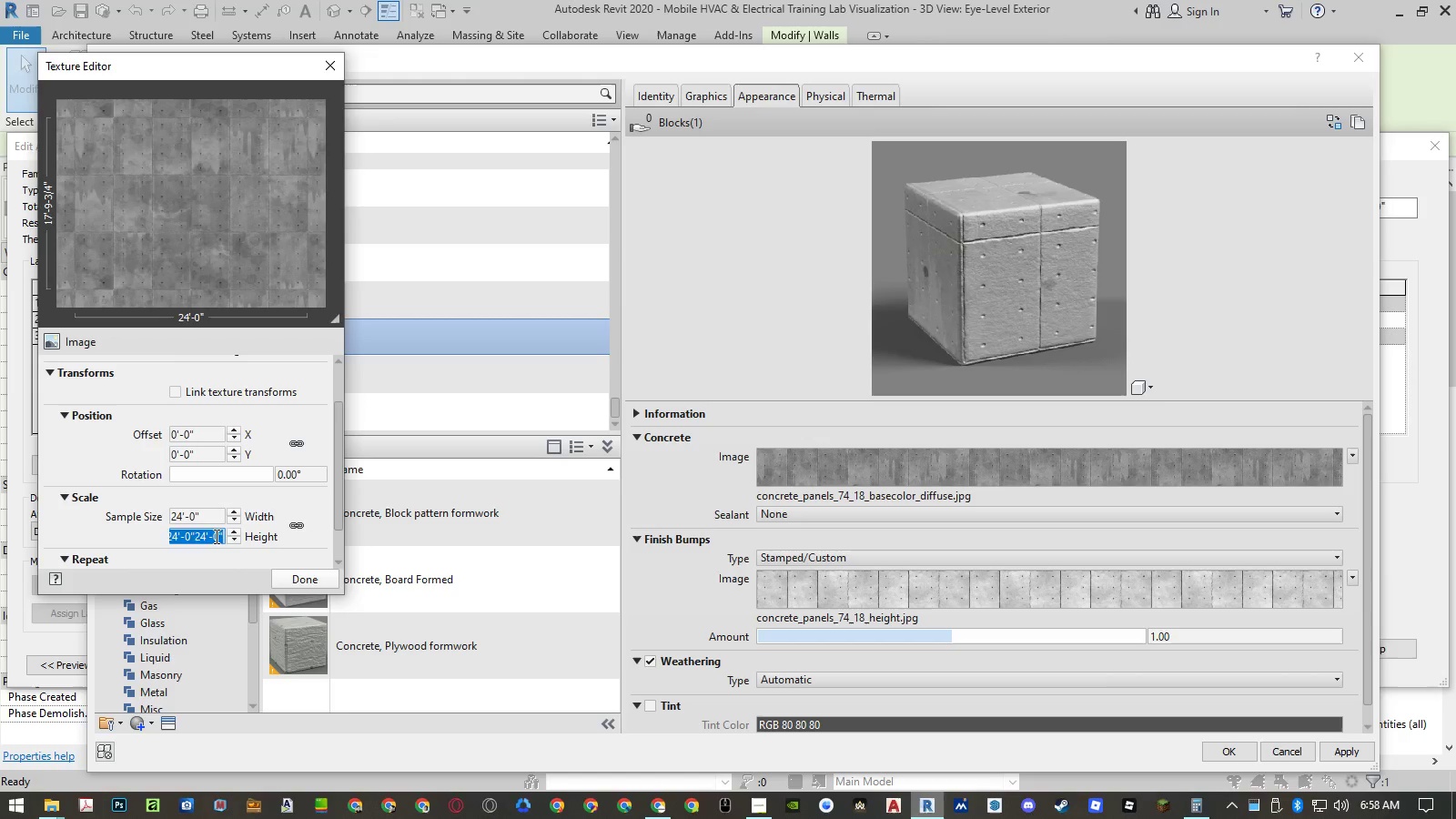 
key(Control+V)
 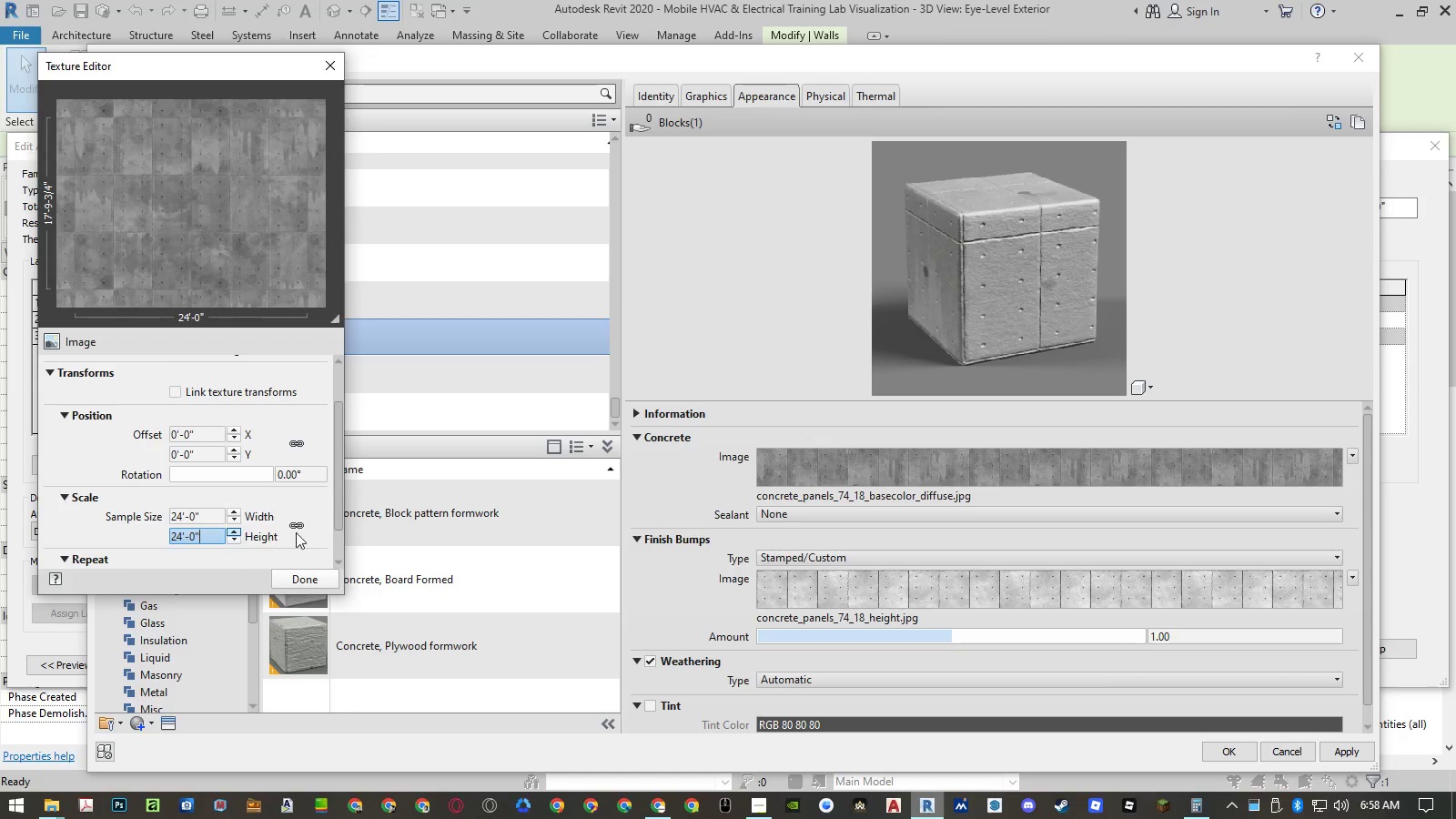 
left_click([306, 529])
 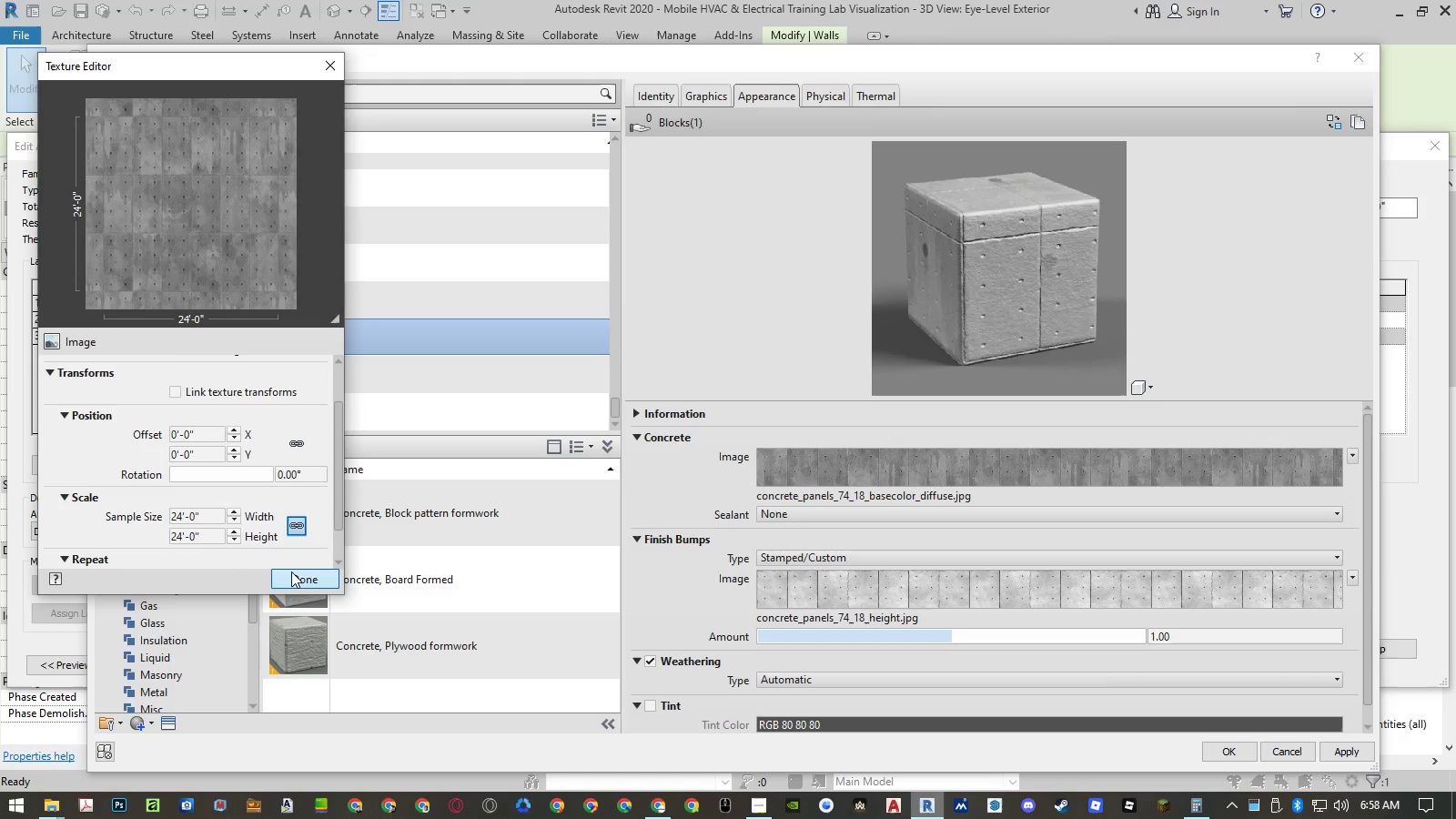 
left_click([308, 583])
 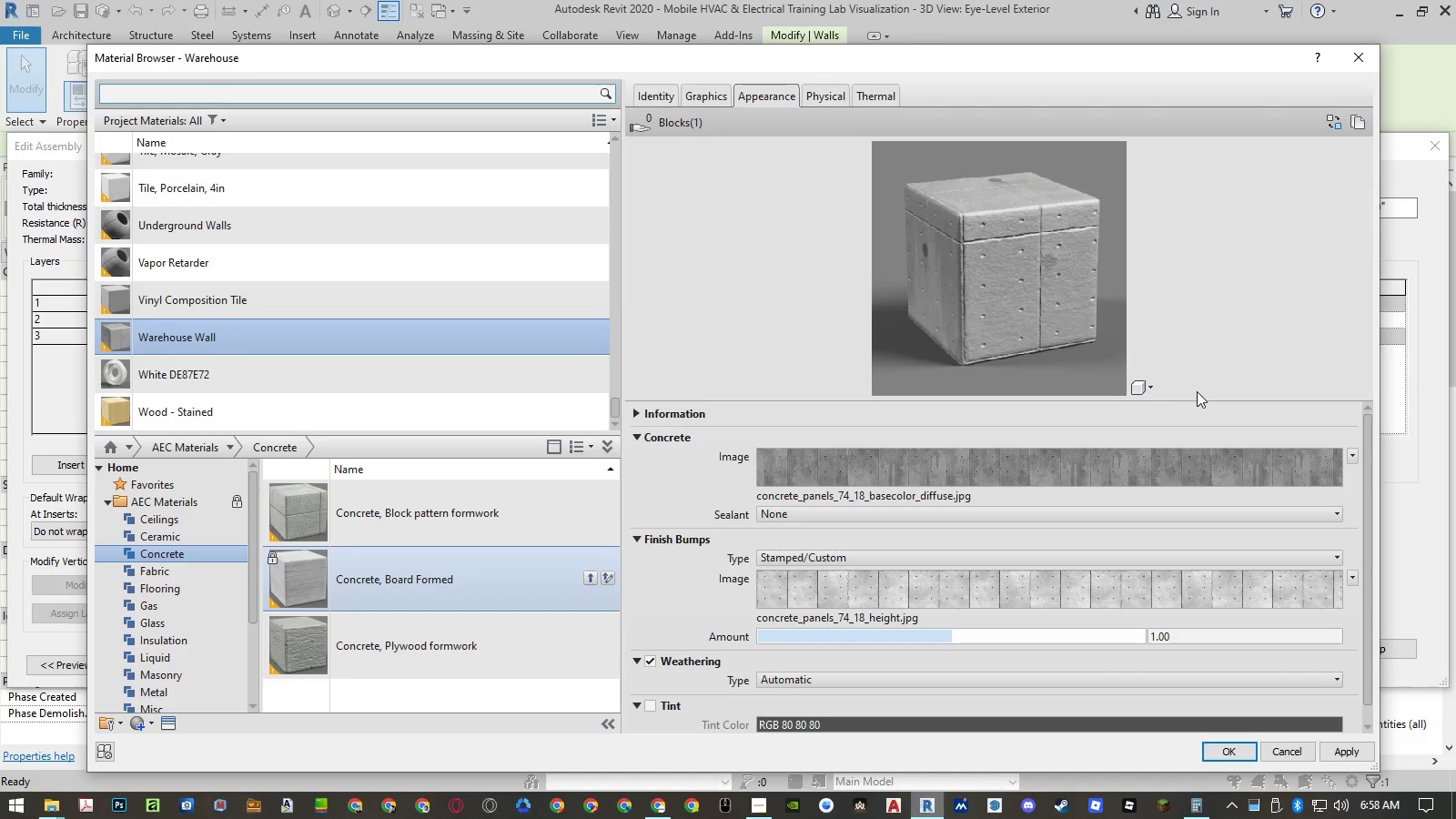 
left_click([1146, 382])
 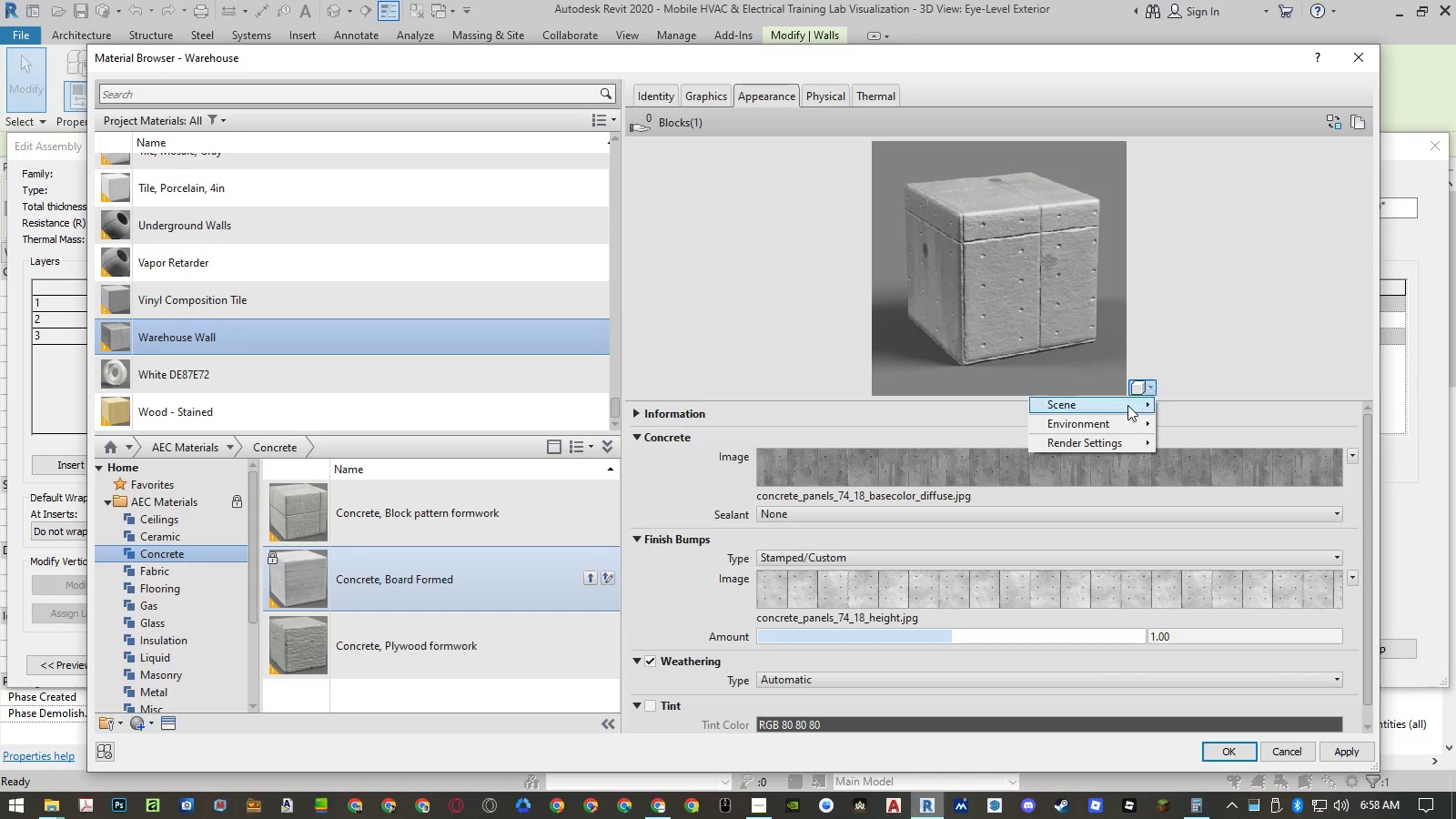 
left_click([1127, 405])
 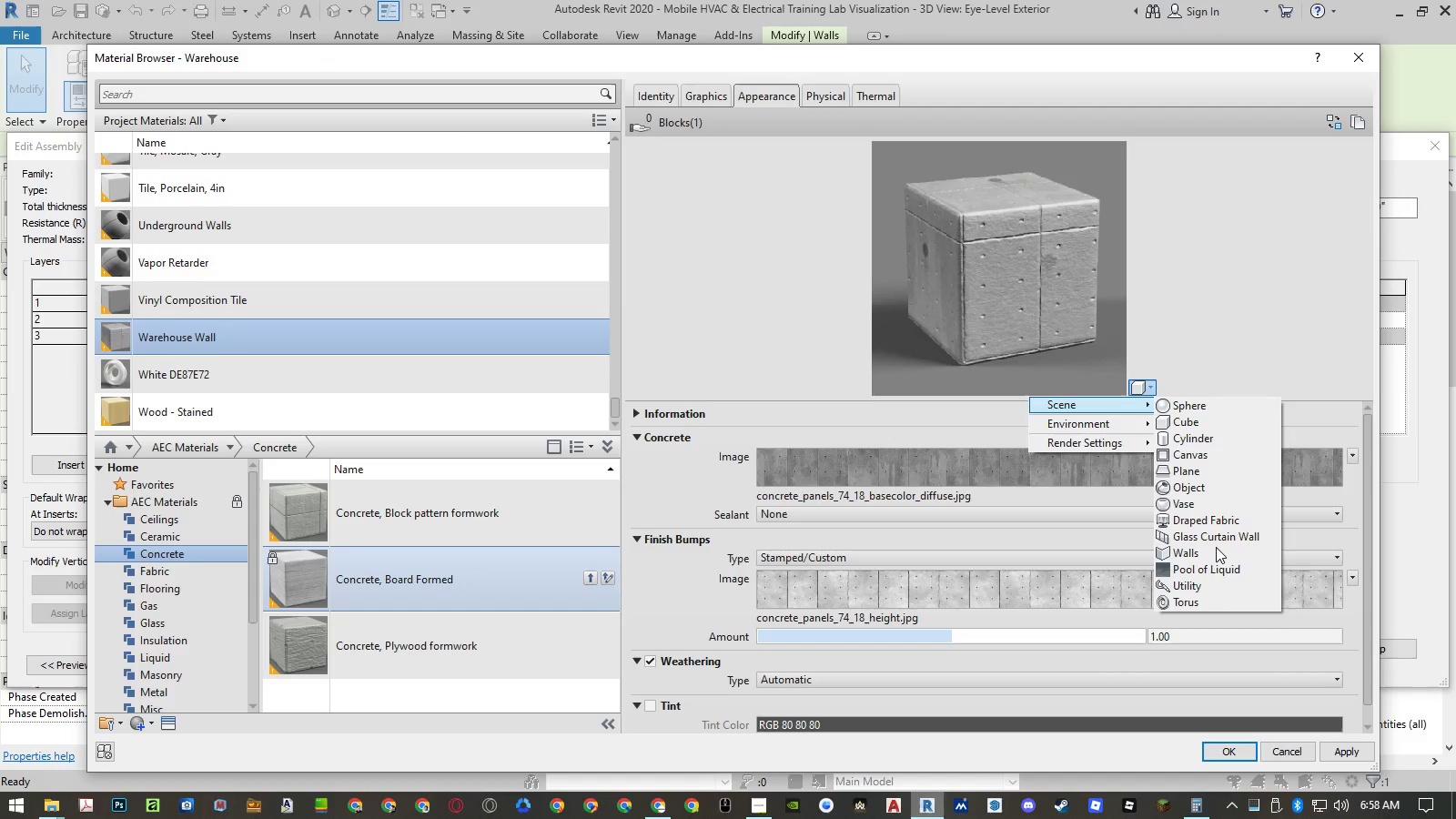 
left_click([1214, 554])
 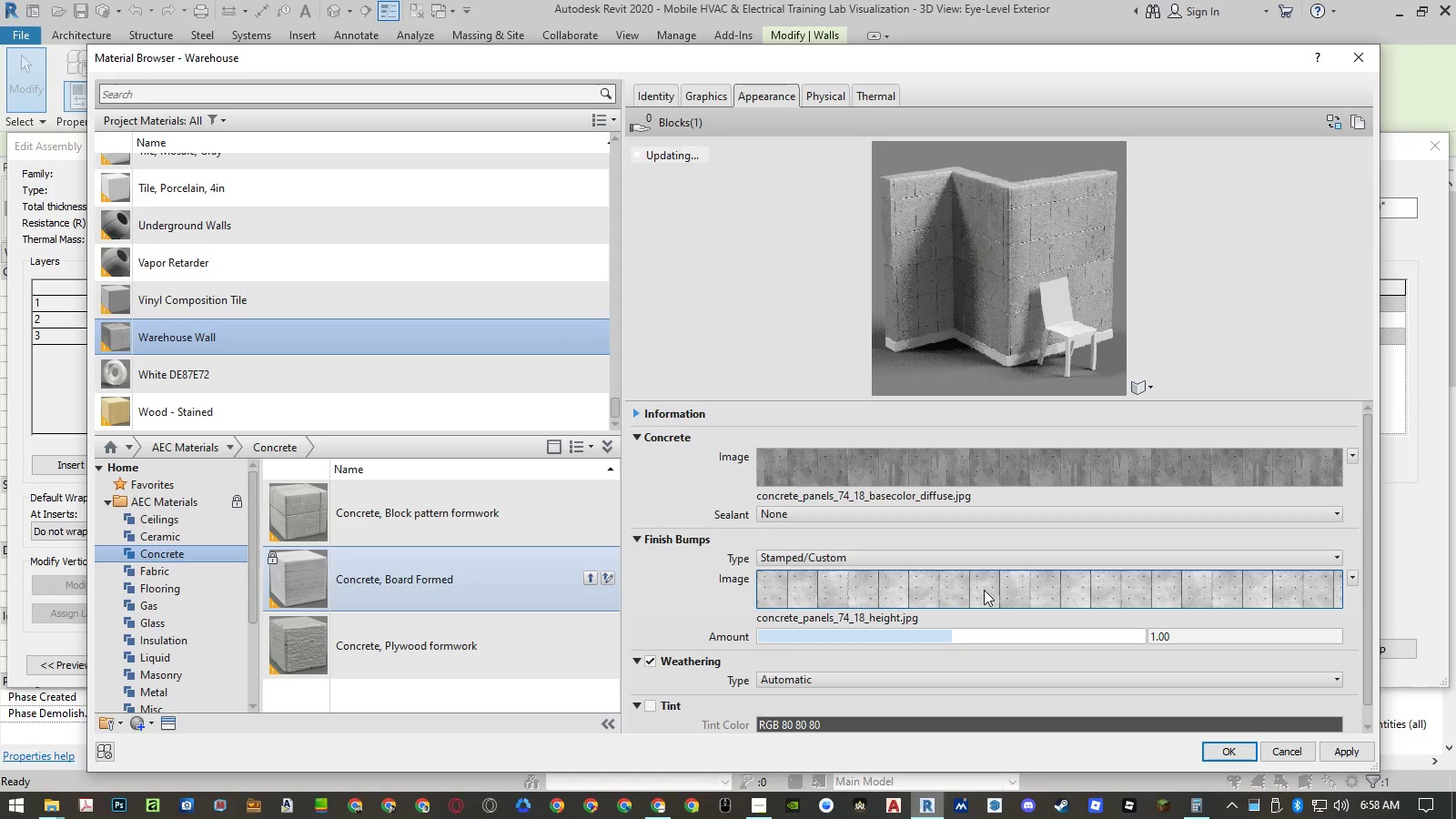 
left_click([980, 591])
 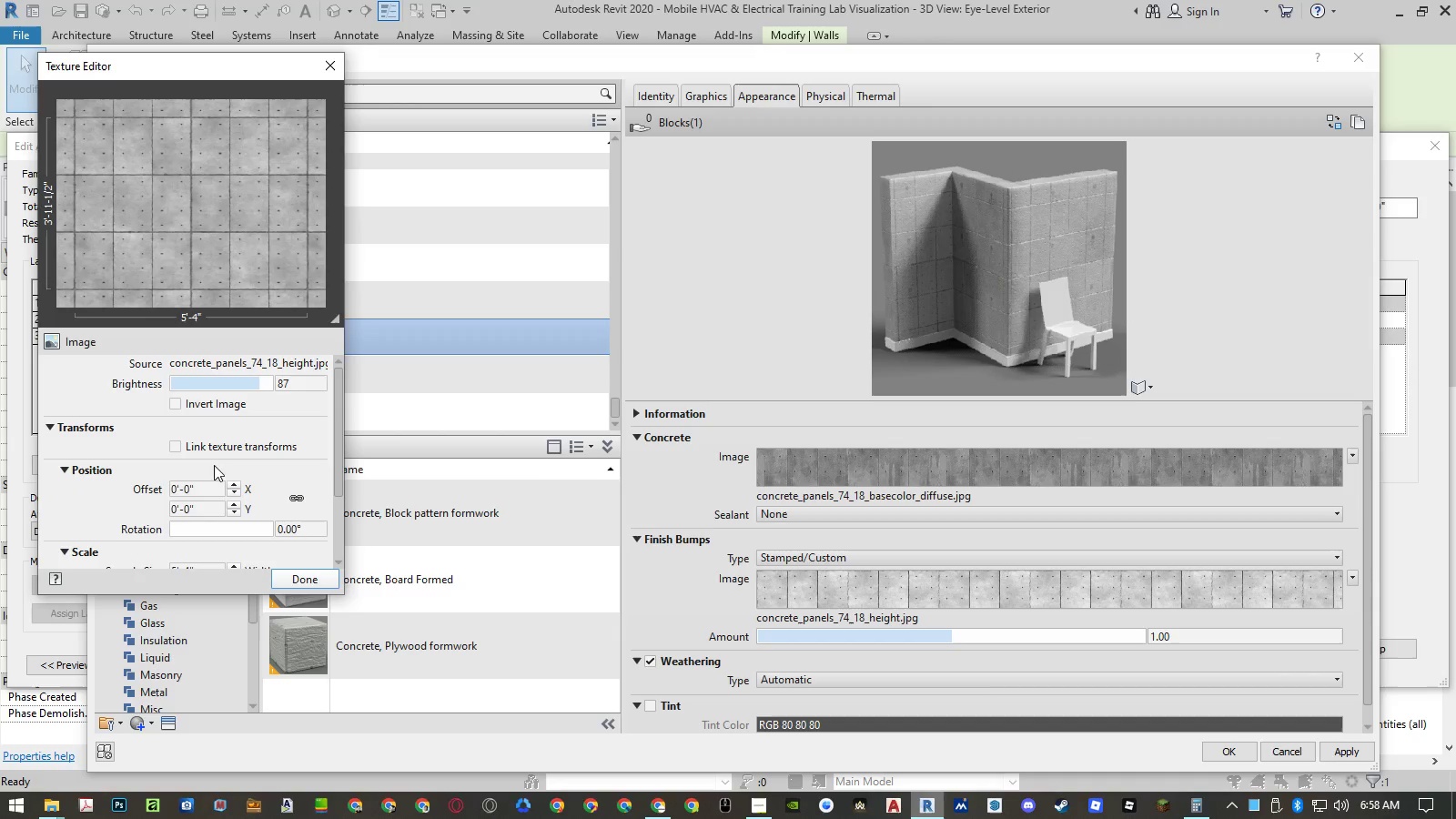 
scroll: coordinate [116, 501], scroll_direction: down, amount: 1.0
 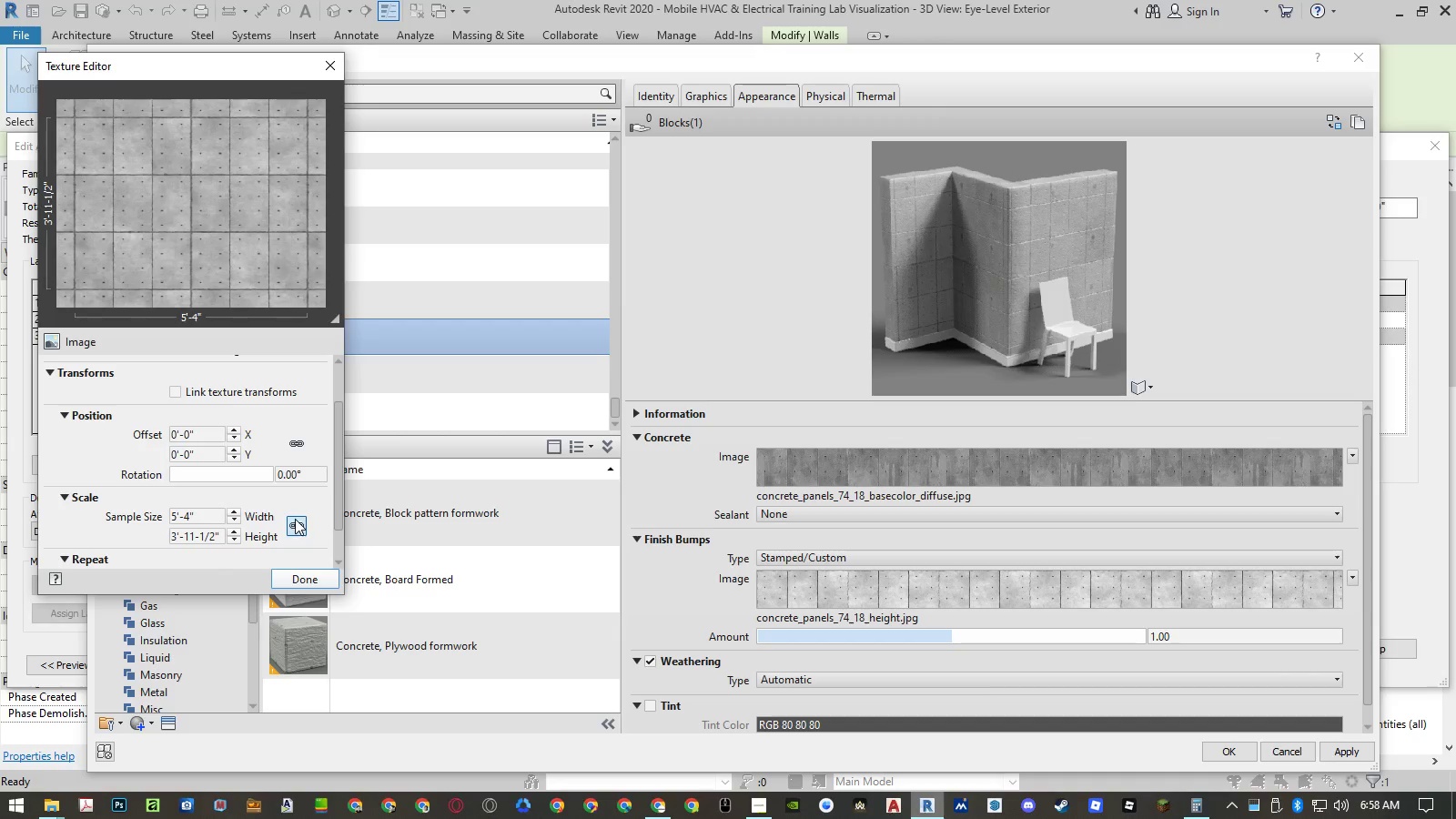 
double_click([215, 512])
 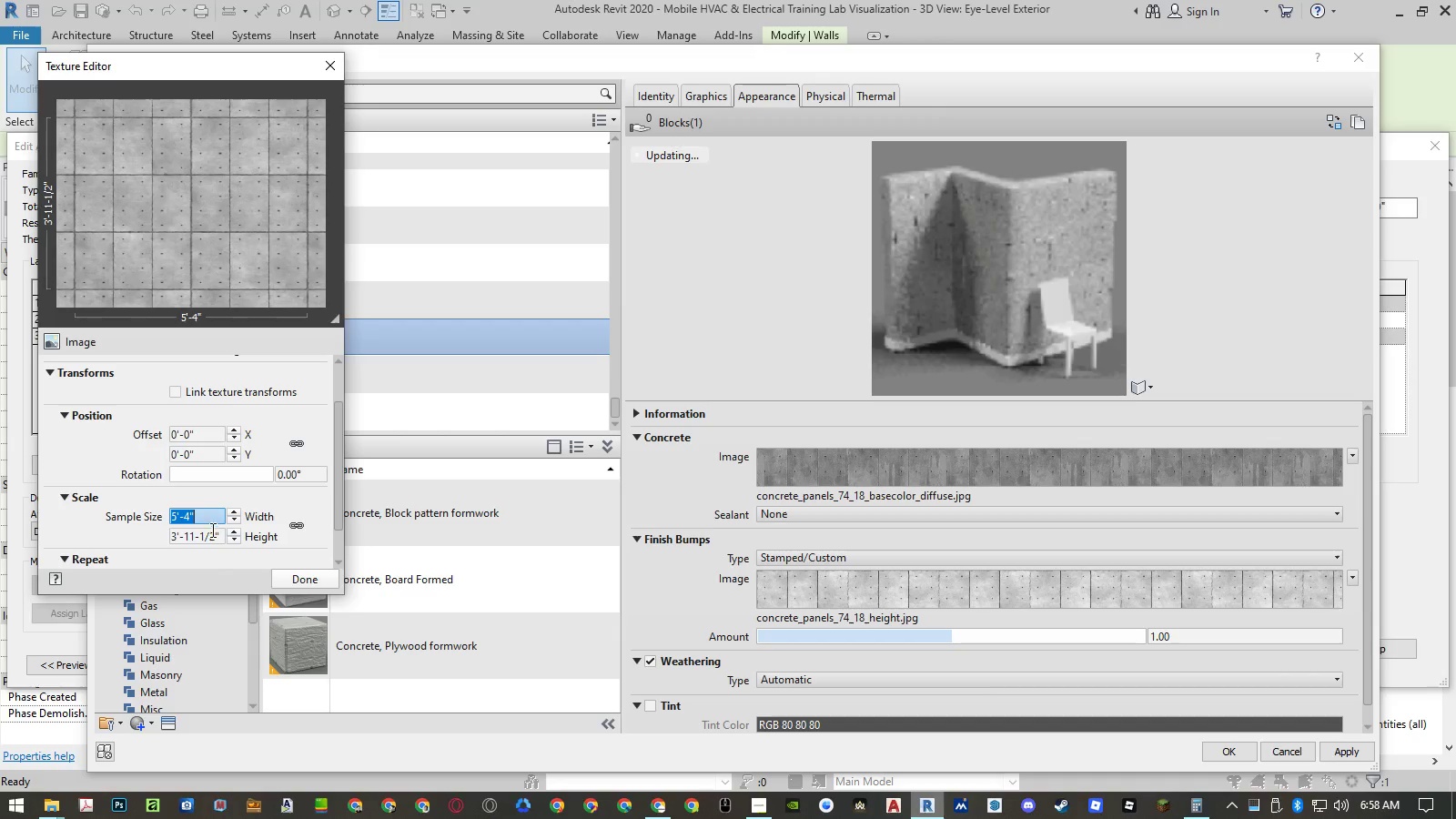 
key(Control+ControlLeft)
 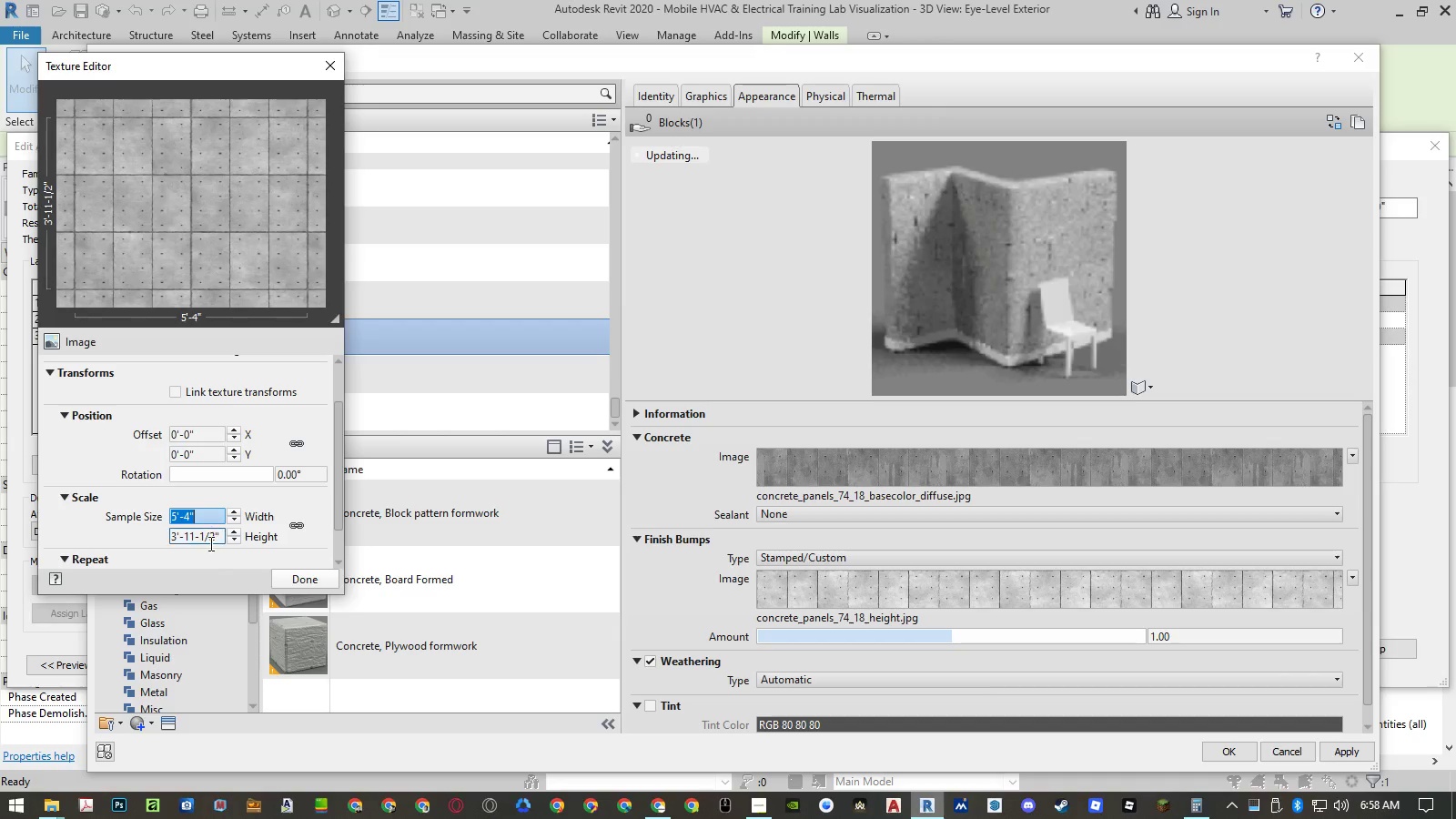 
key(Control+V)
 